 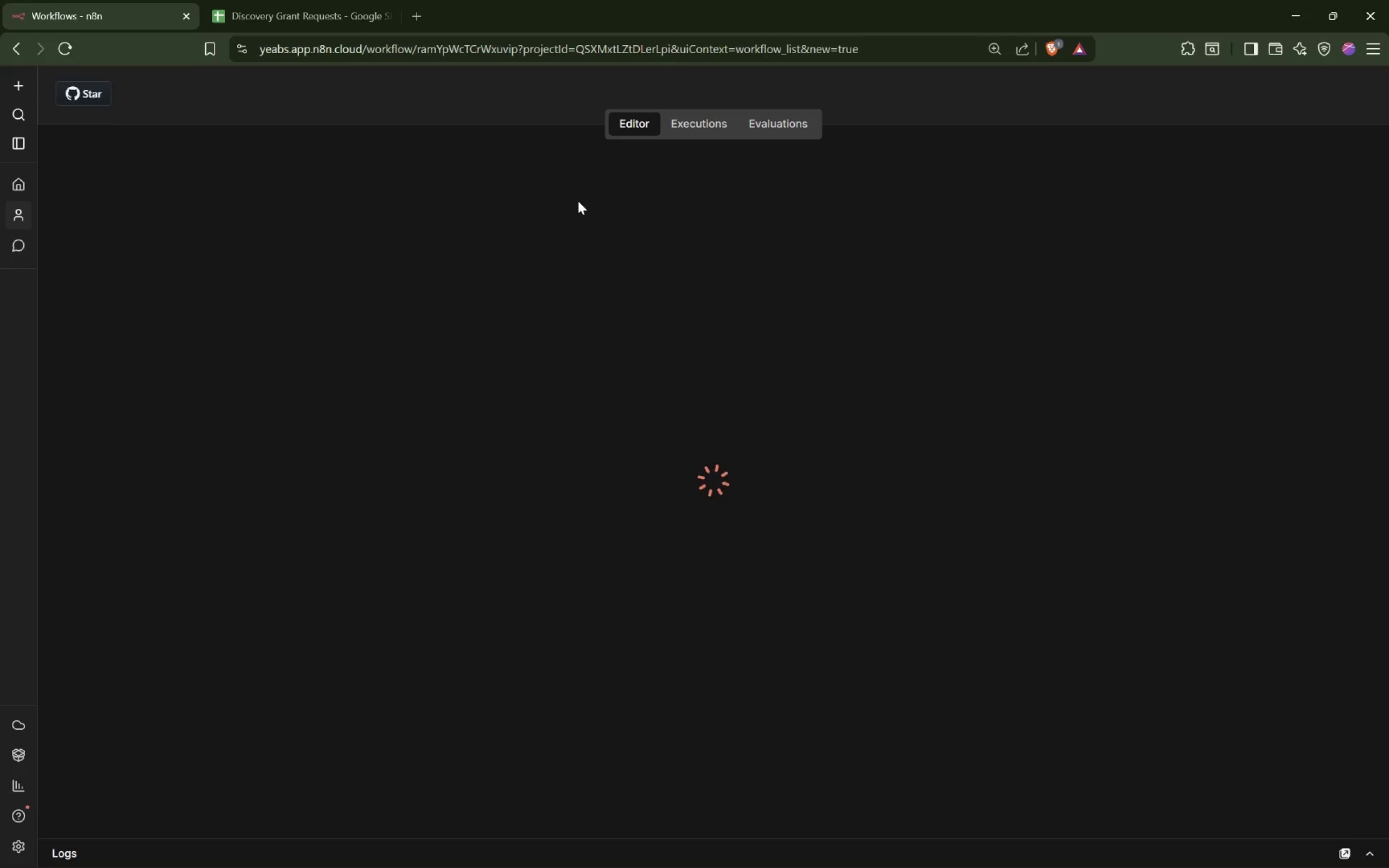 
left_click([18, 46])
 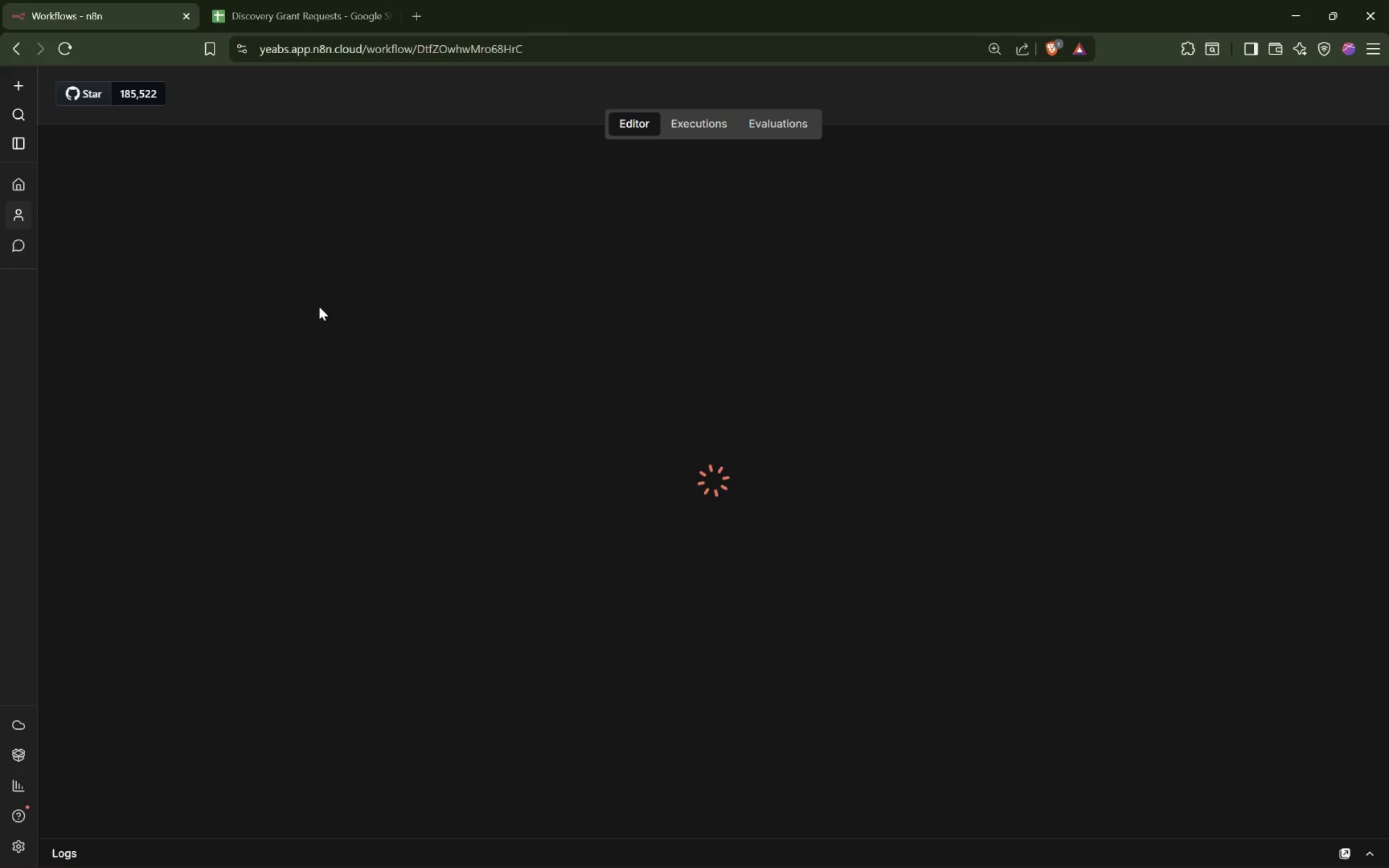 
wait(6.89)
 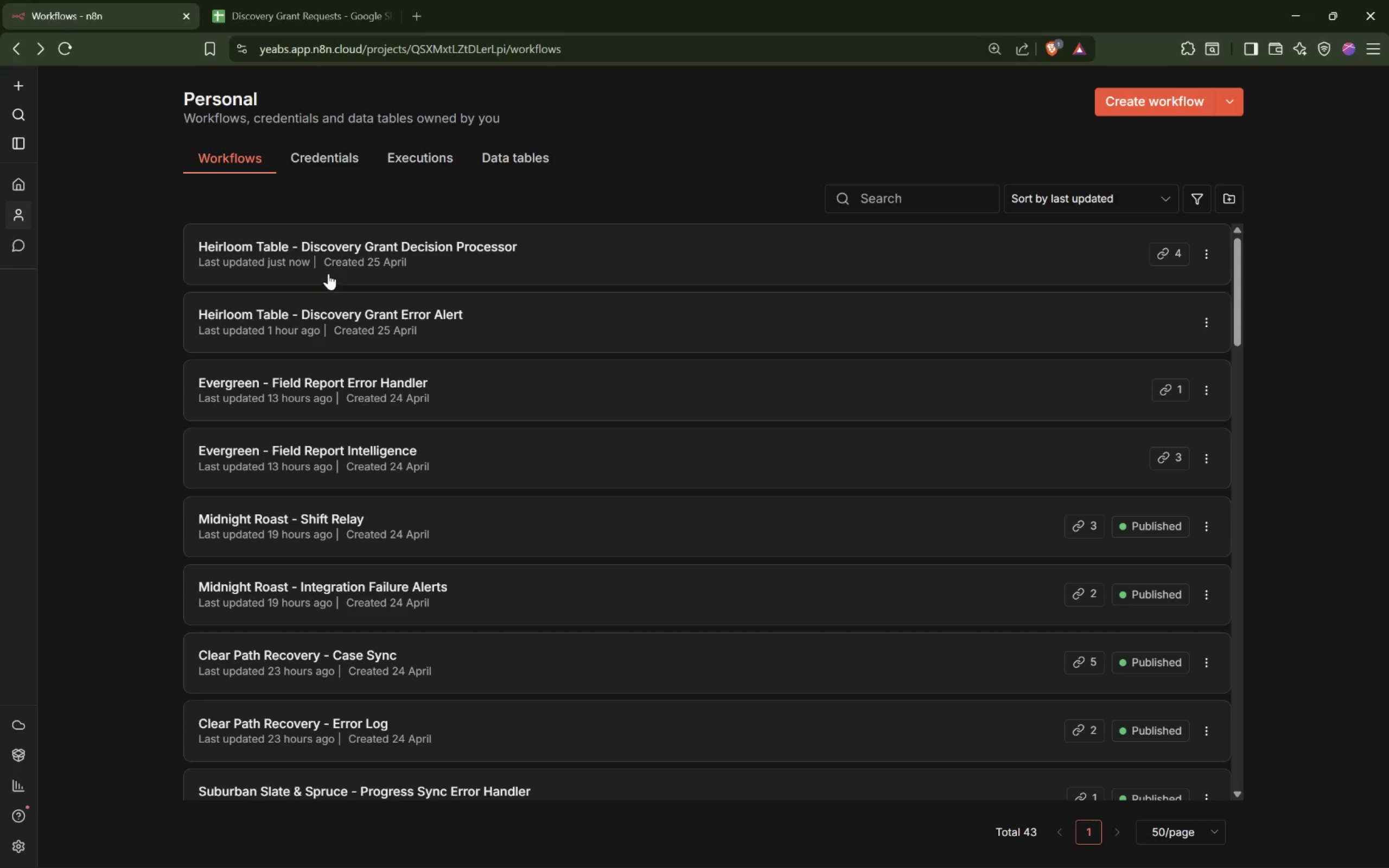 
left_click([627, 473])
 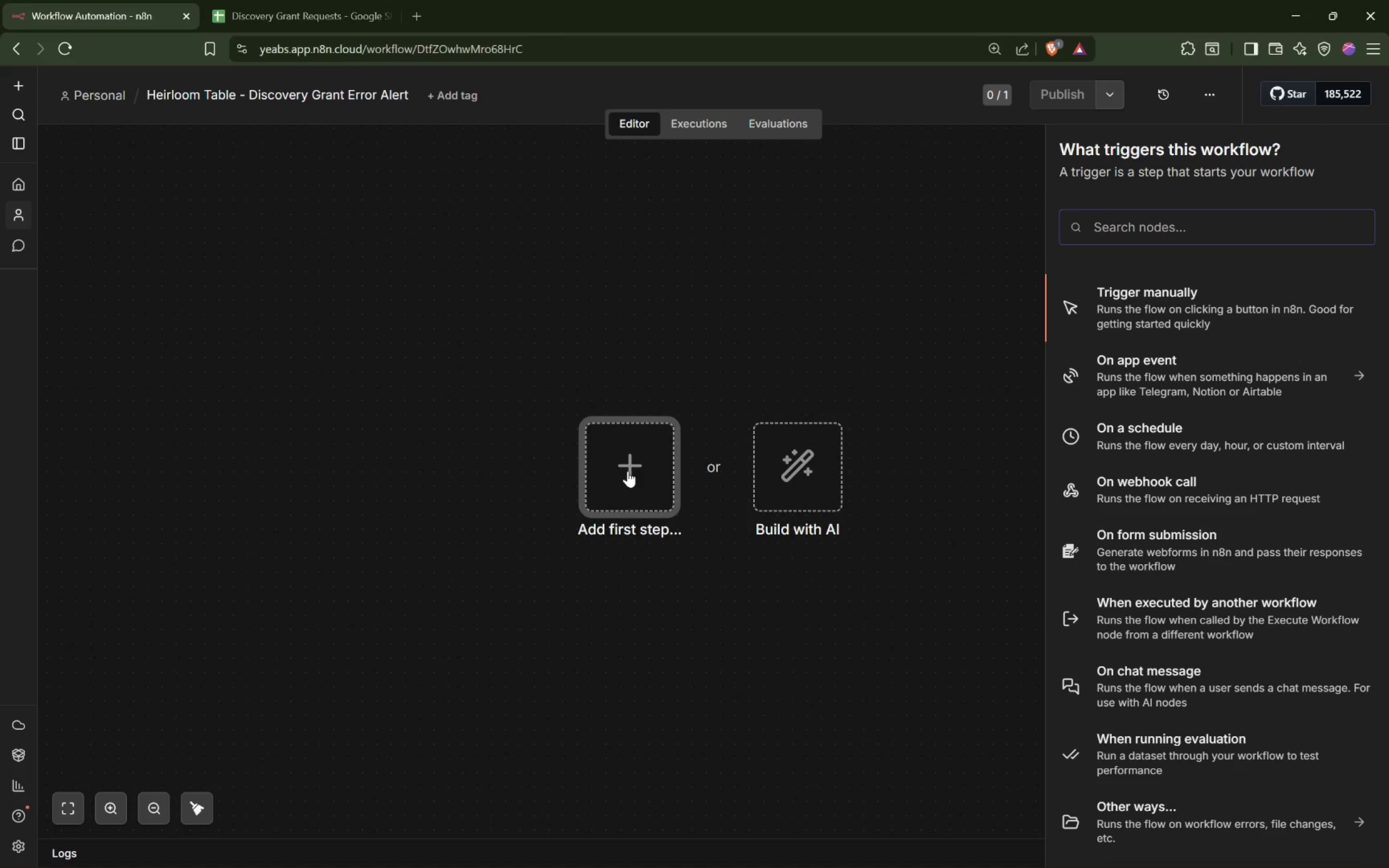 
type(Error)
 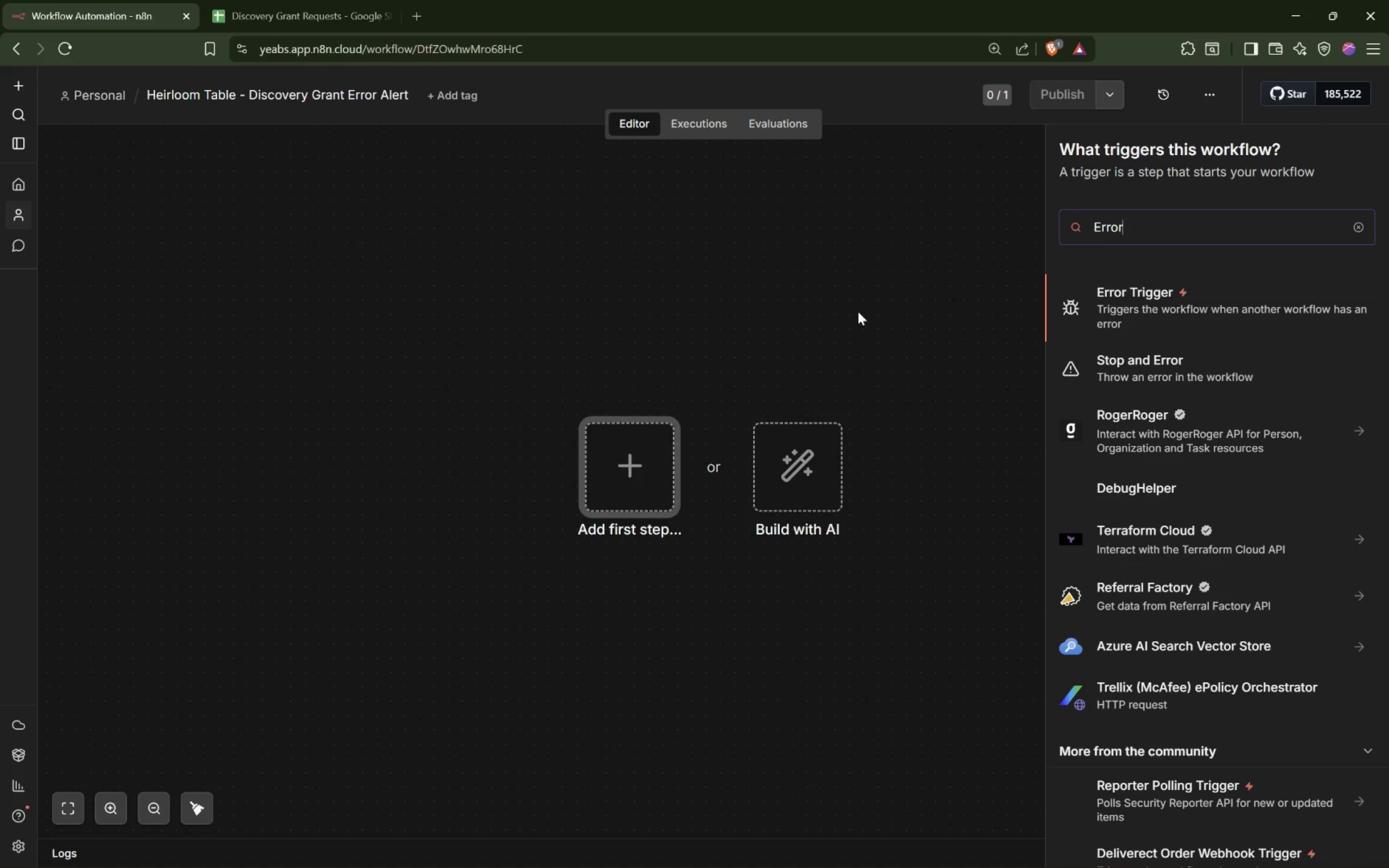 
left_click([1102, 287])
 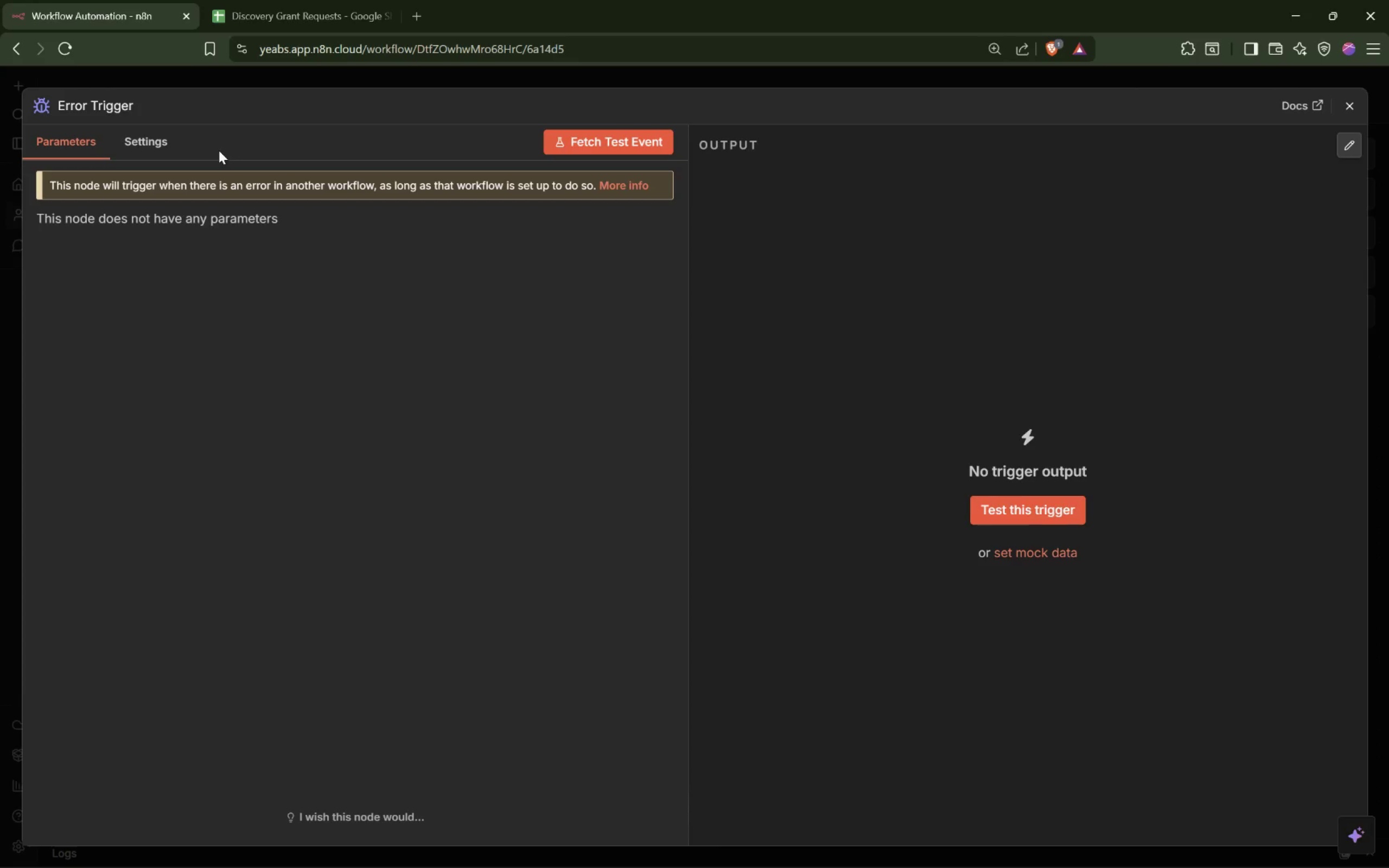 
wait(23.89)
 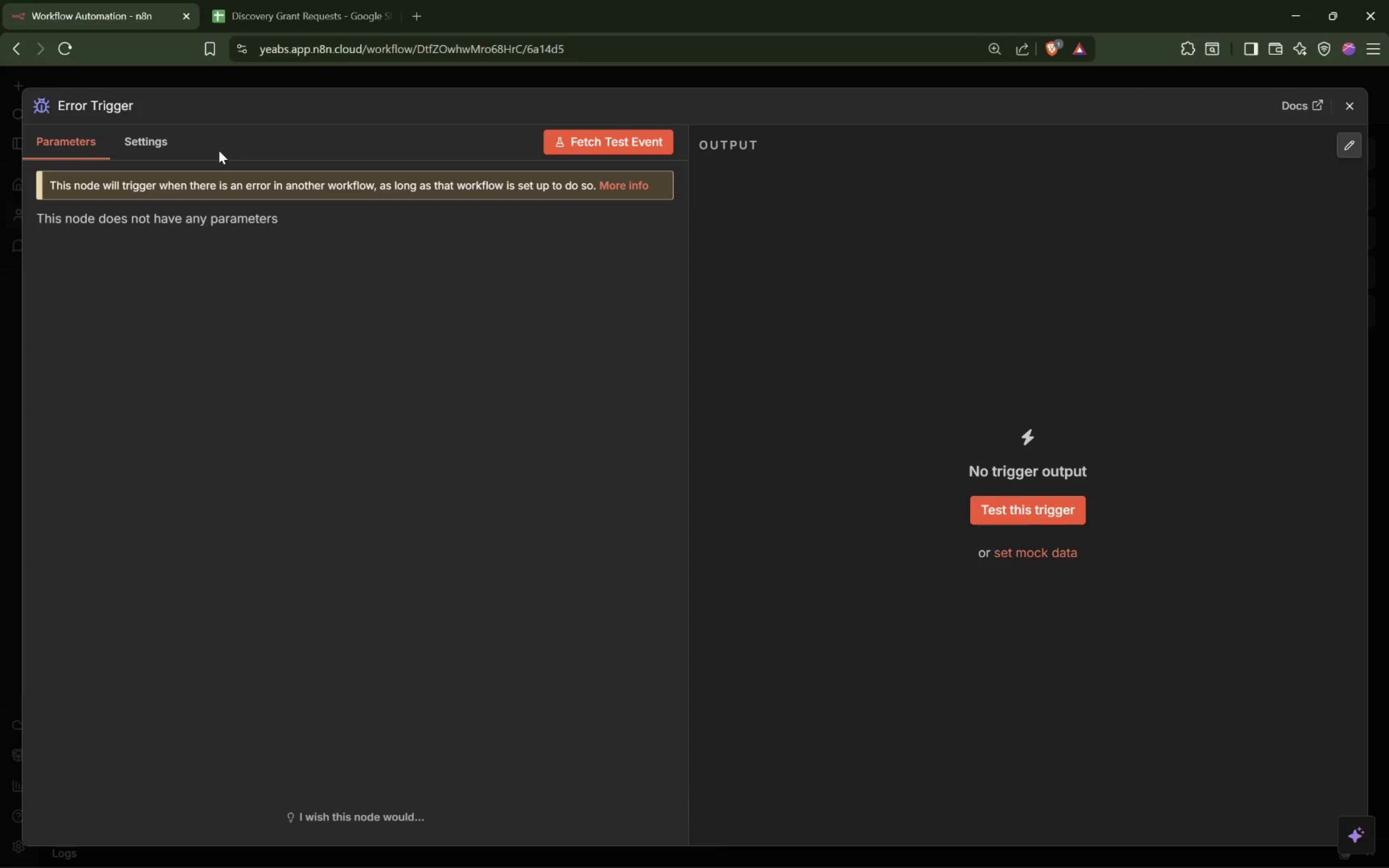 
left_click([118, 105])
 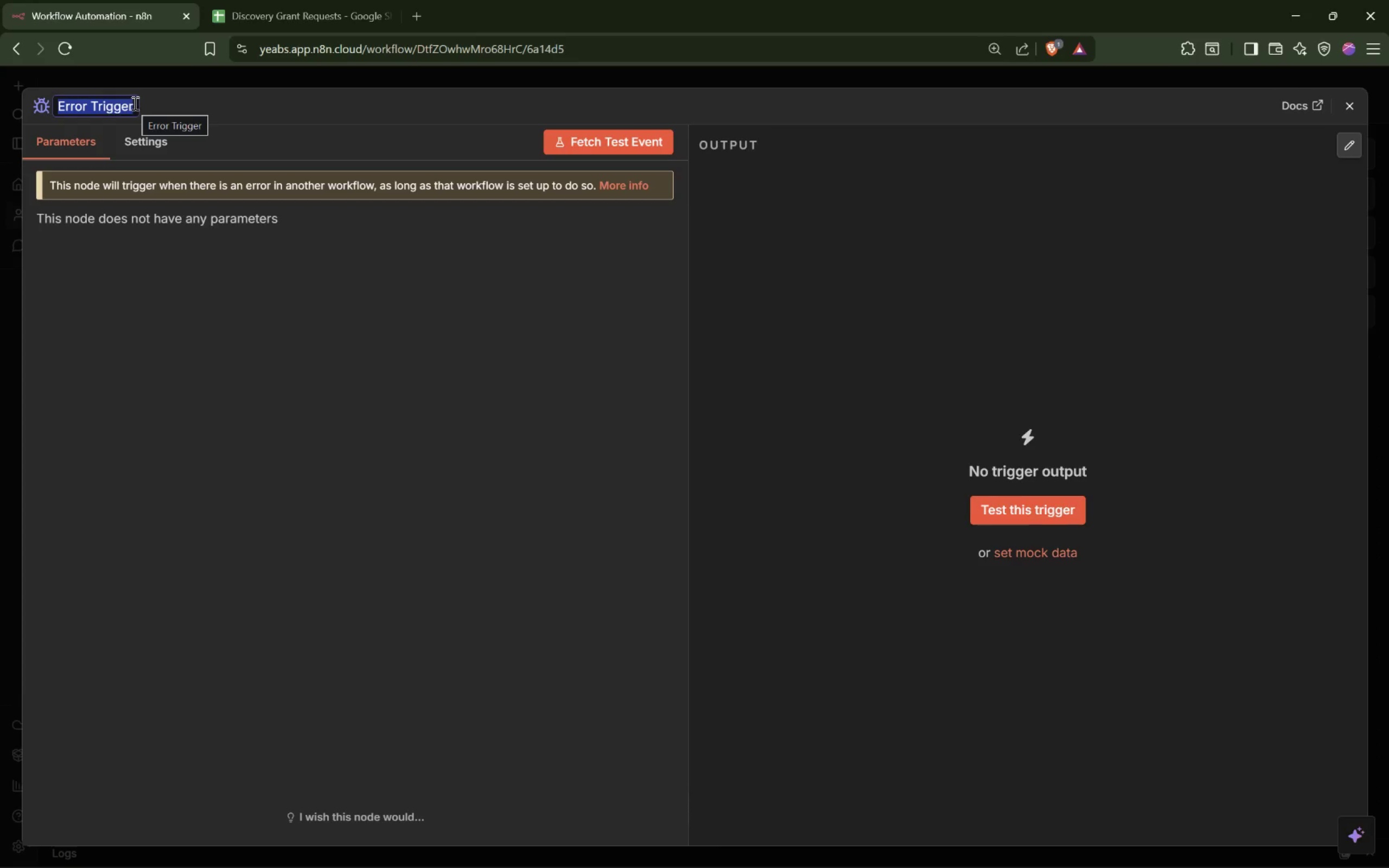 
key(ArrowRight)
 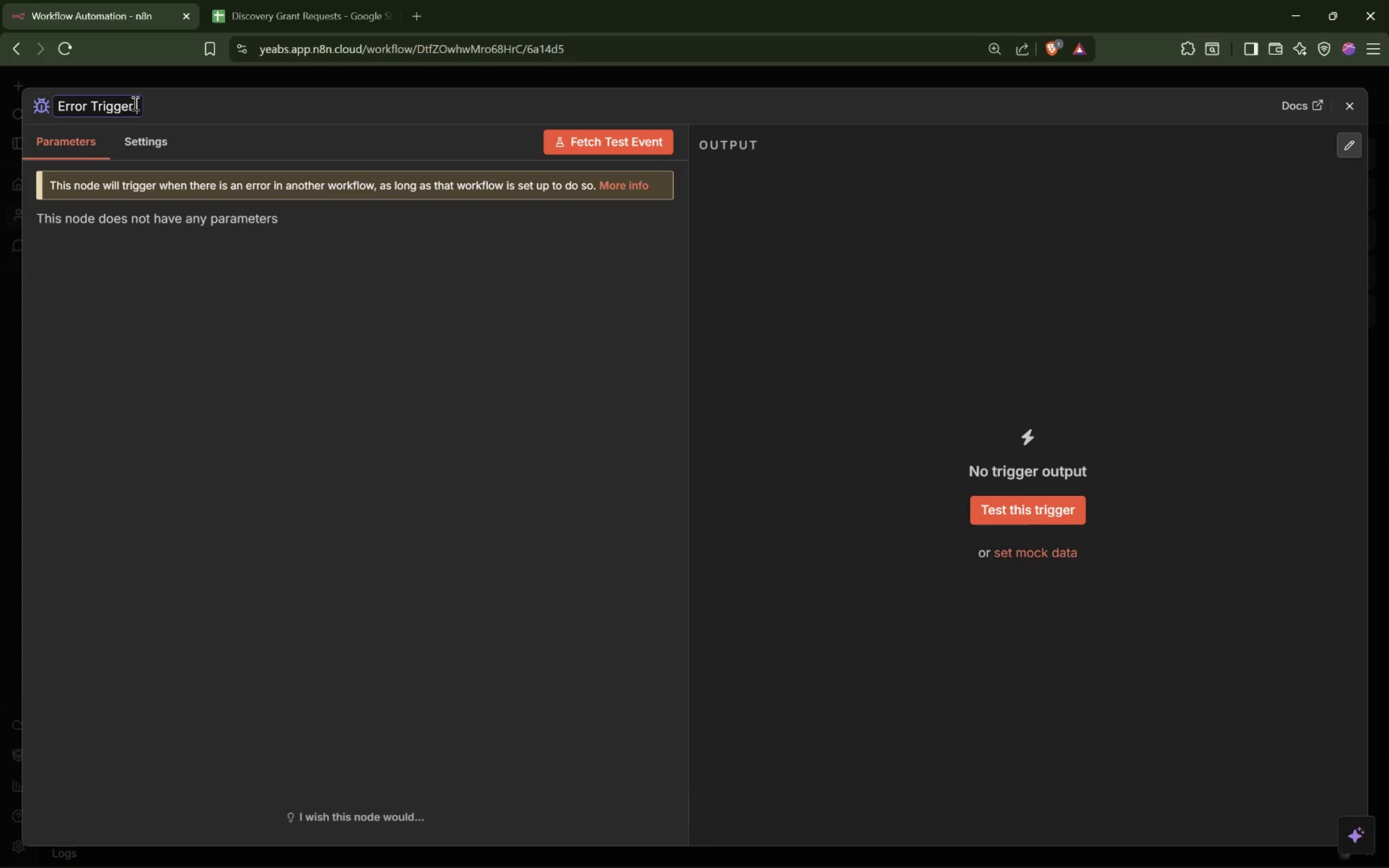 
type( - Discovery Grant Failures)
 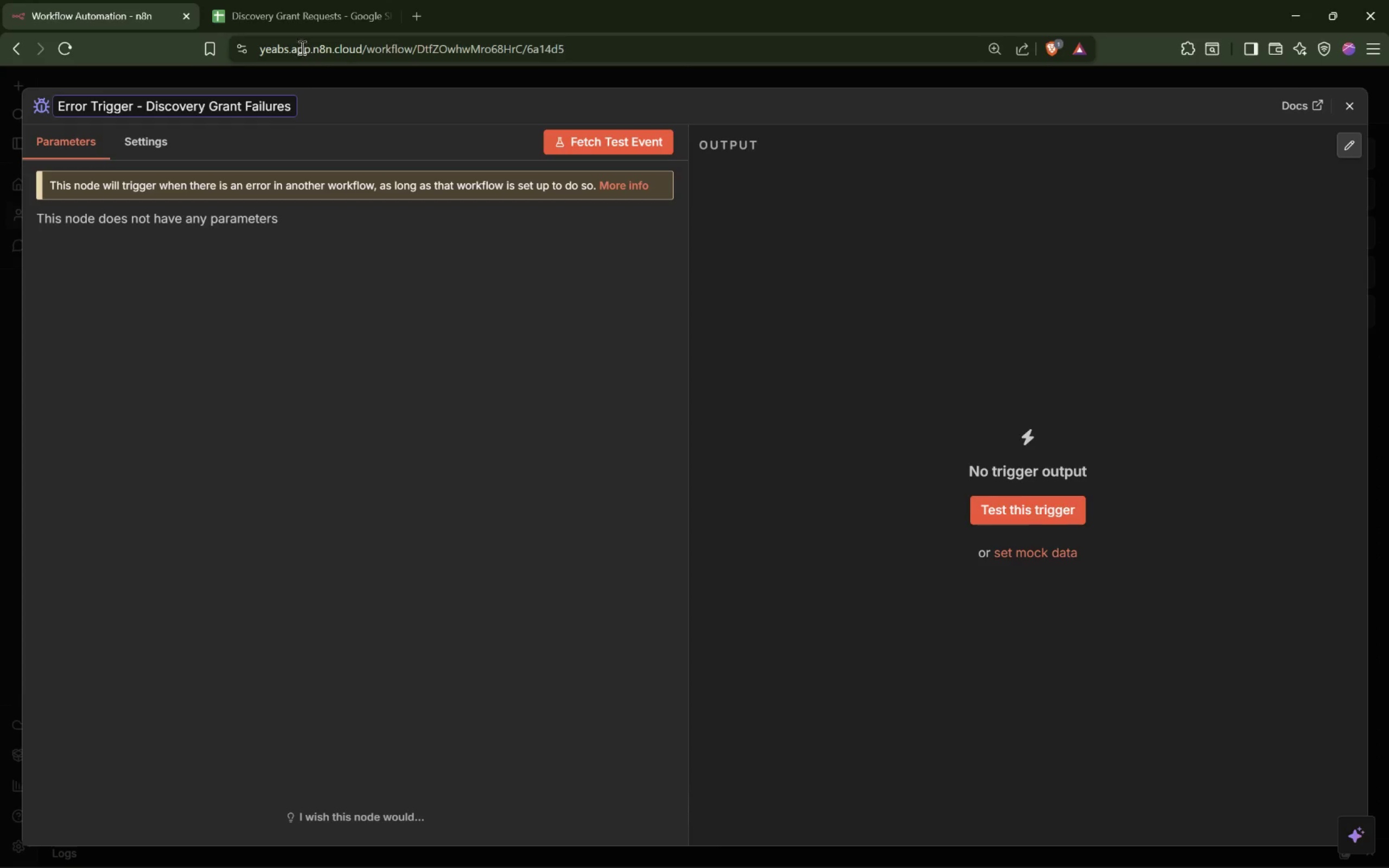 
left_click([620, 149])
 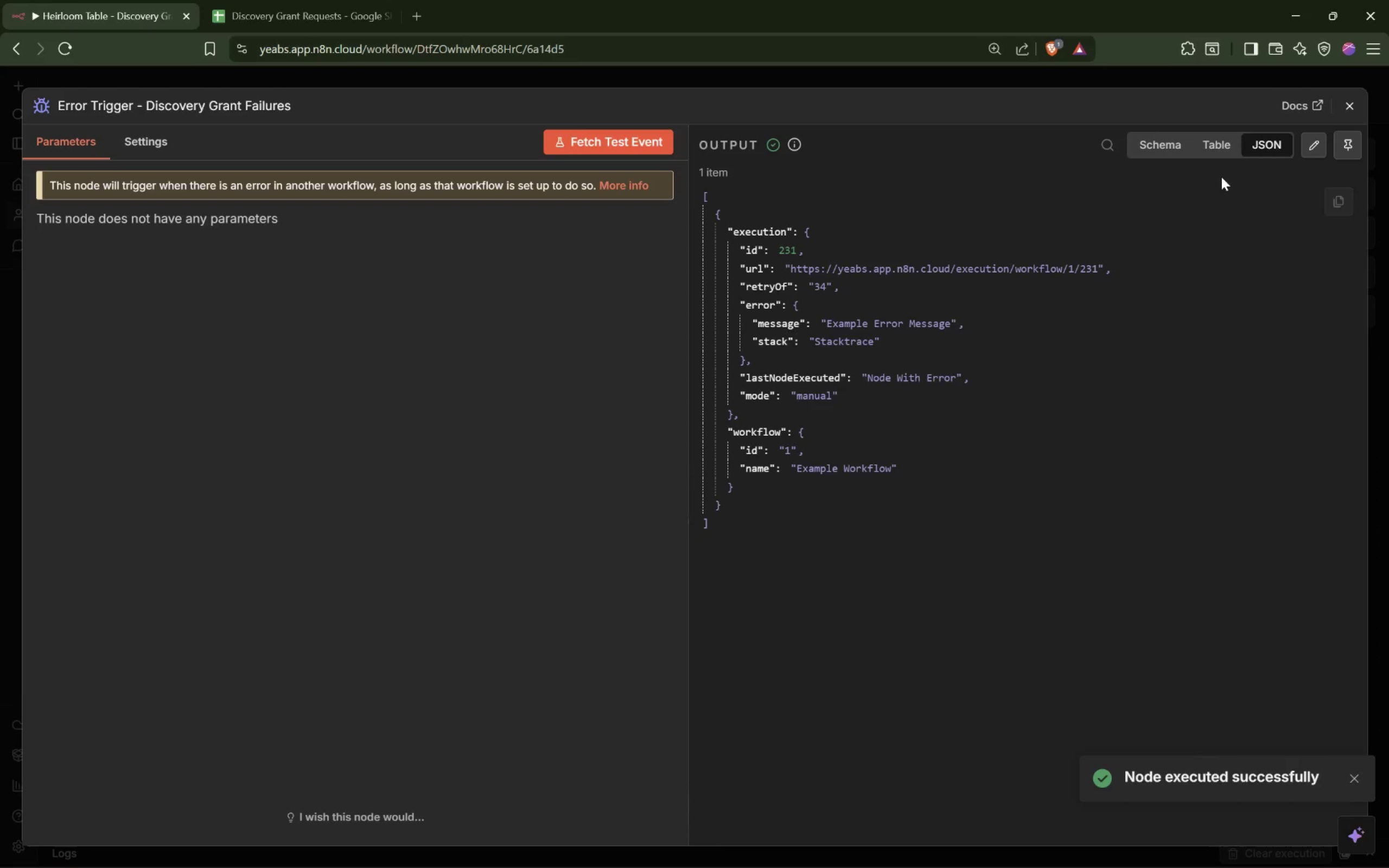 
left_click([1343, 133])
 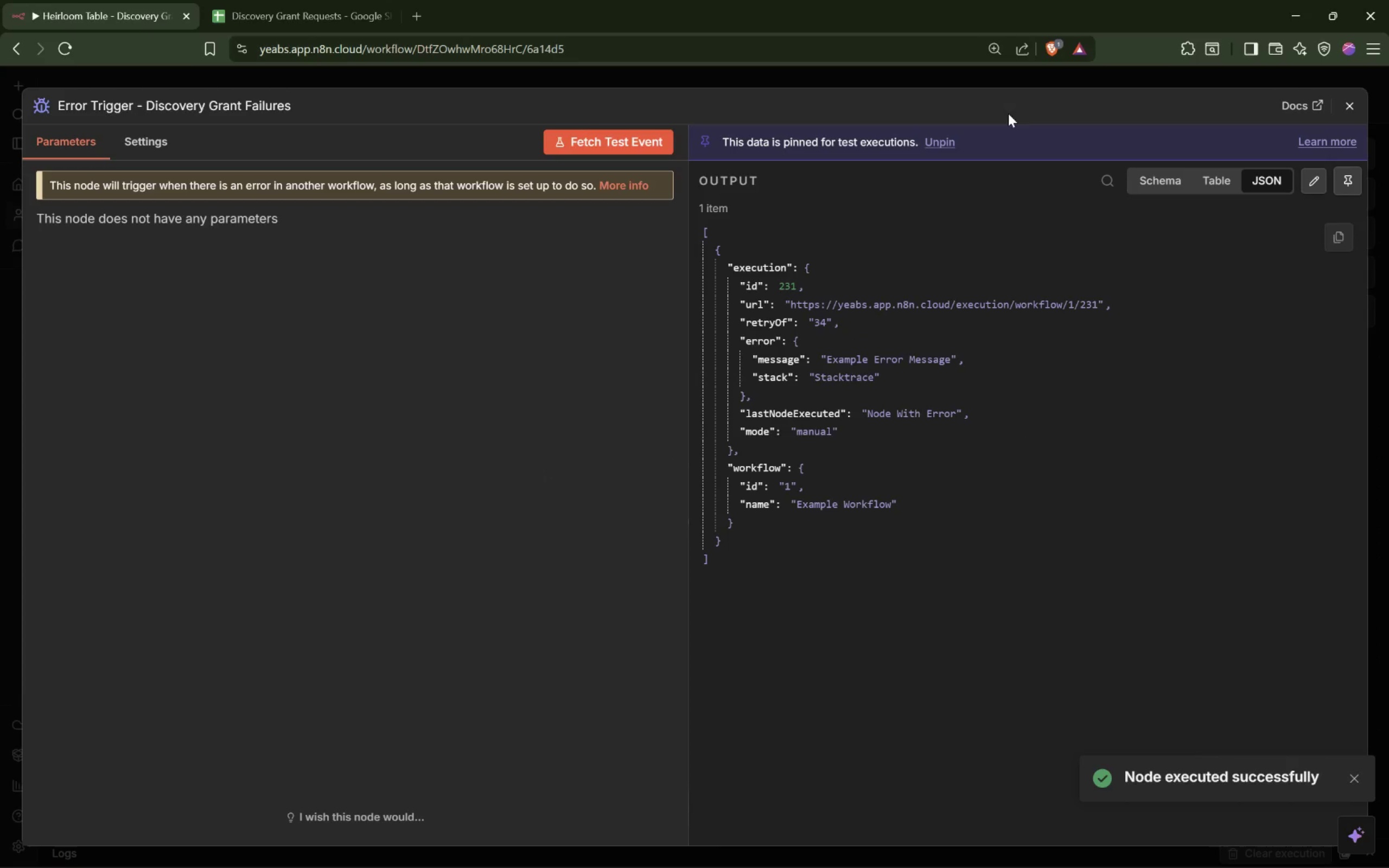 
left_click([989, 78])
 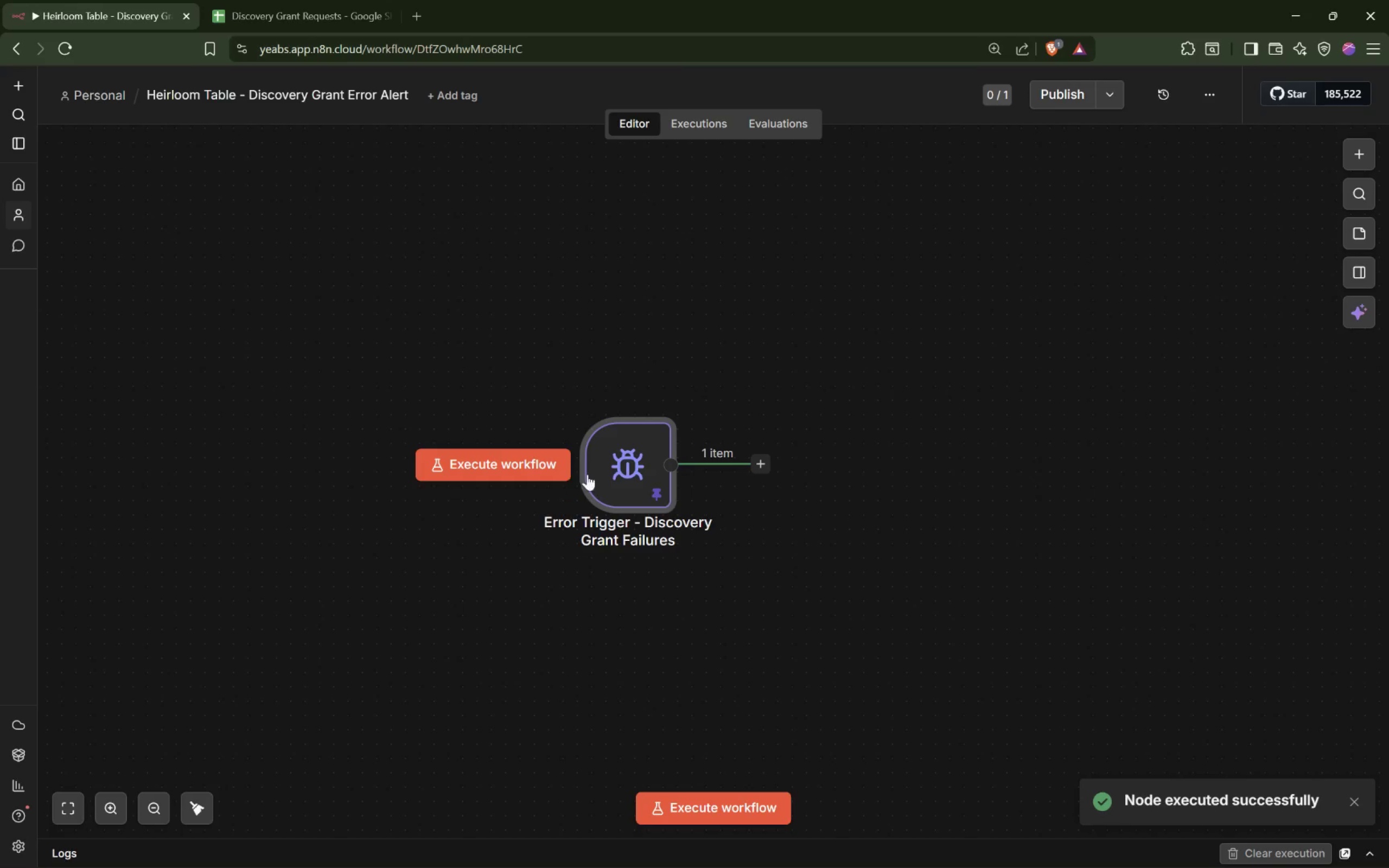 
left_click_drag(start_coordinate=[625, 466], to_coordinate=[256, 463])
 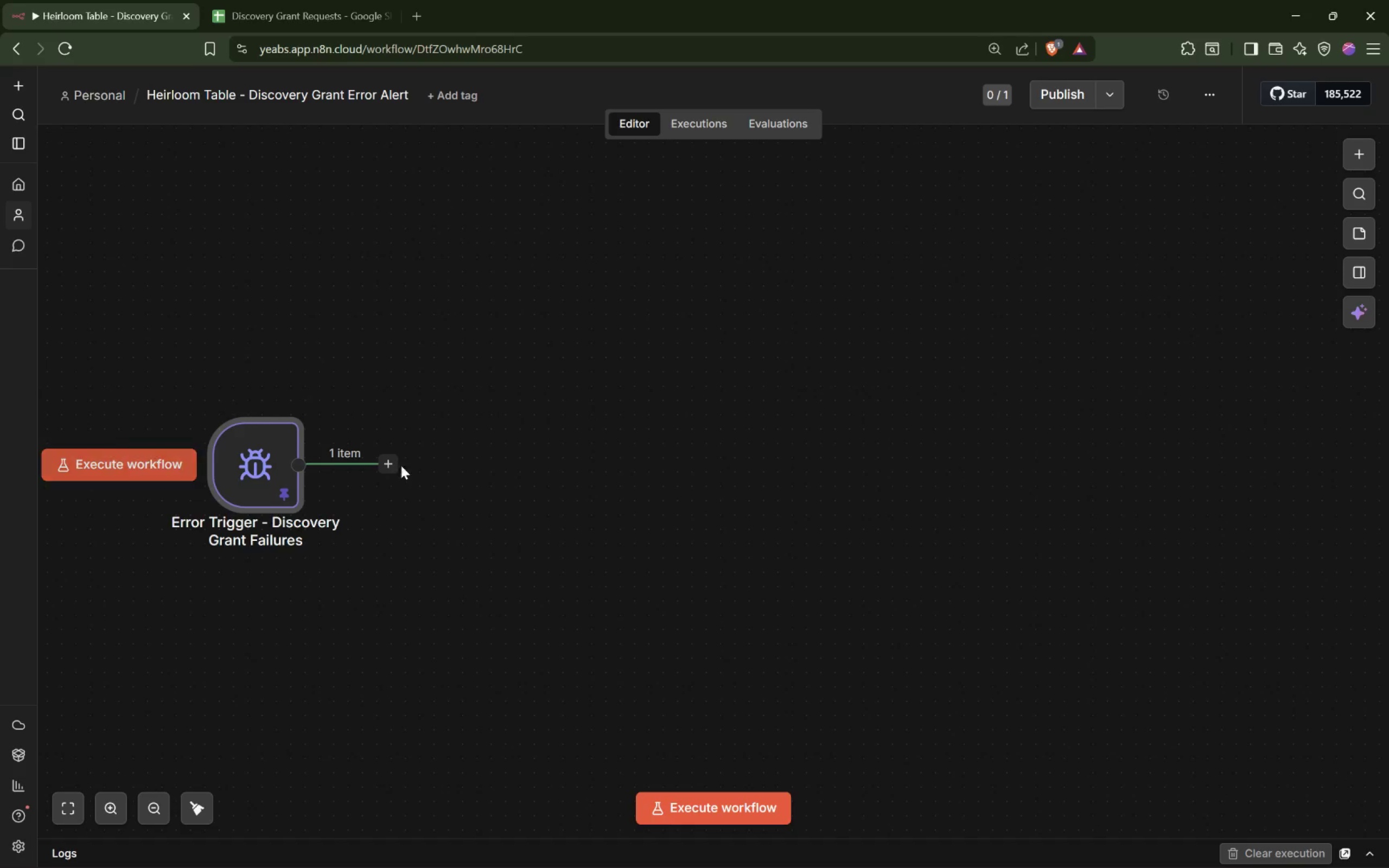 
left_click([393, 468])
 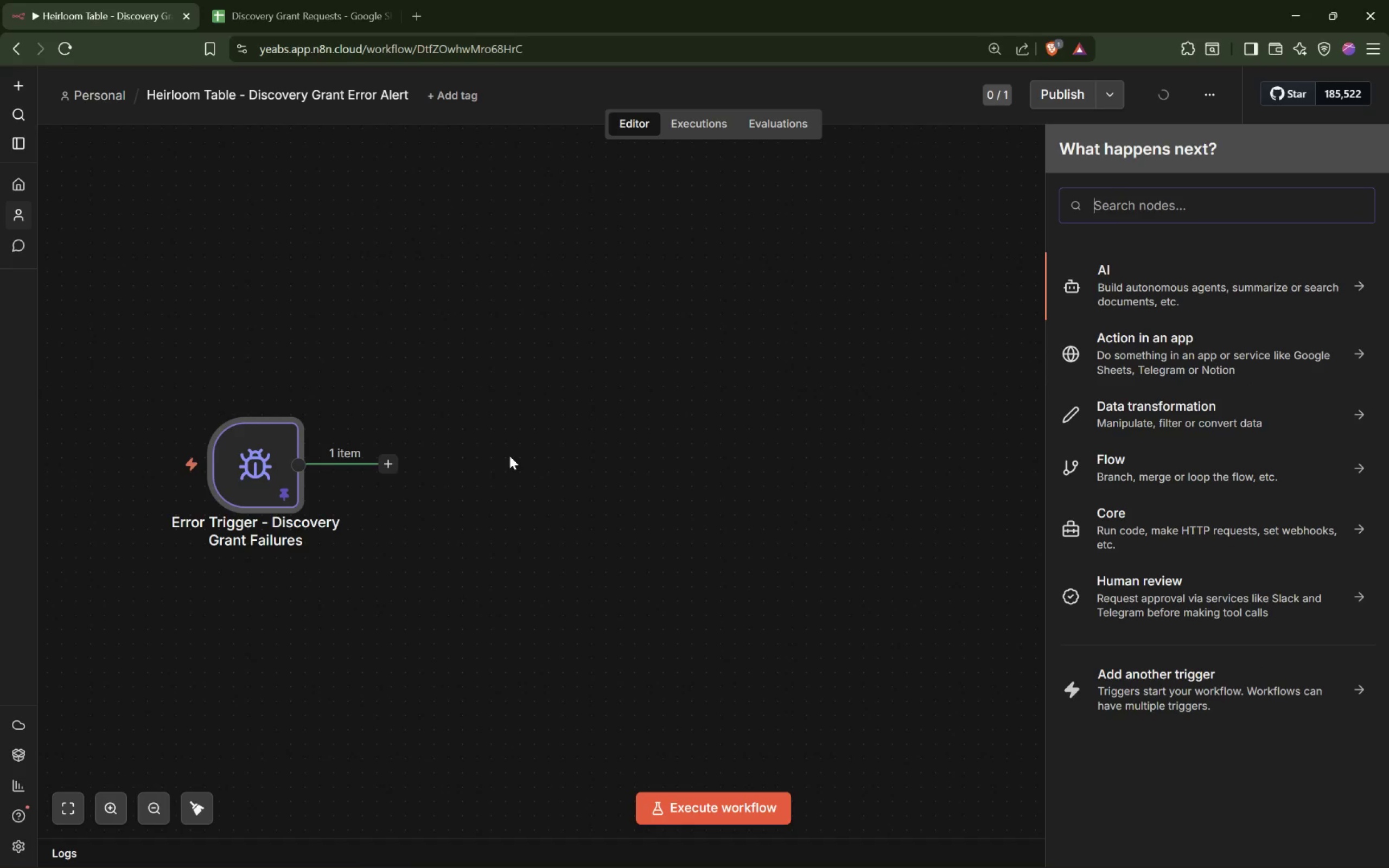 
type(Set)
 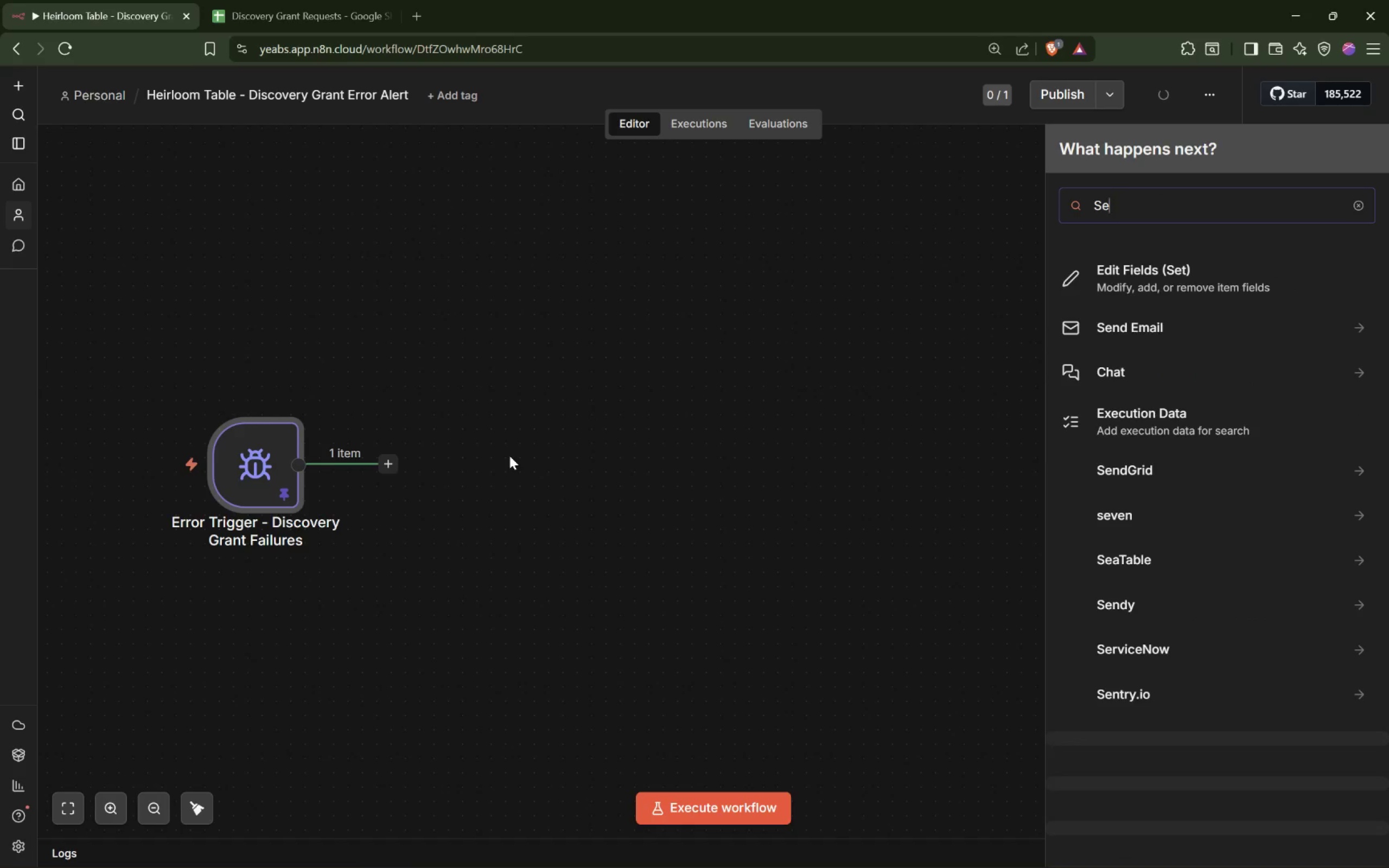 
key(Enter)
 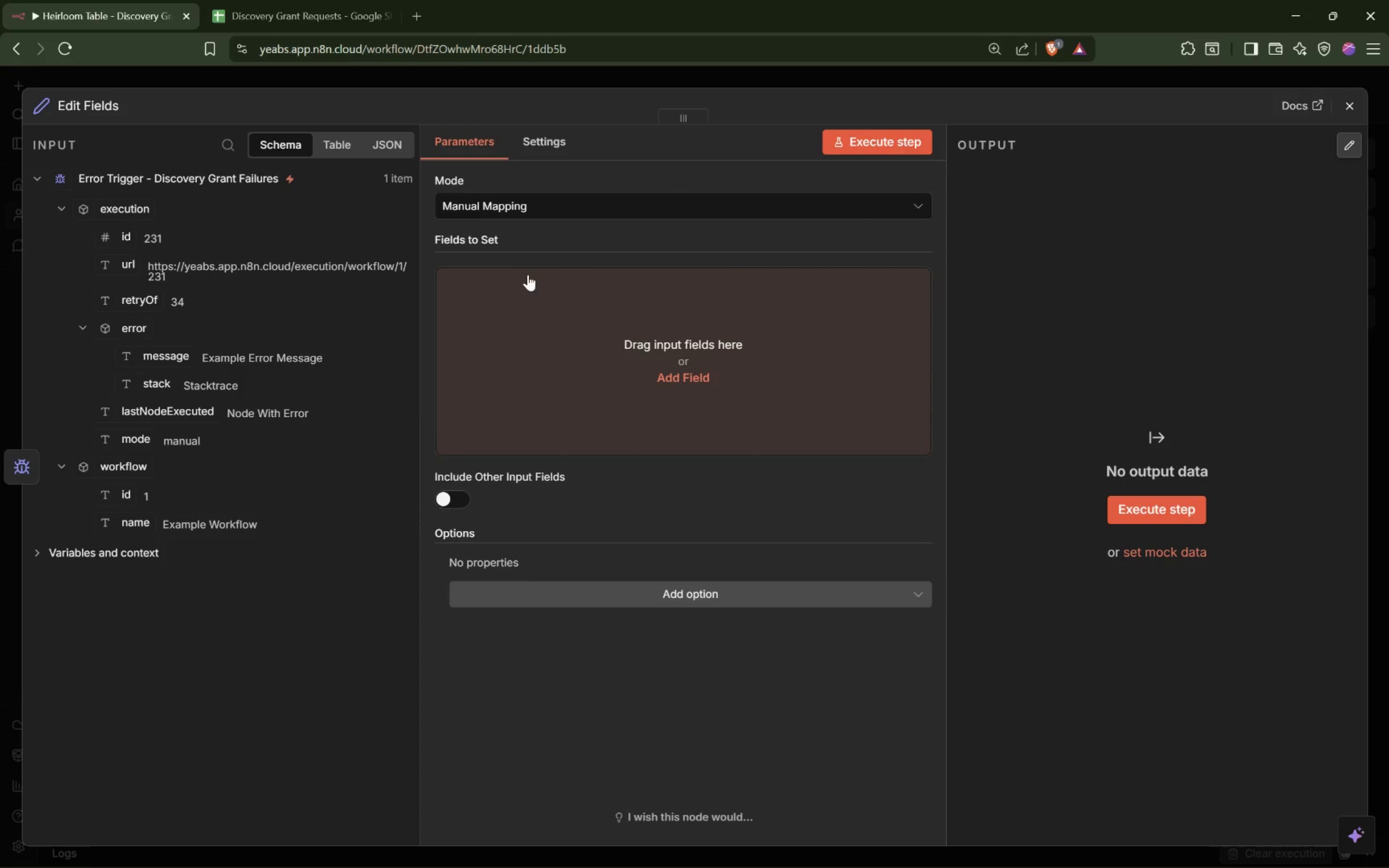 
left_click([570, 407])
 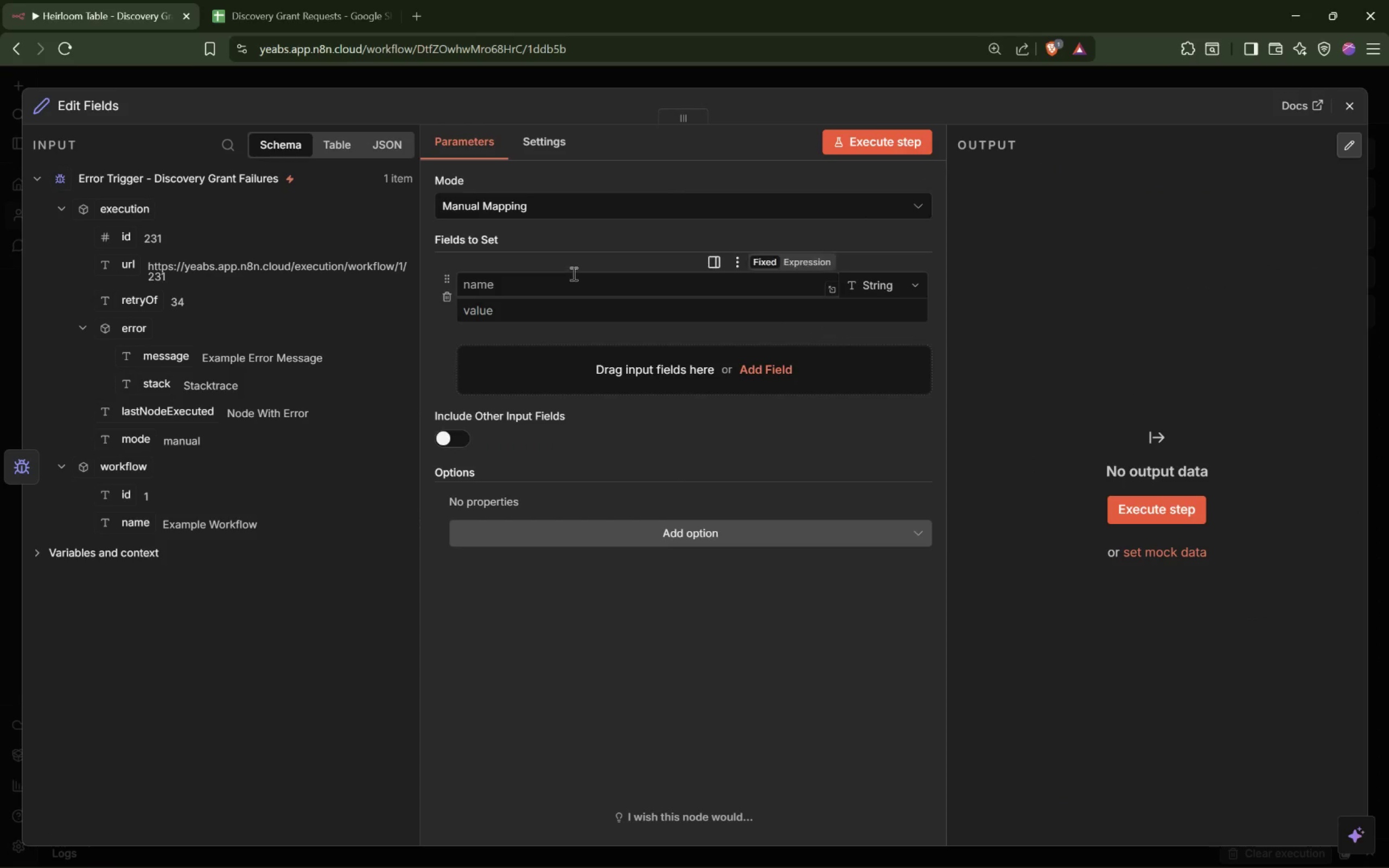 
left_click([570, 284])
 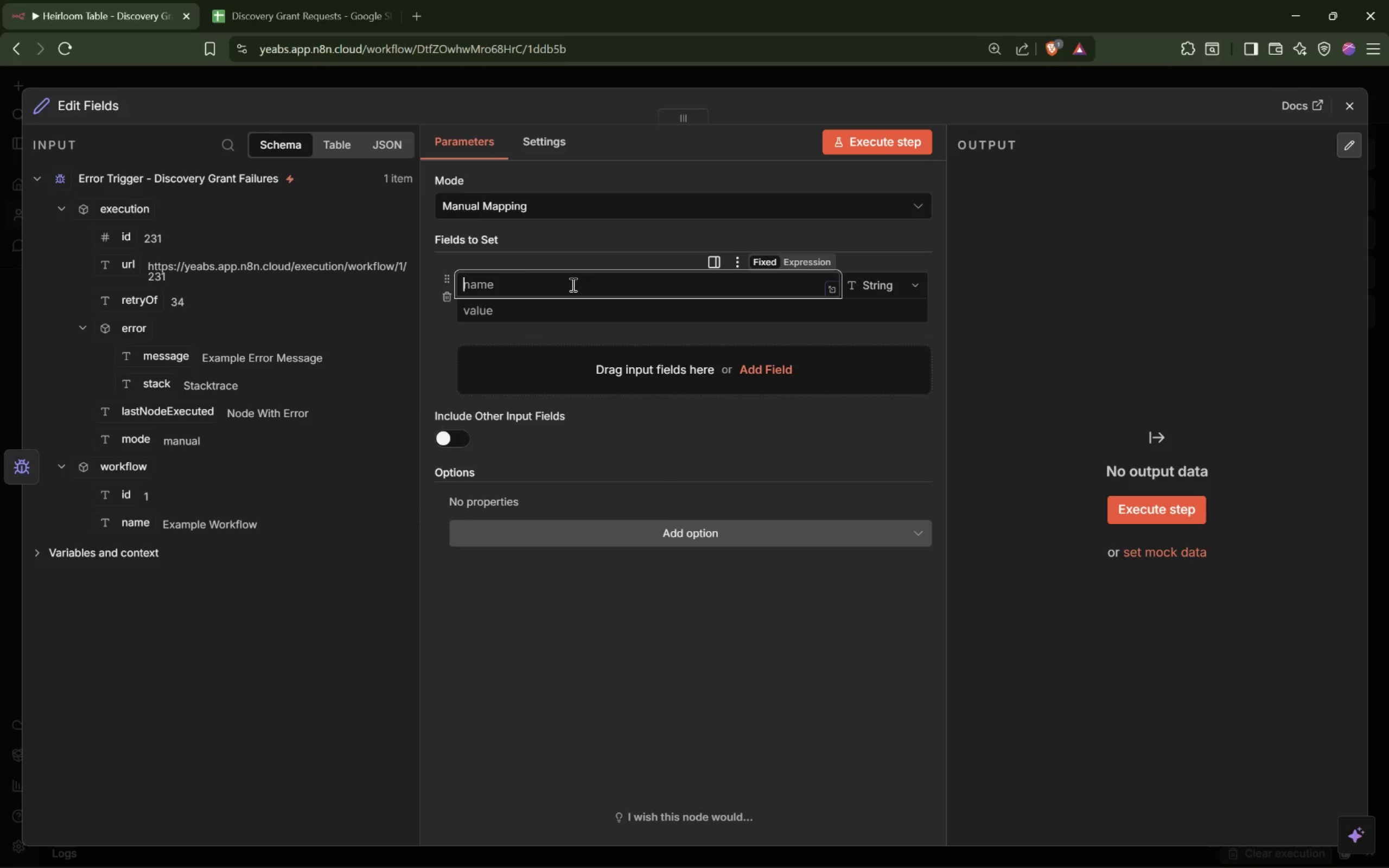 
key(L)
 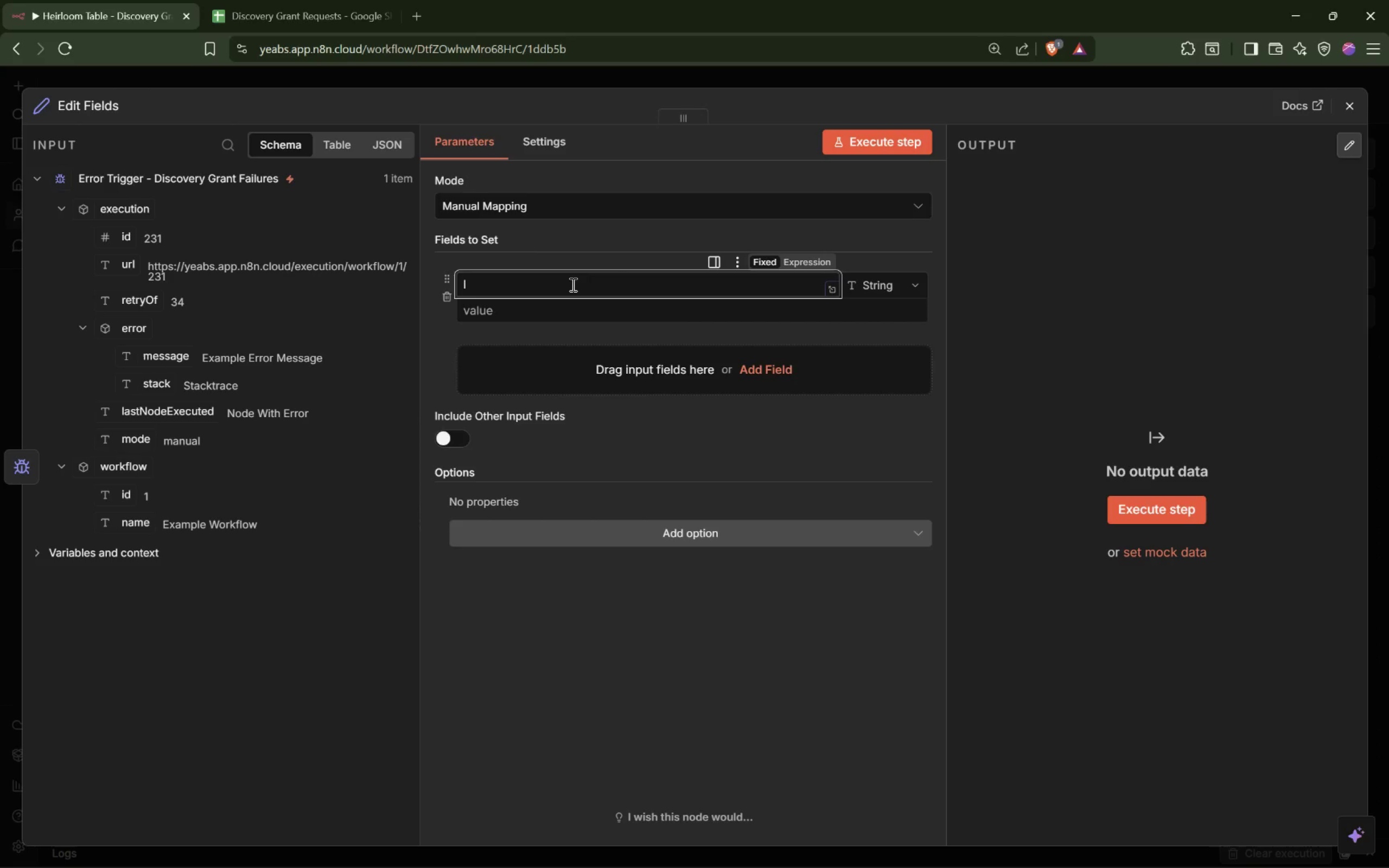 
key(Backspace)
 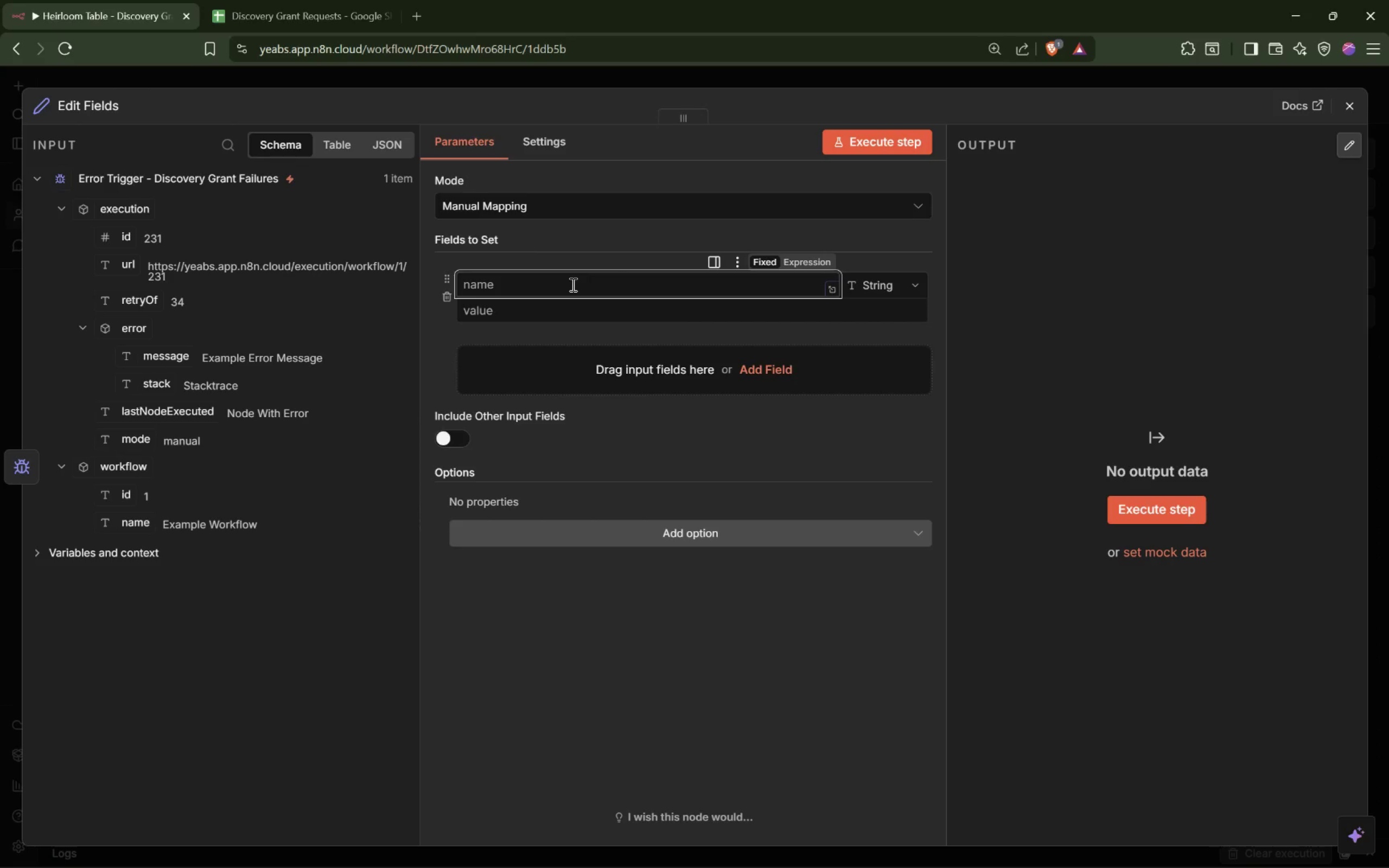 
wait(5.09)
 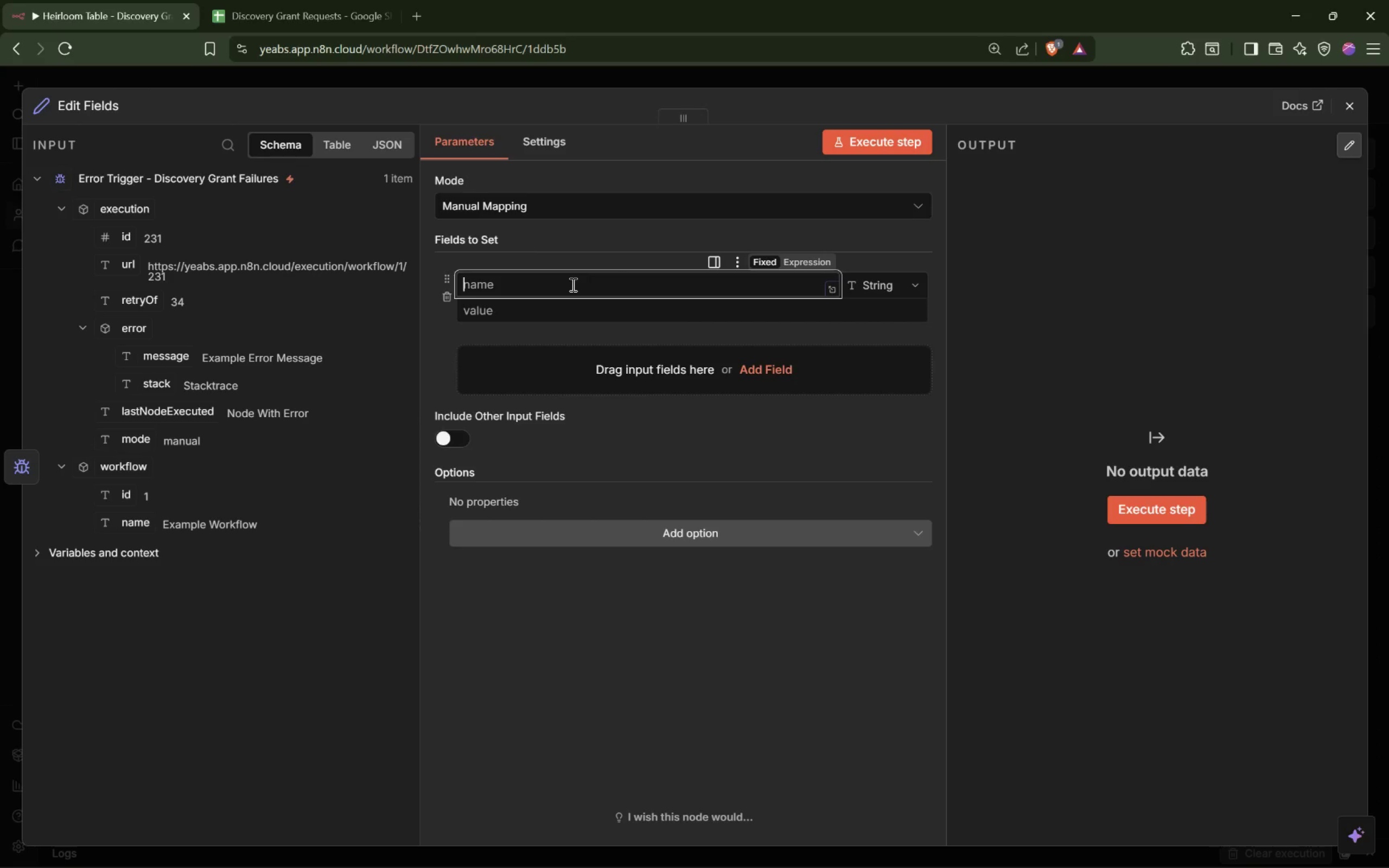 
type(workflow_name)
 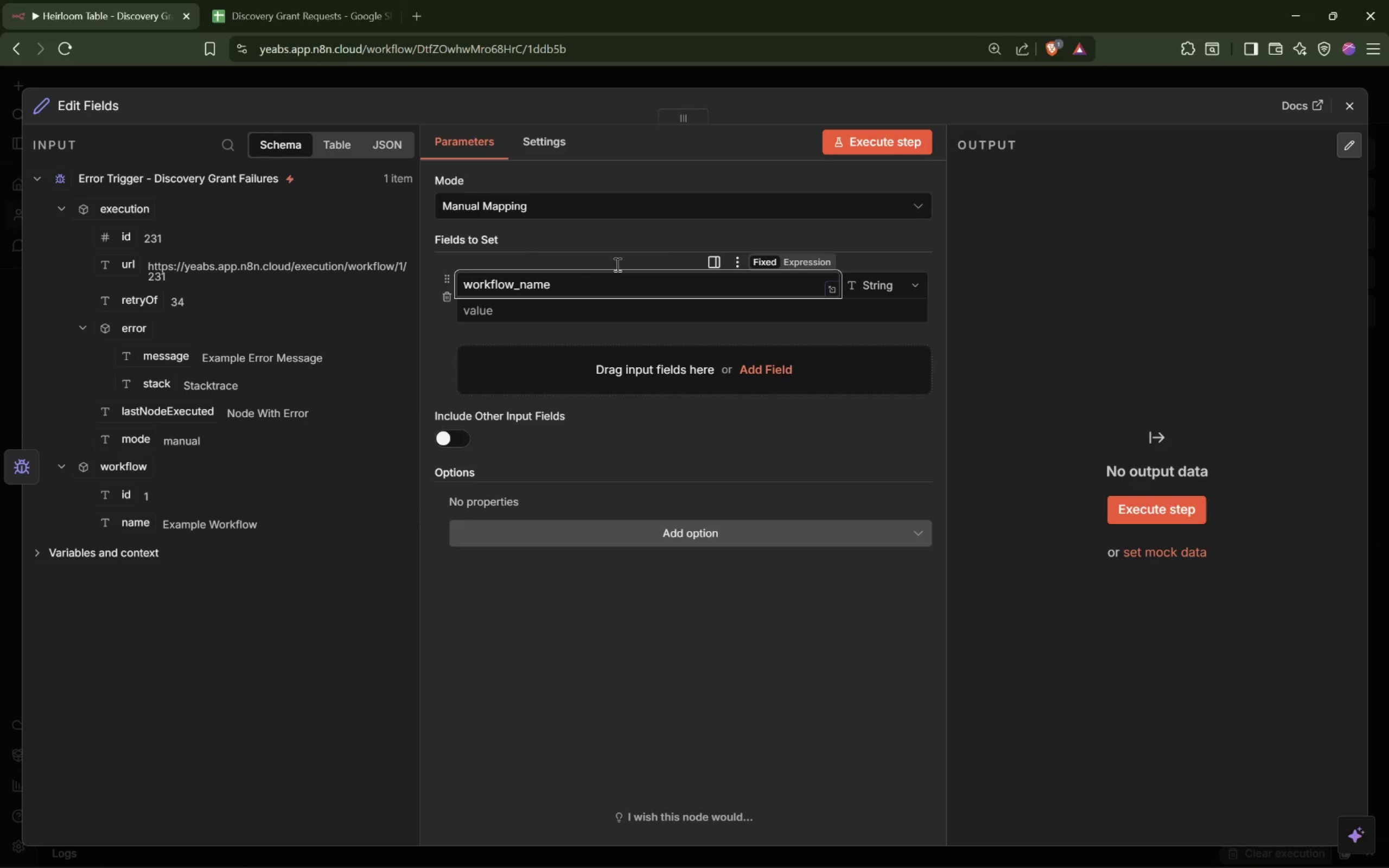 
scroll: coordinate [587, 279], scroll_direction: down, amount: 1.0
 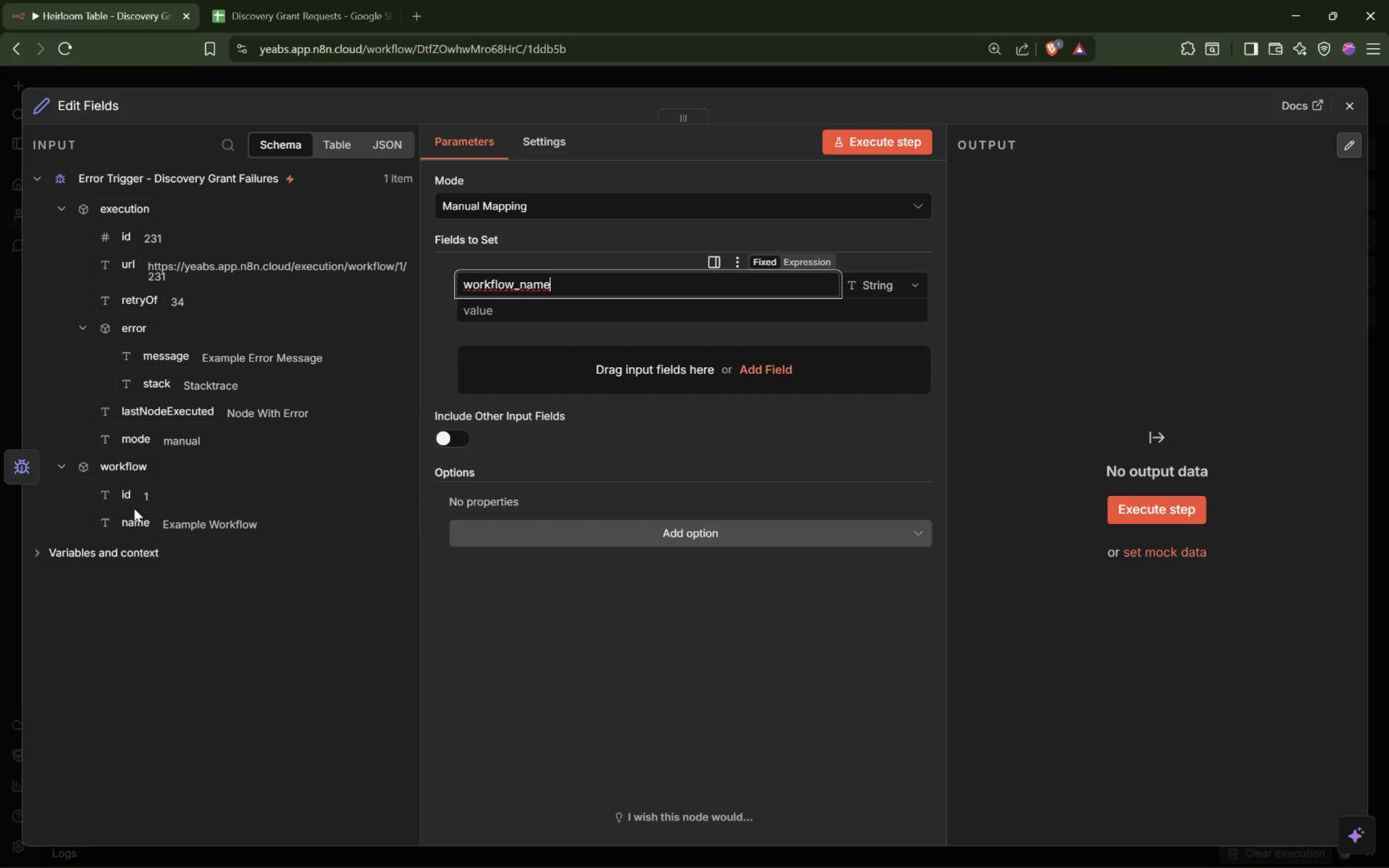 
left_click_drag(start_coordinate=[130, 526], to_coordinate=[490, 321])
 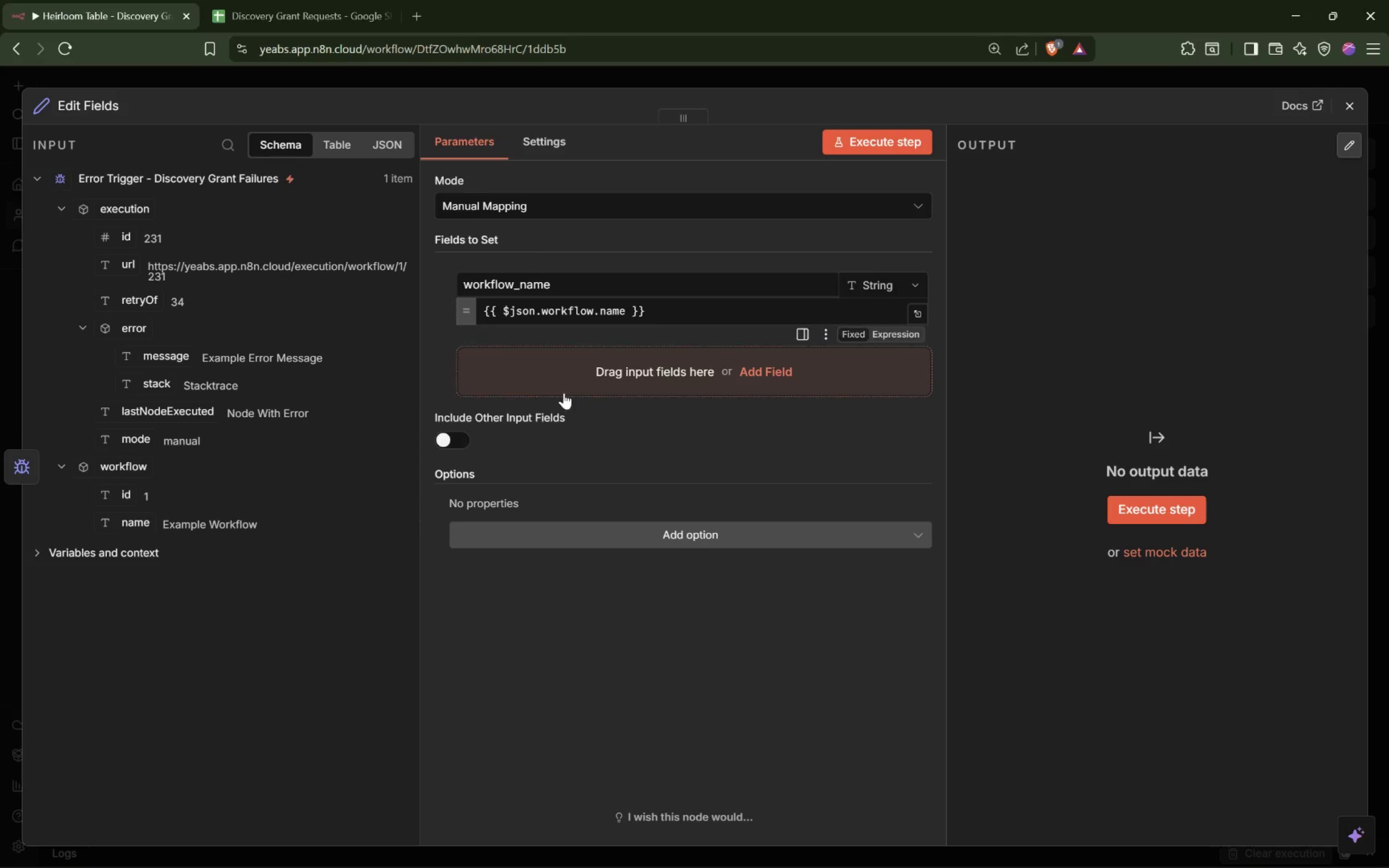 
left_click([564, 393])
 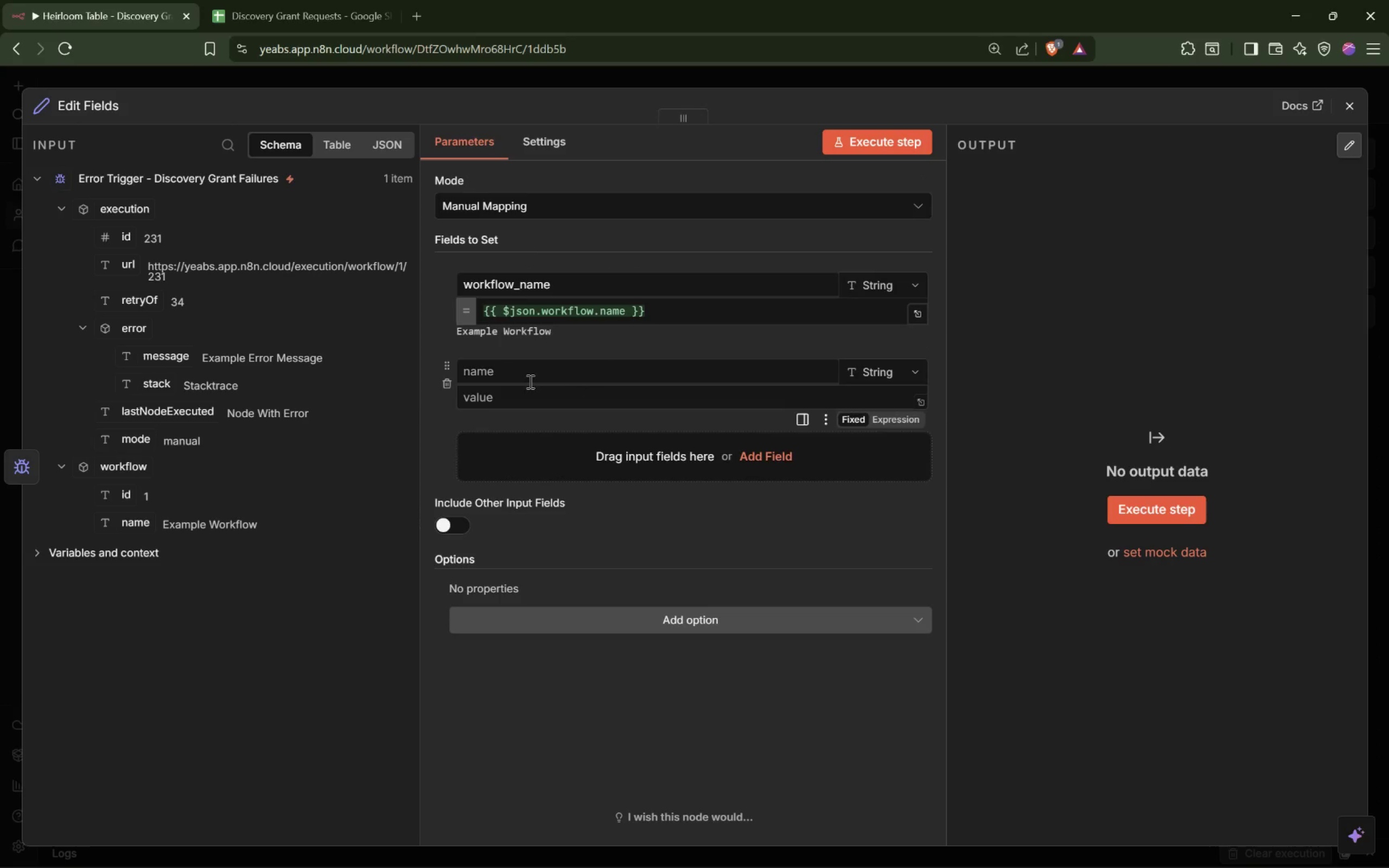 
left_click([533, 368])
 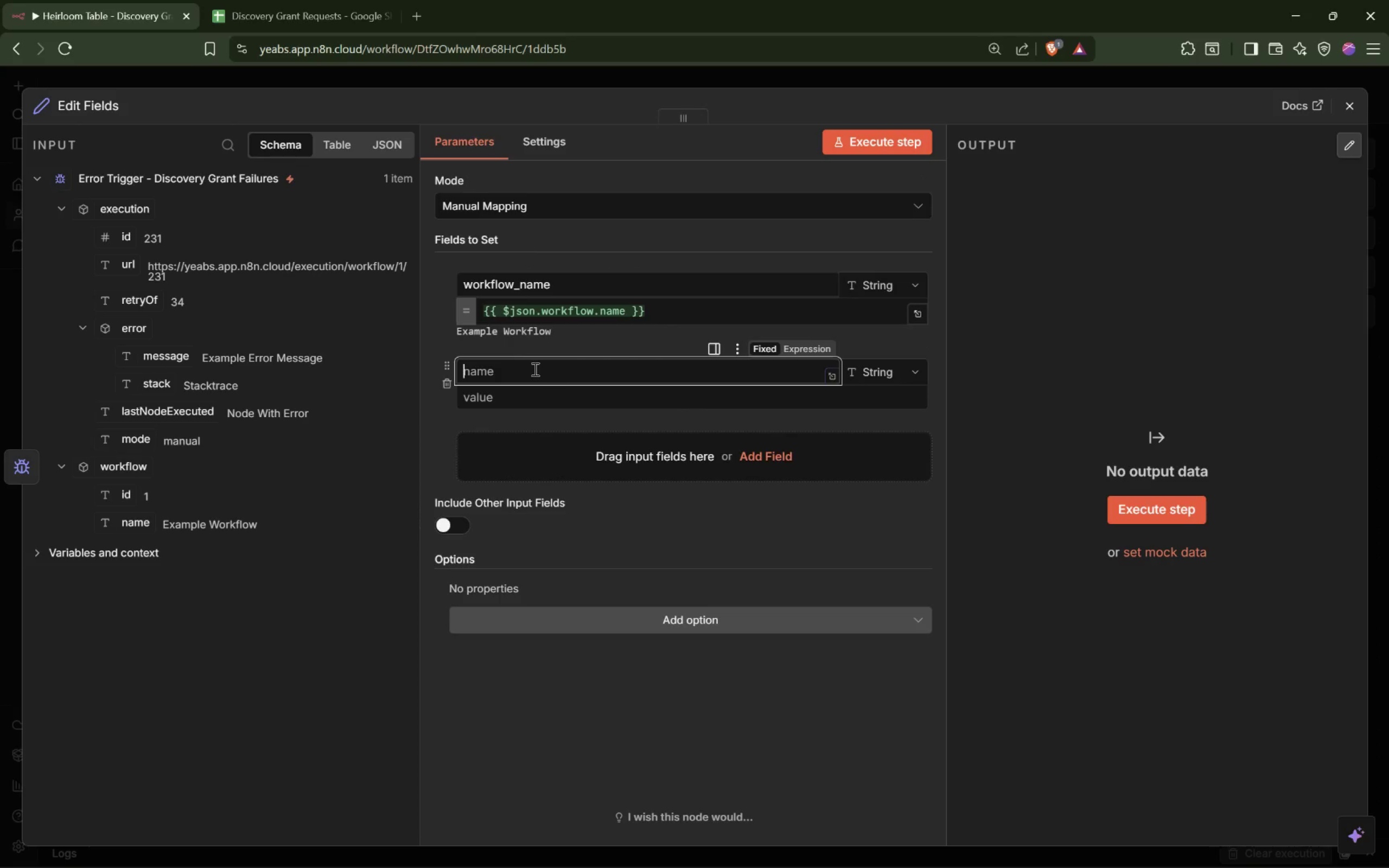 
type(failed )
key(Backspace)
type(_node)
 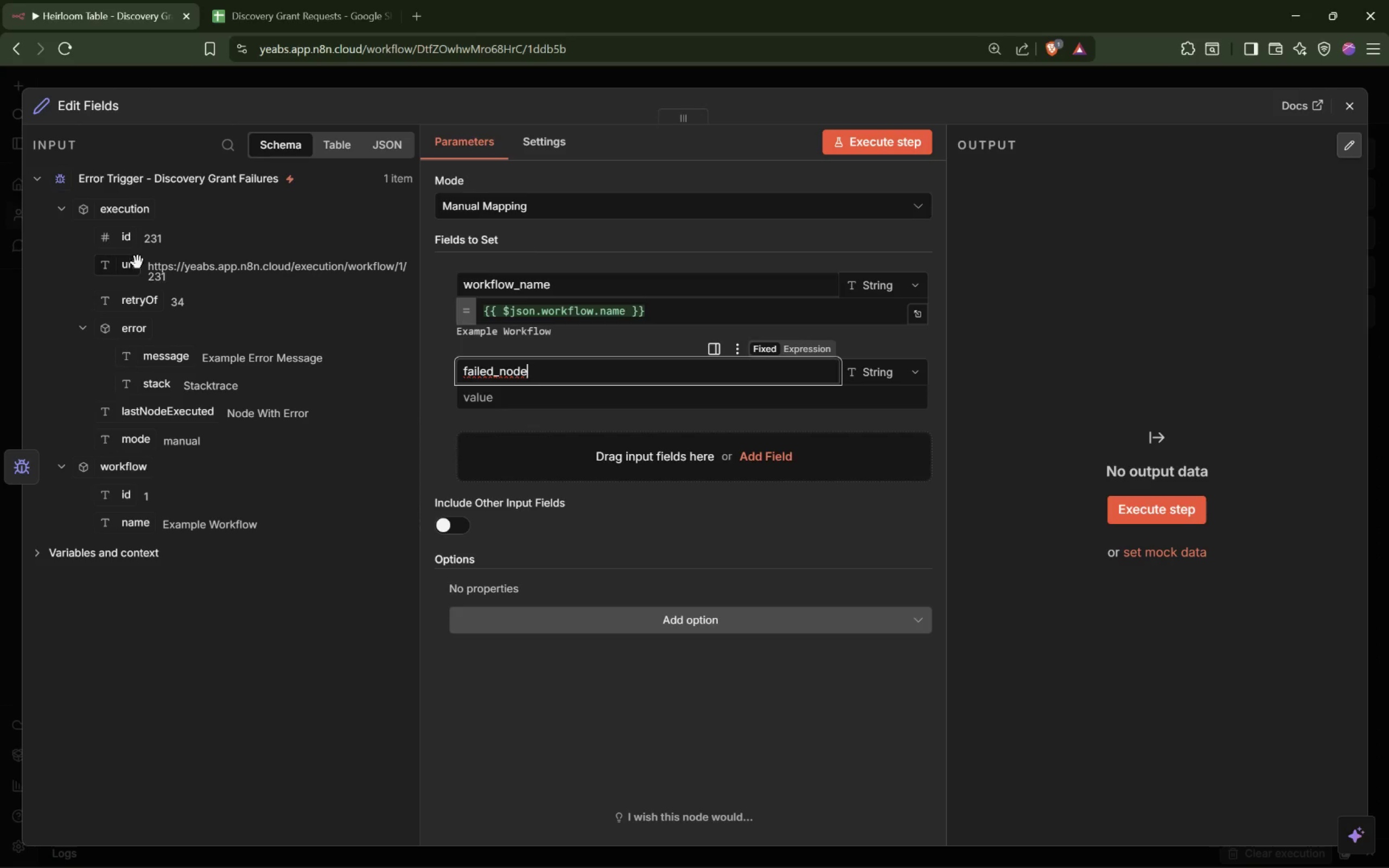 
wait(7.73)
 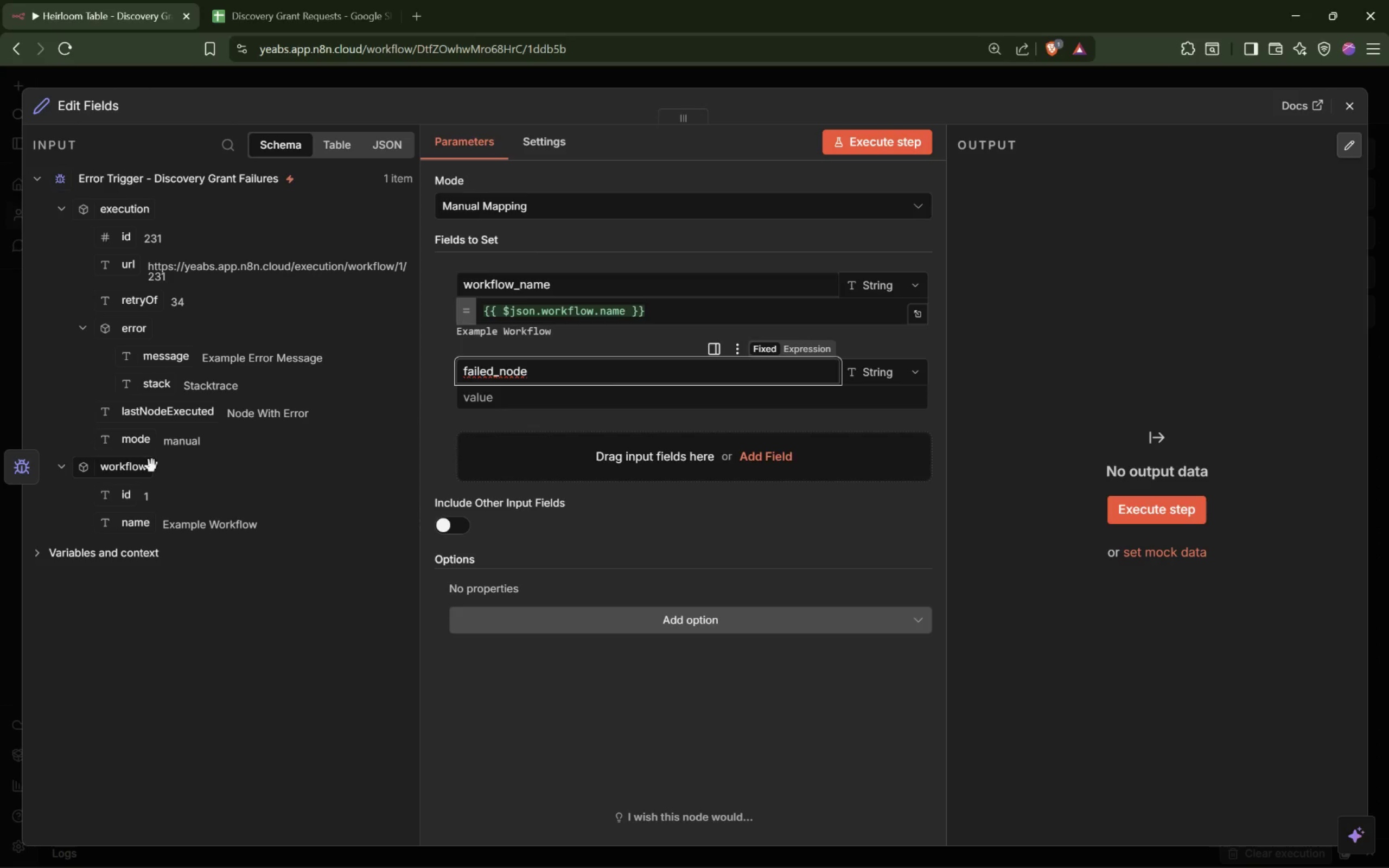 
left_click_drag(start_coordinate=[158, 412], to_coordinate=[488, 387])
 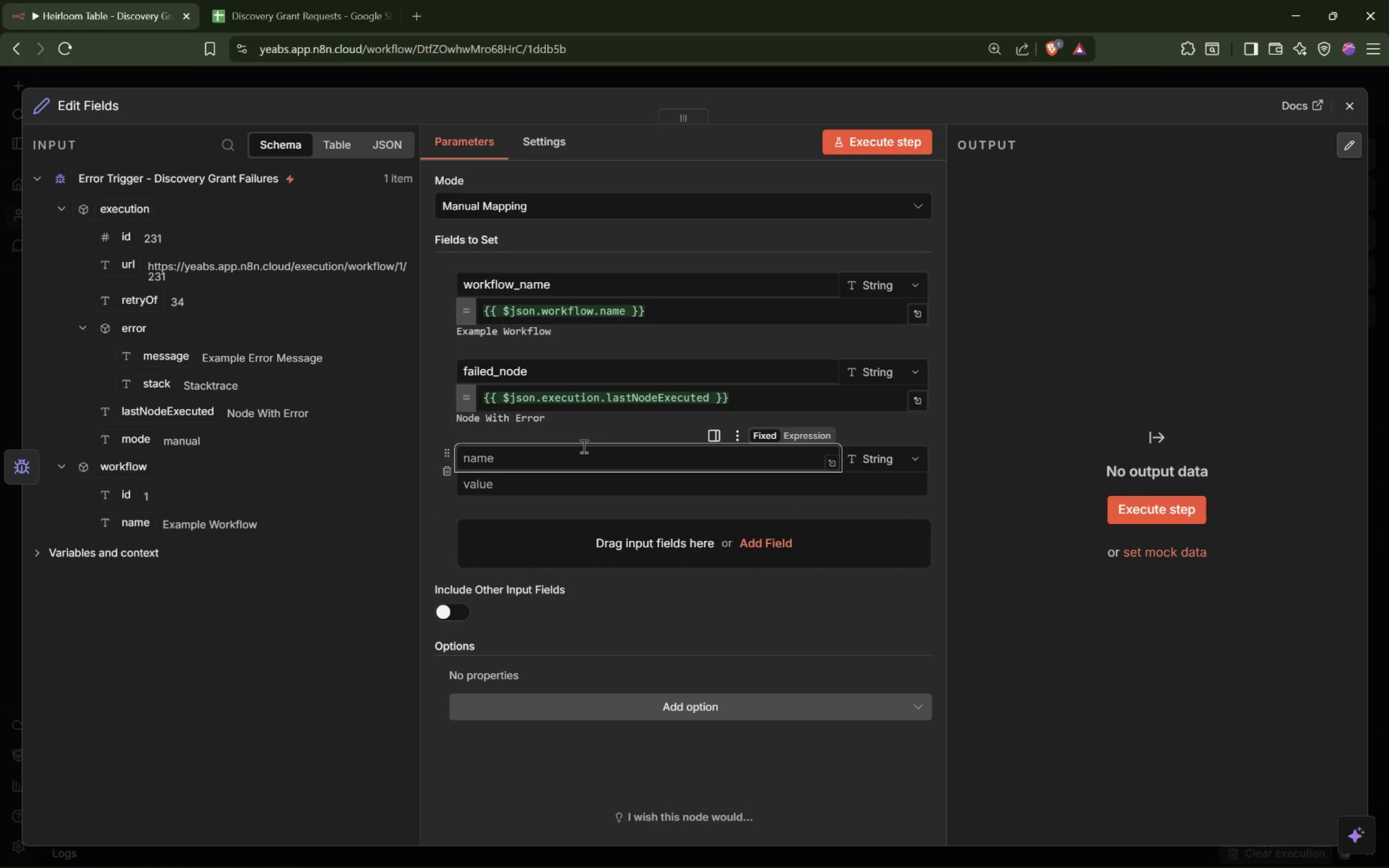 
type(error-)
key(Backspace)
type(_message)
 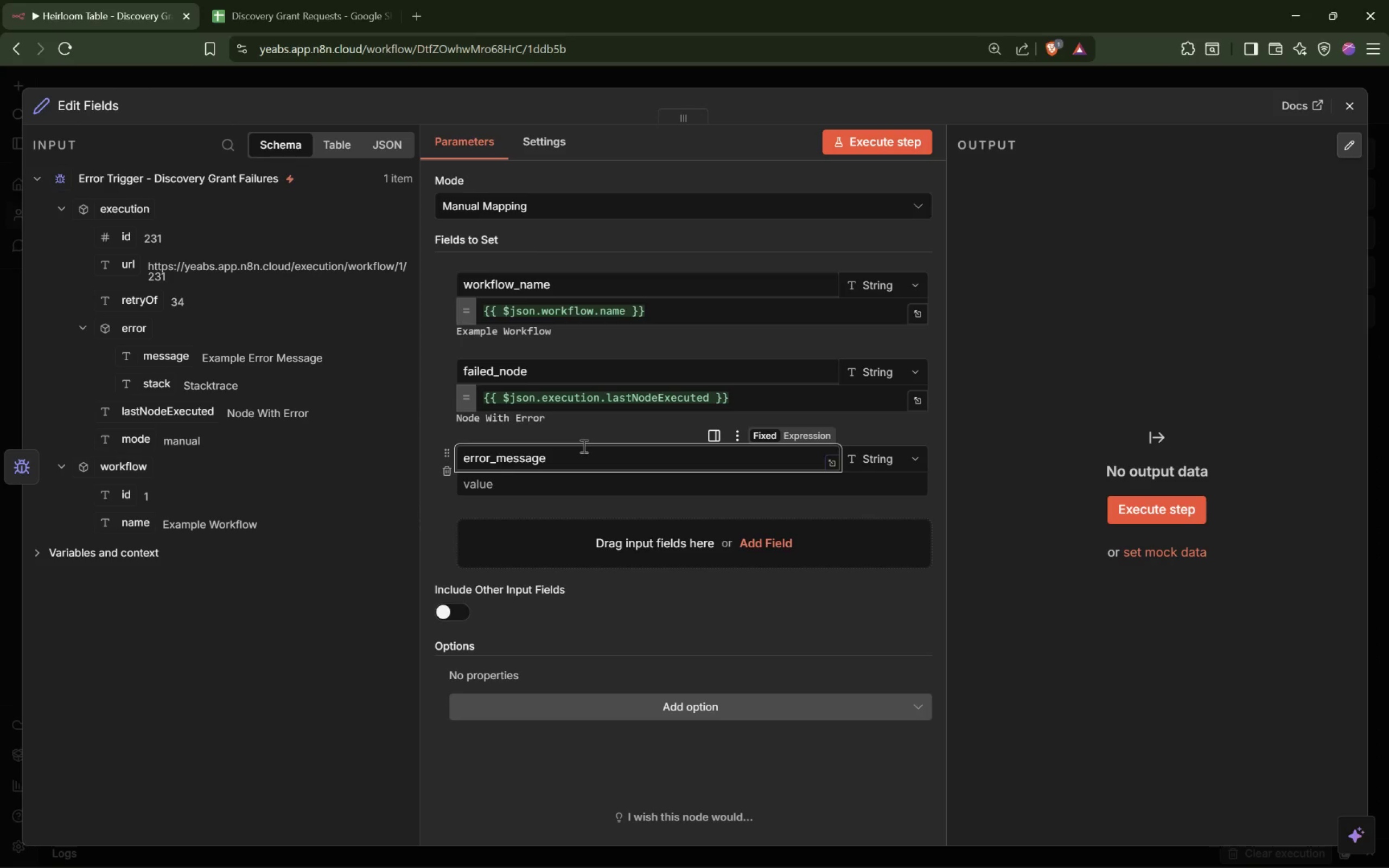 
left_click_drag(start_coordinate=[171, 359], to_coordinate=[515, 488])
 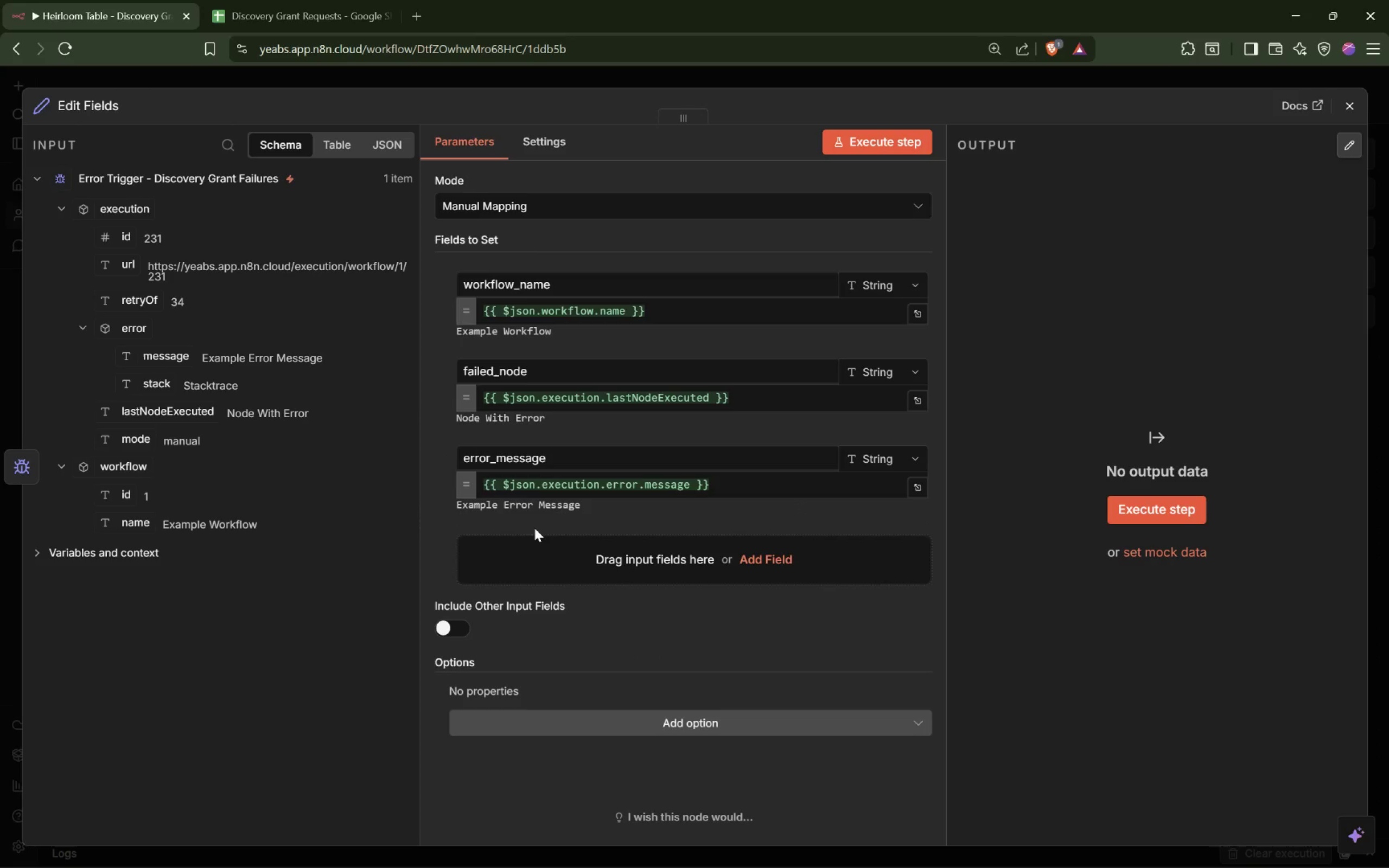 
left_click([588, 554])
 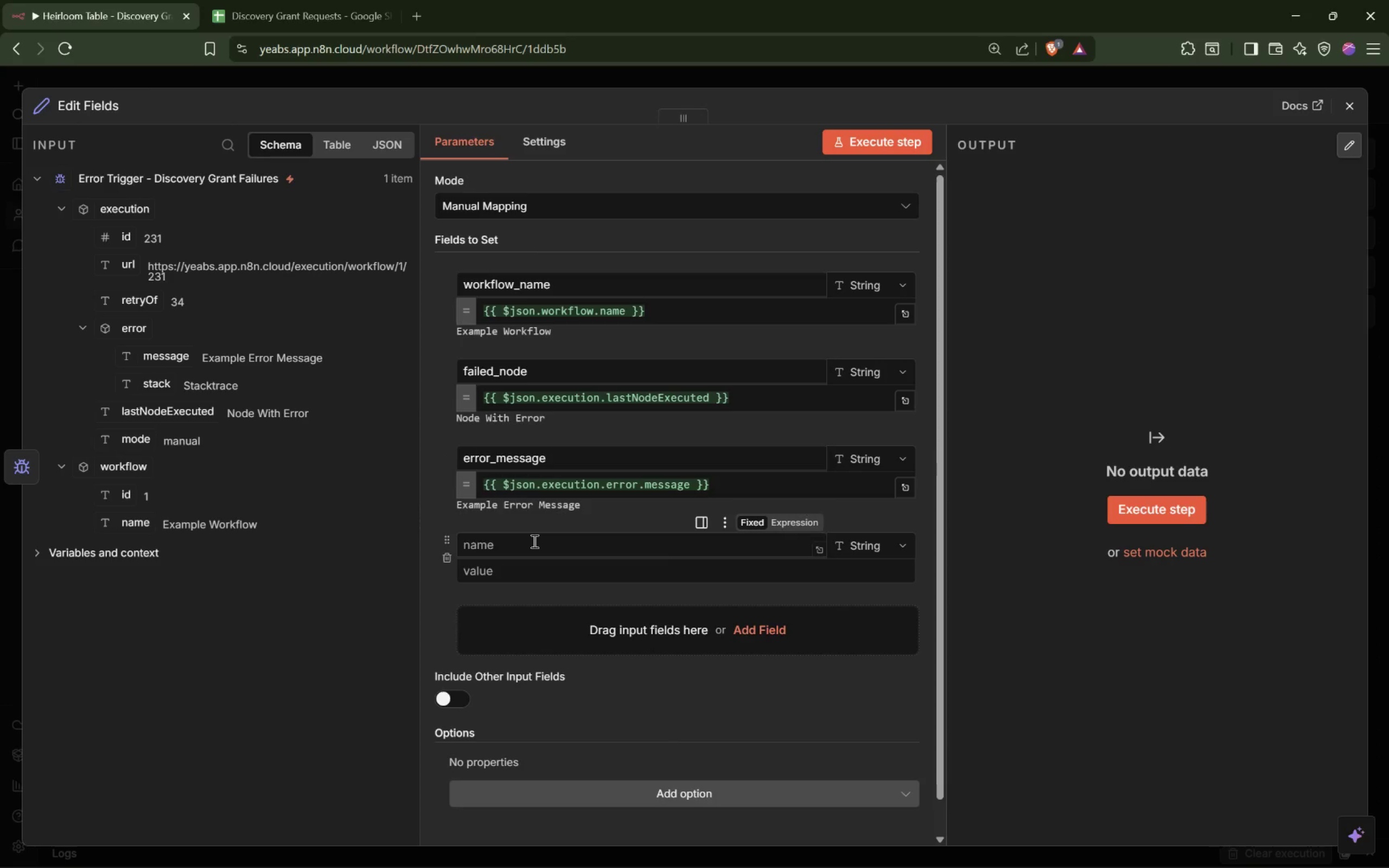 
left_click([533, 541])
 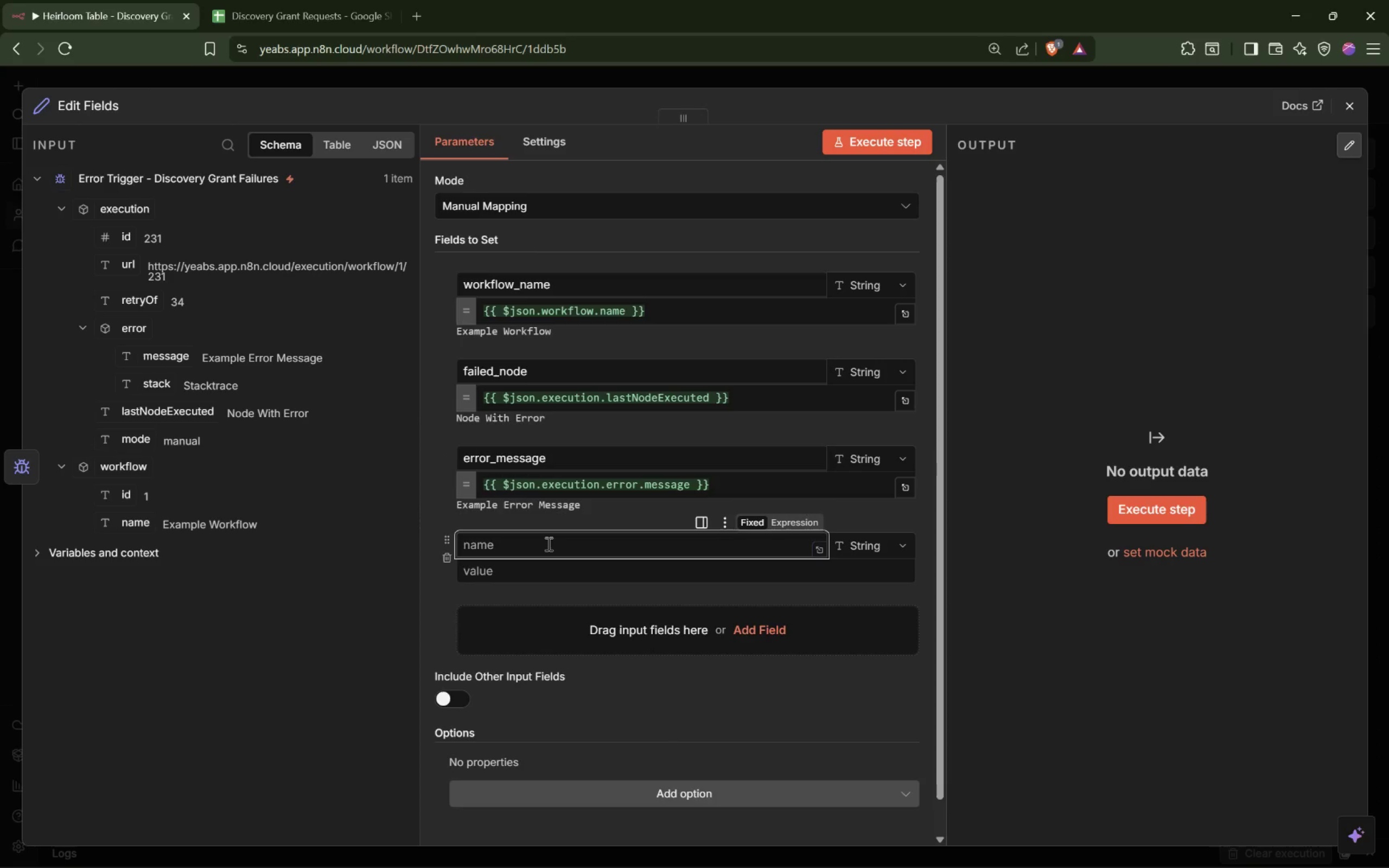 
type(failed_at)
 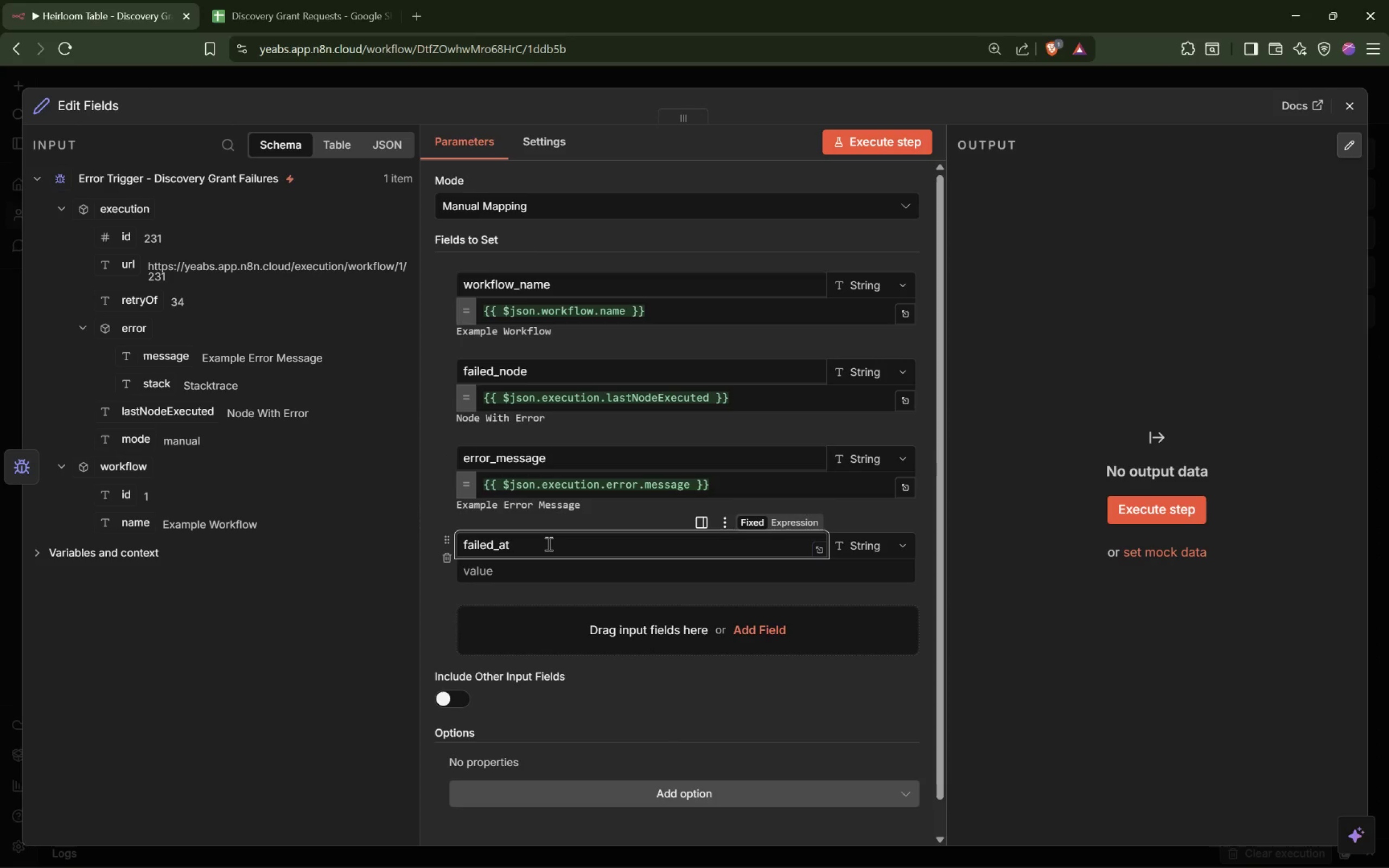 
left_click([504, 571])
 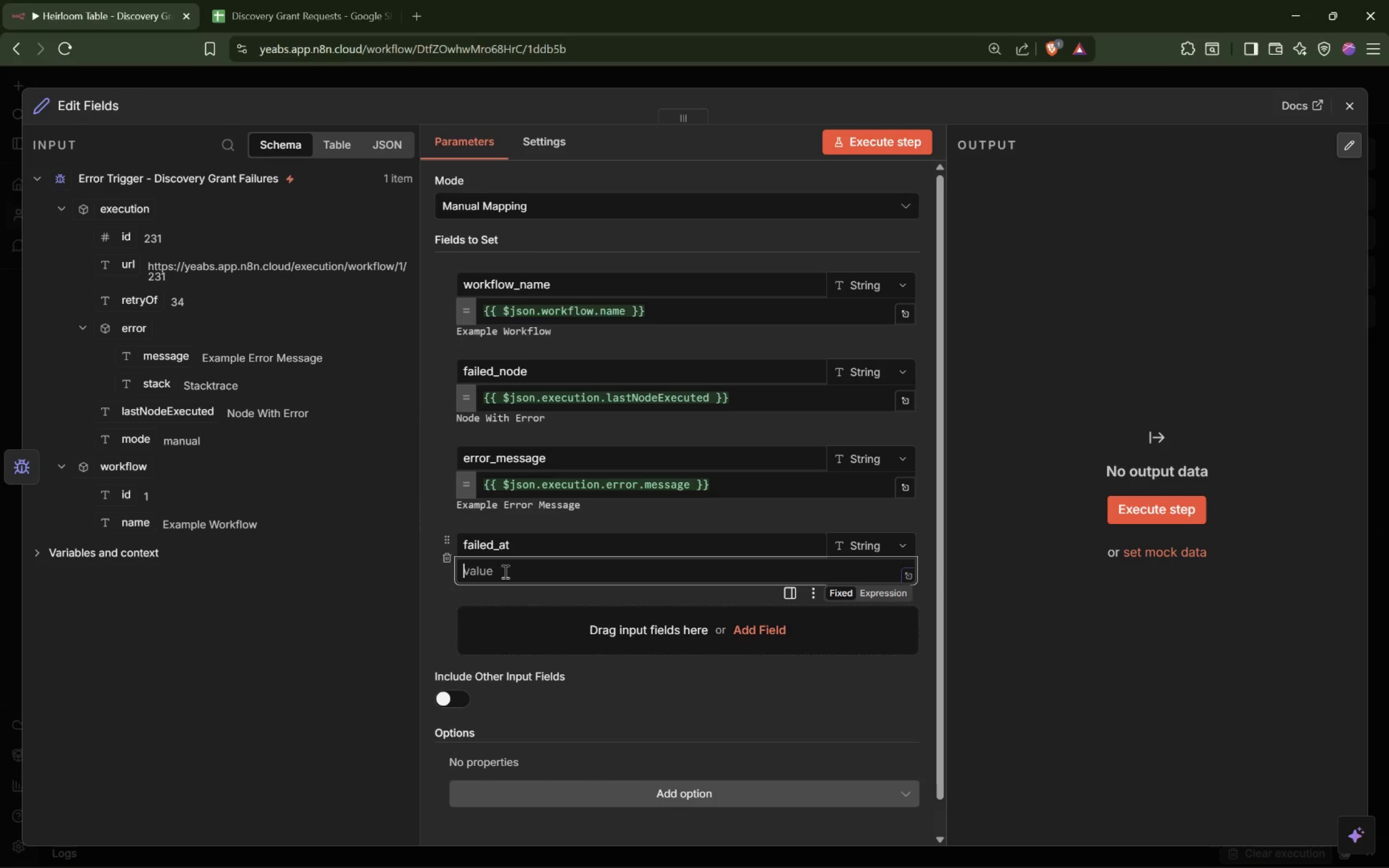 
type(={{$now)
 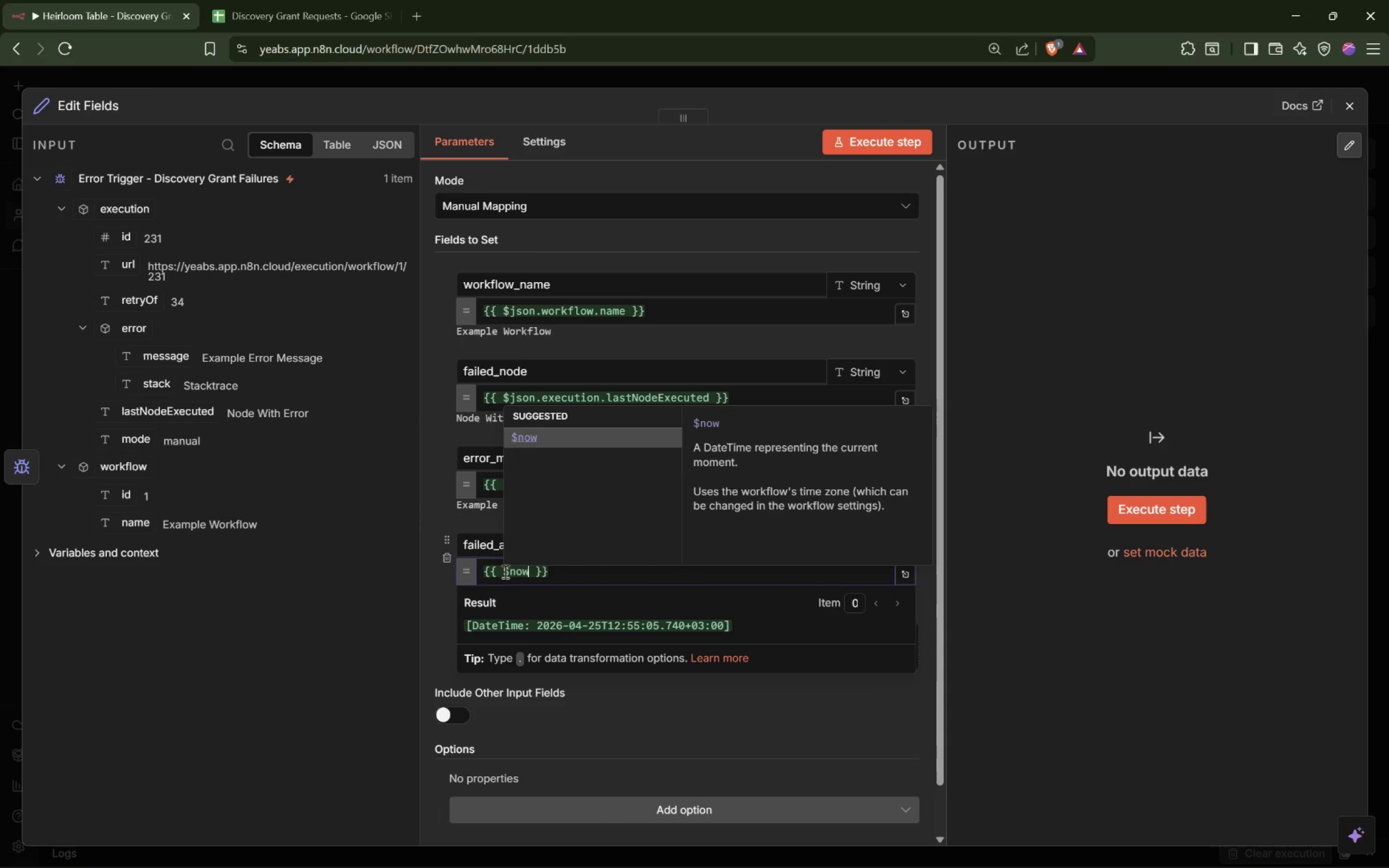 
left_click([543, 436])
 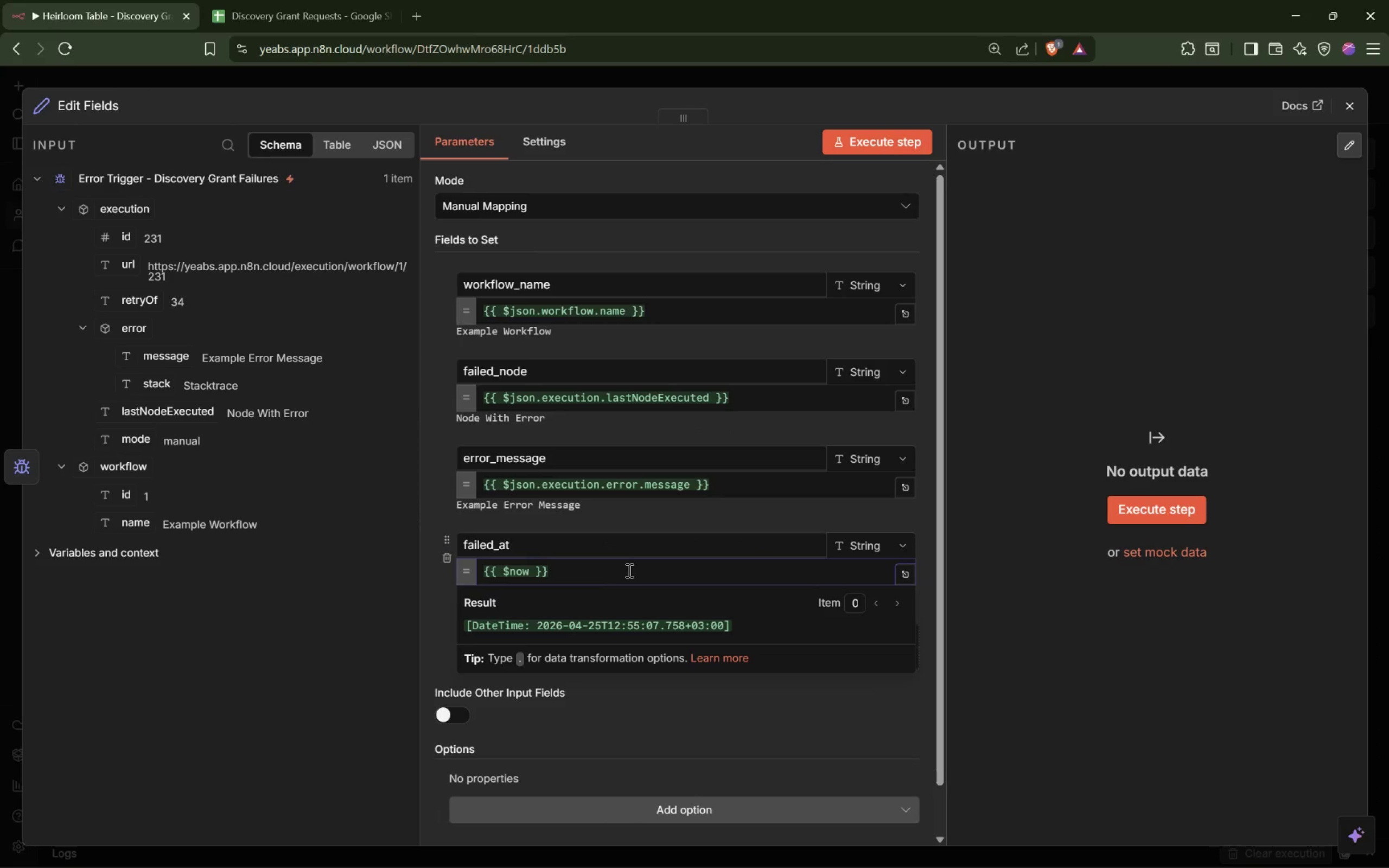 
scroll: coordinate [628, 569], scroll_direction: up, amount: 2.0
 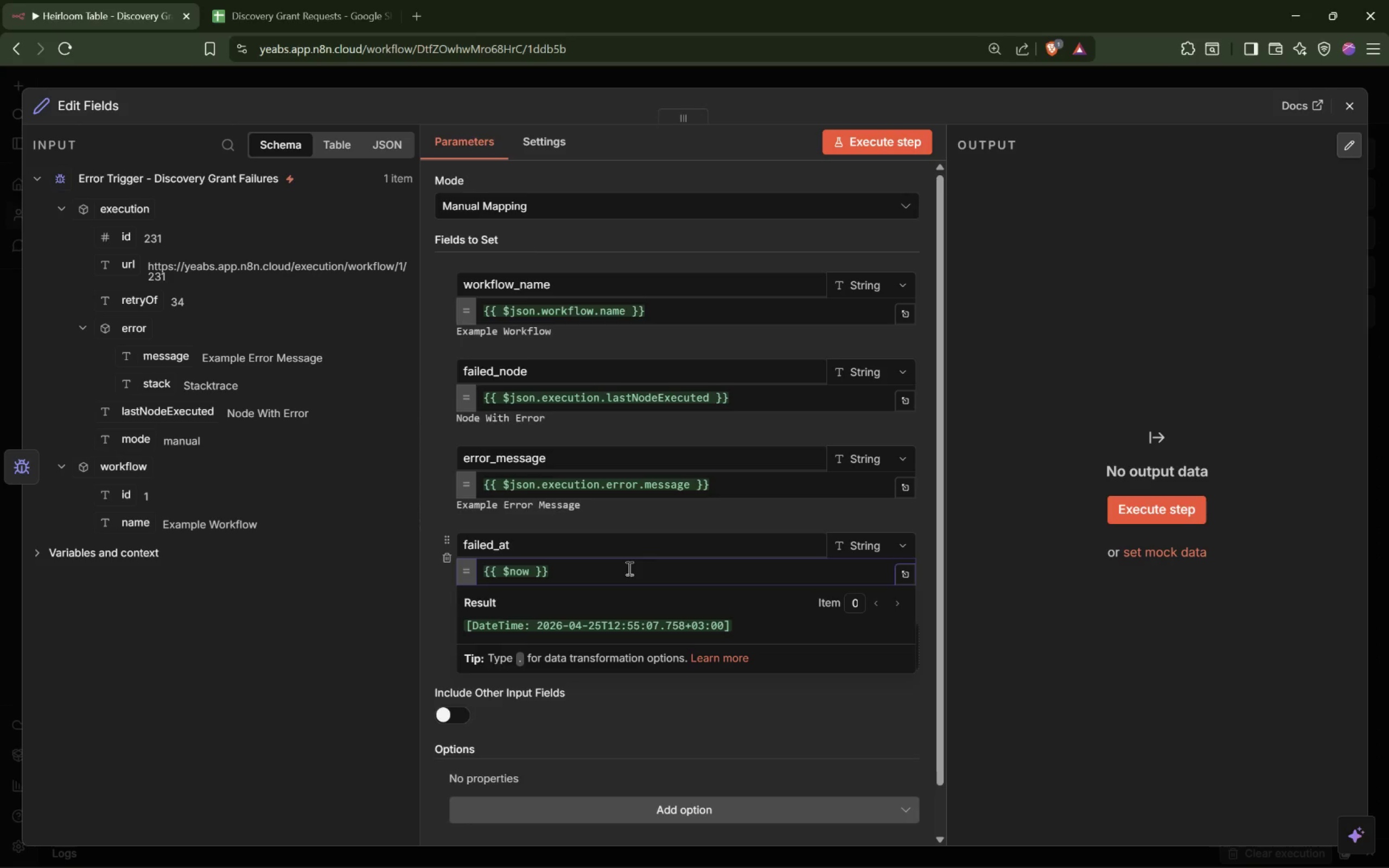 
wait(15.93)
 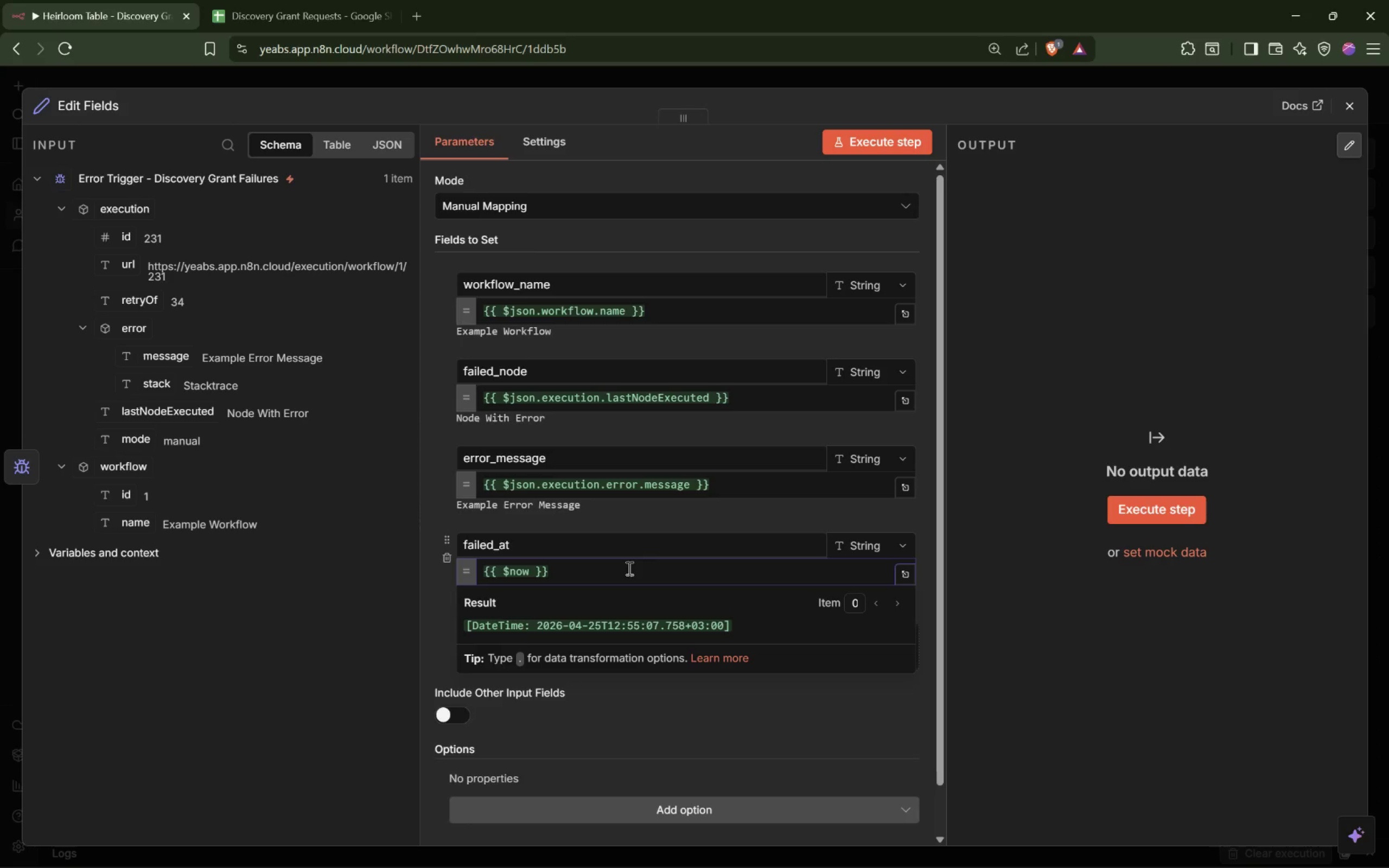 
left_click([1351, 148])
 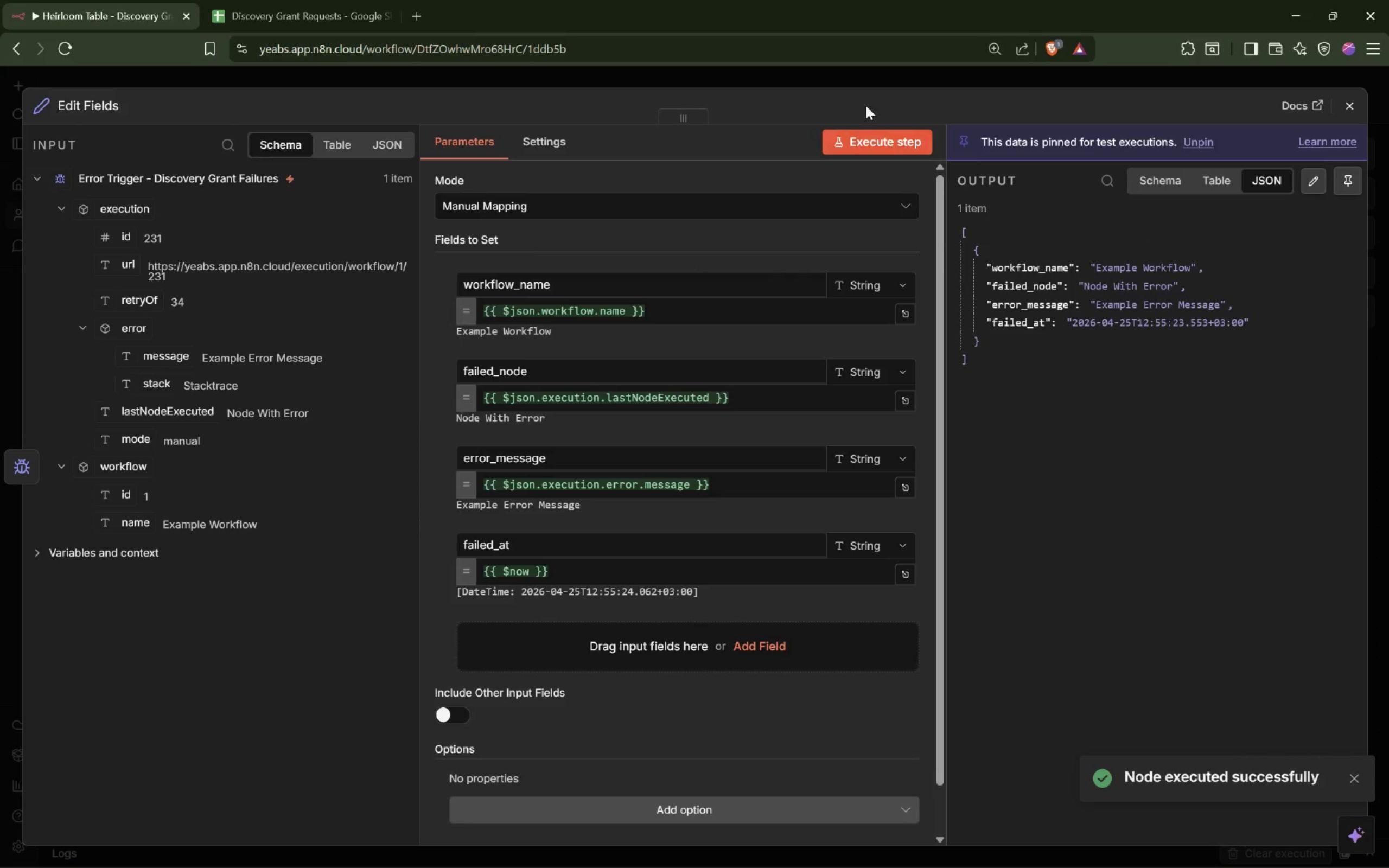 
left_click([864, 79])
 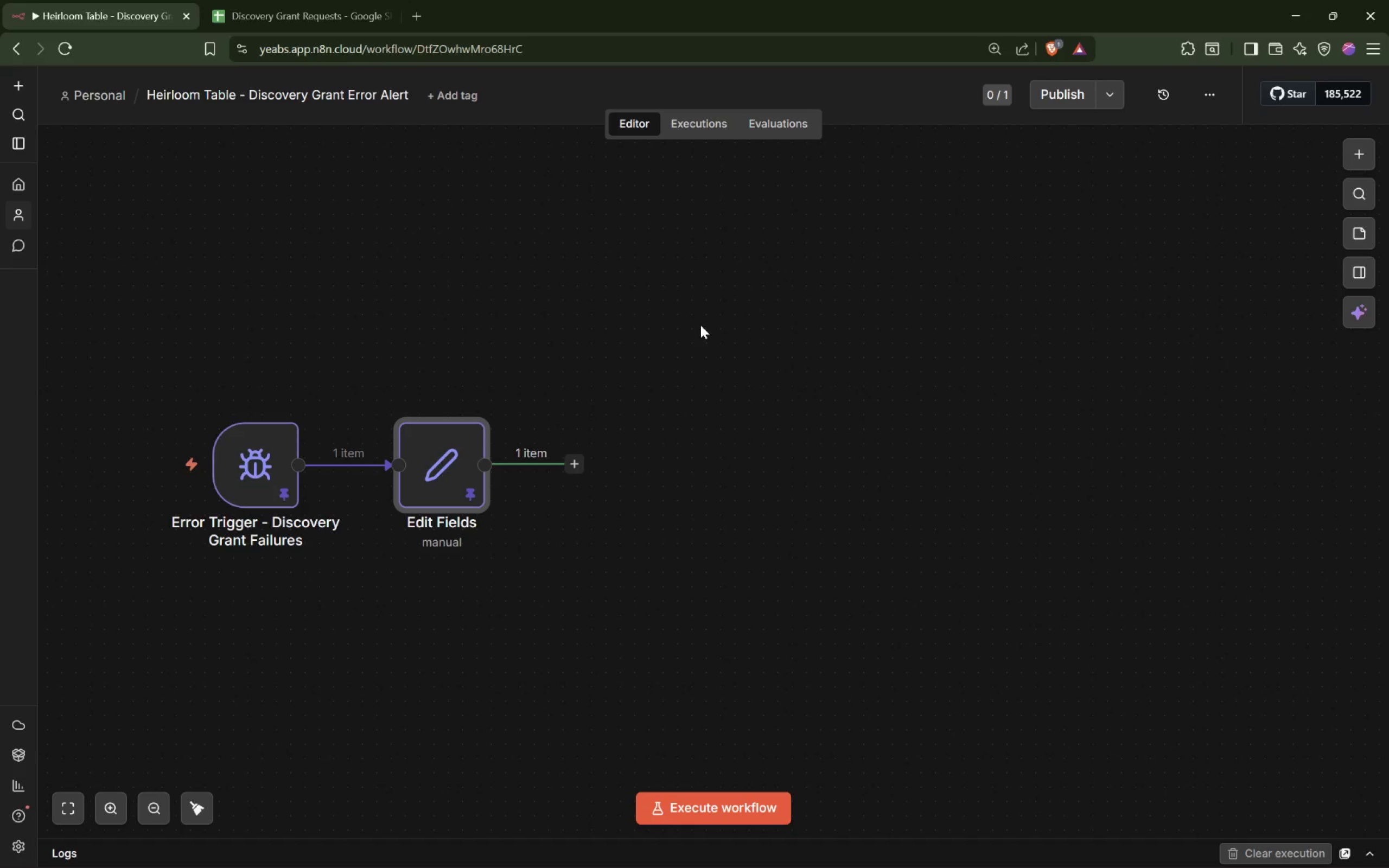 
wait(19.94)
 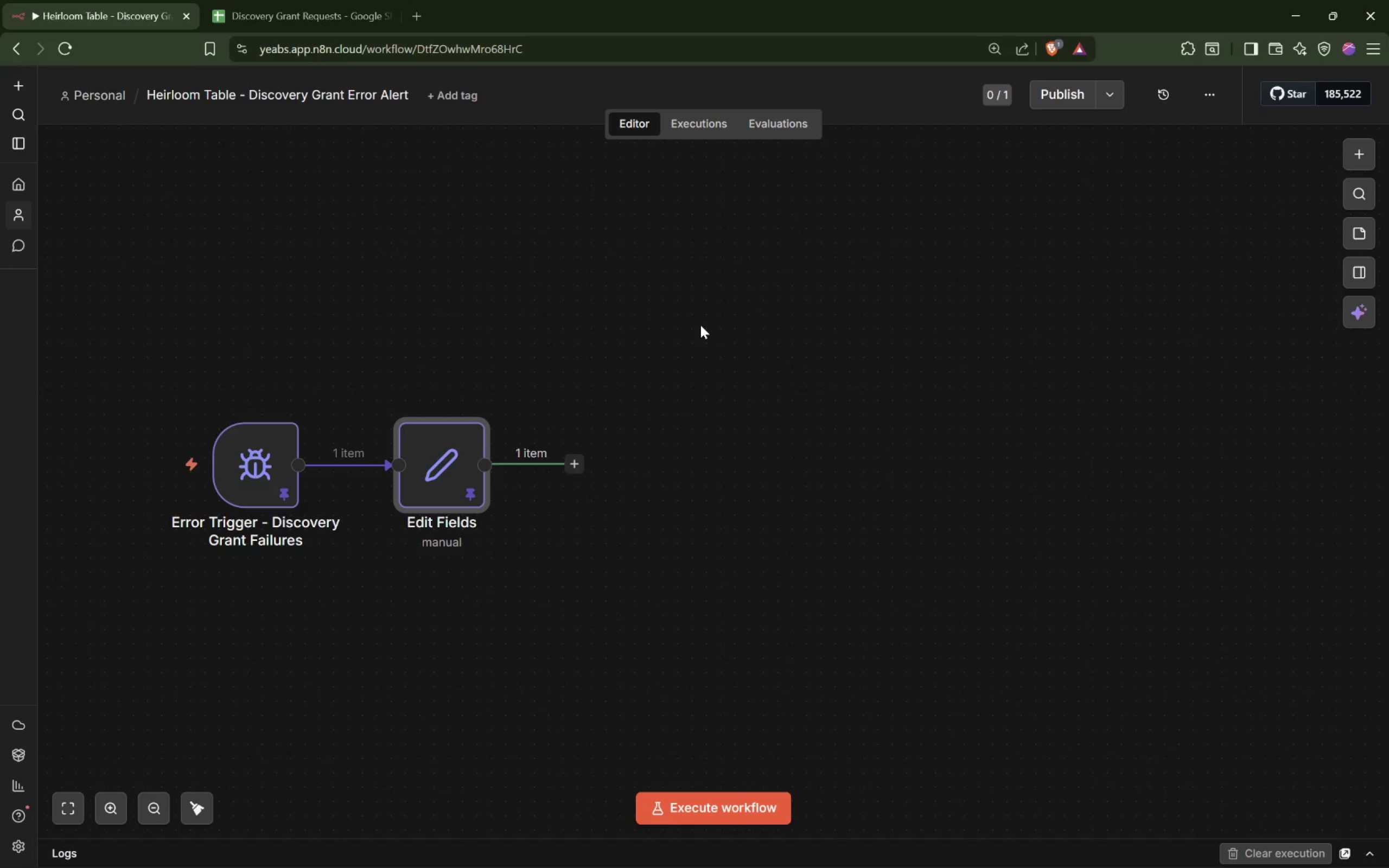 
left_click([478, 477])
 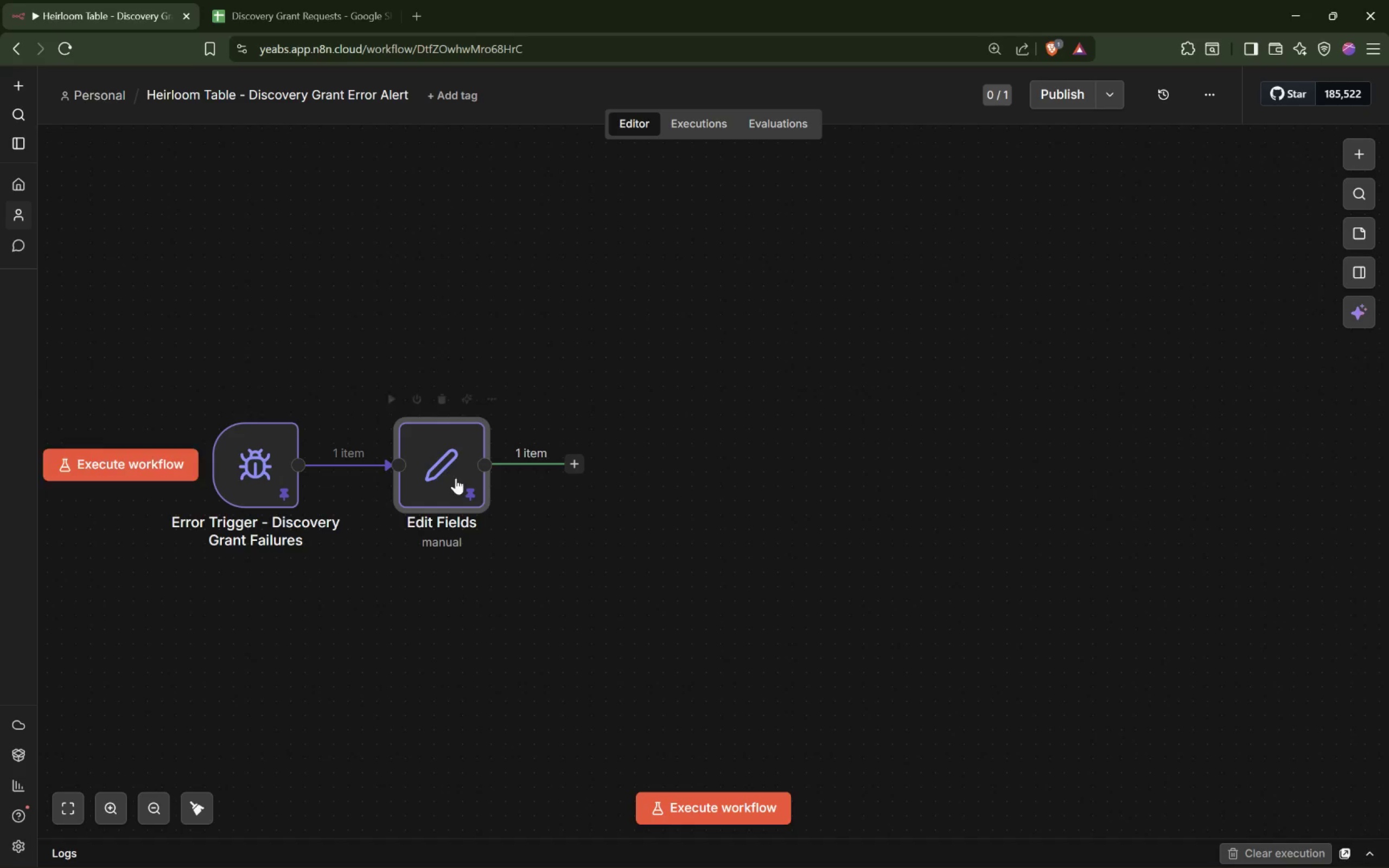 
left_click([469, 475])
 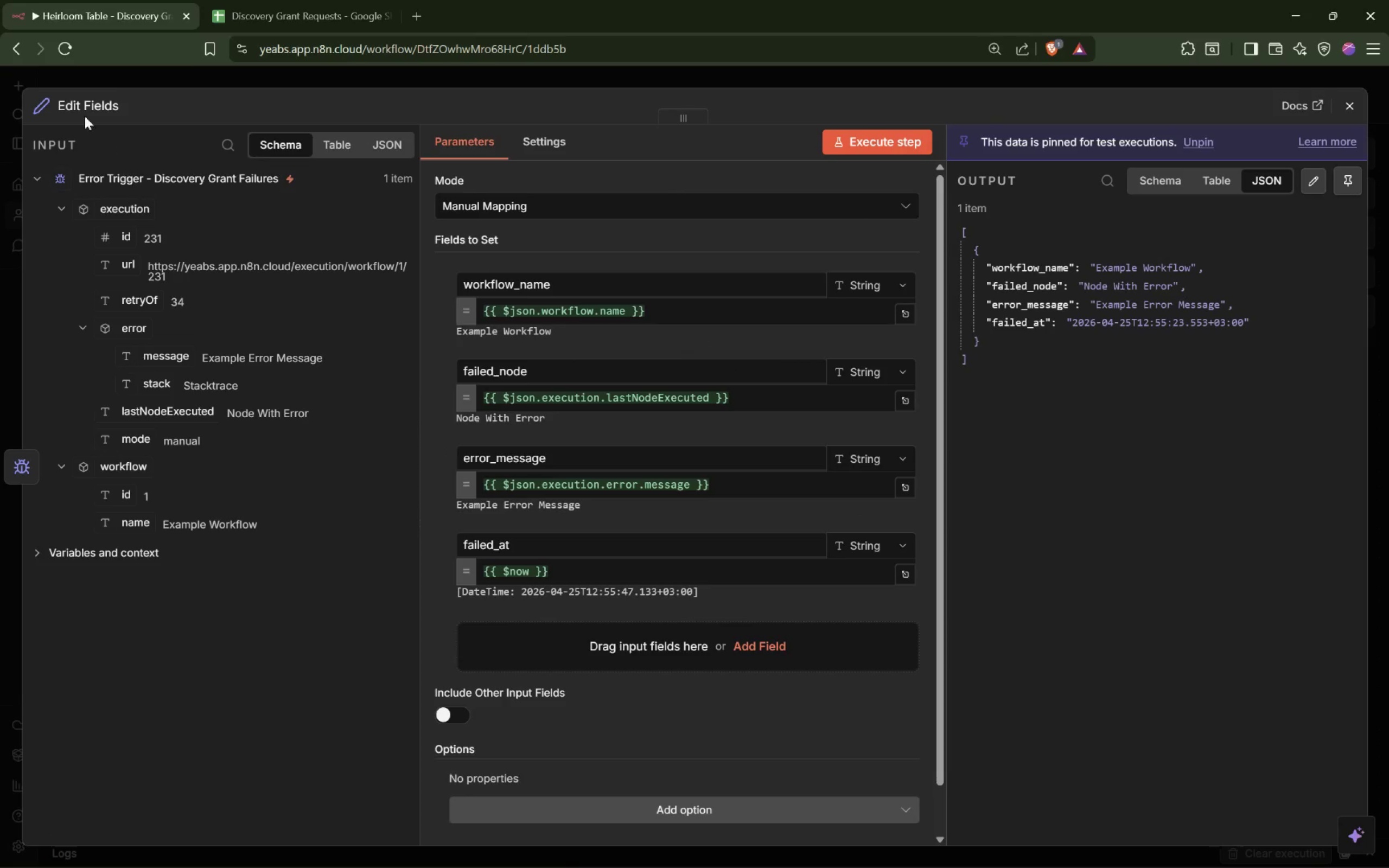 
wait(5.88)
 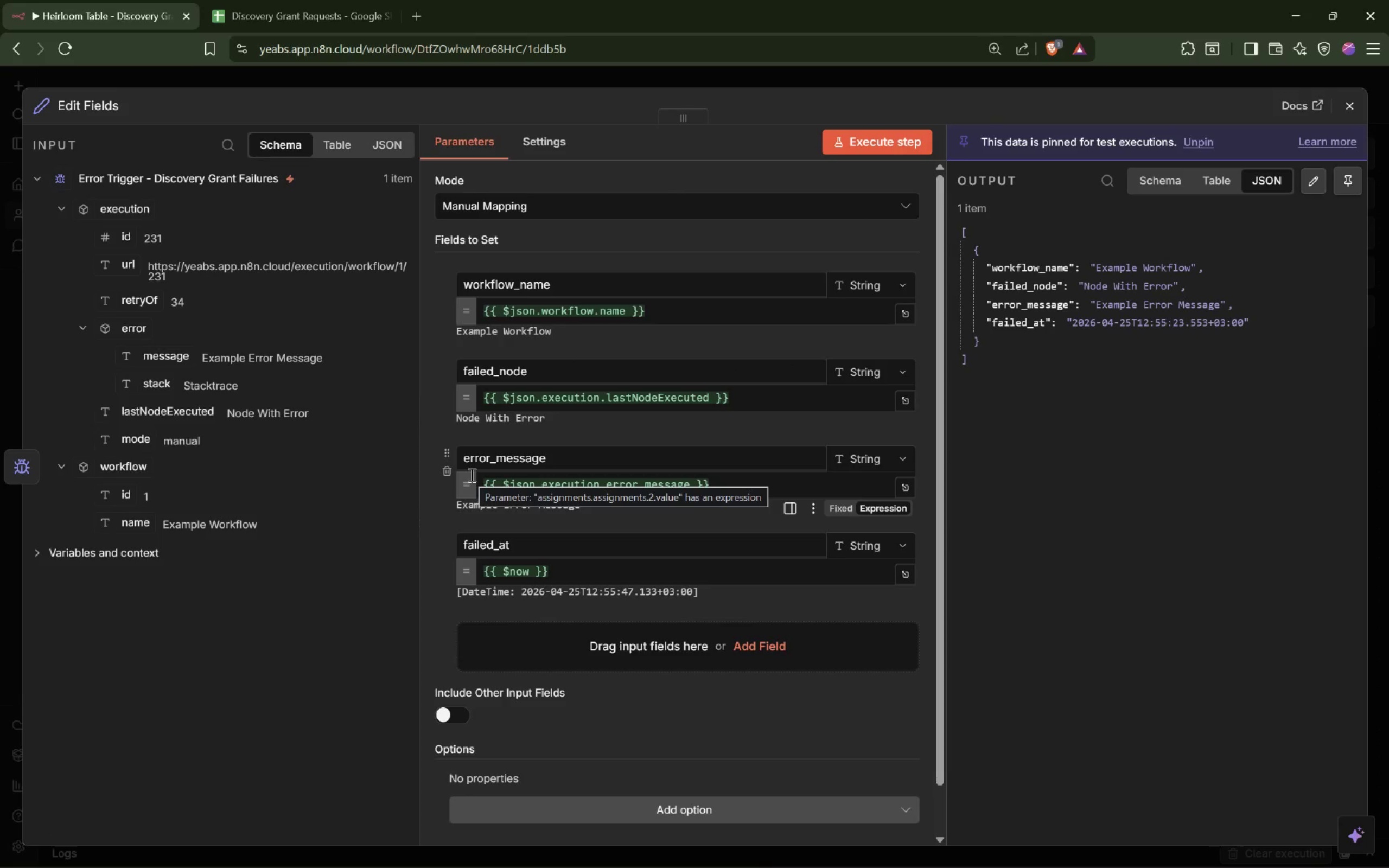 
type(Set - Erro )
key(Backspace)
type(r de)
key(Backspace)
key(Backspace)
type(Details)
 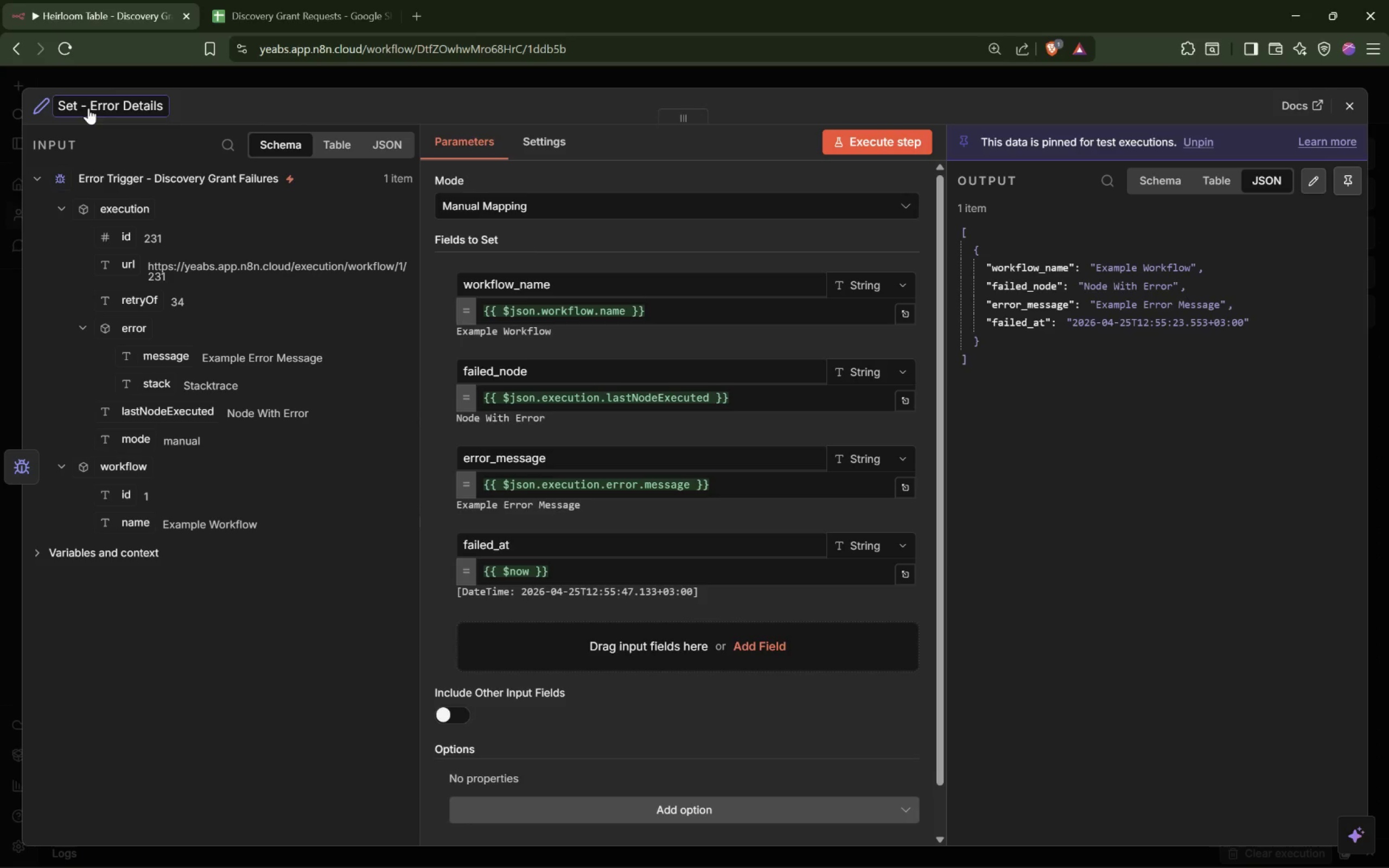 
key(Enter)
 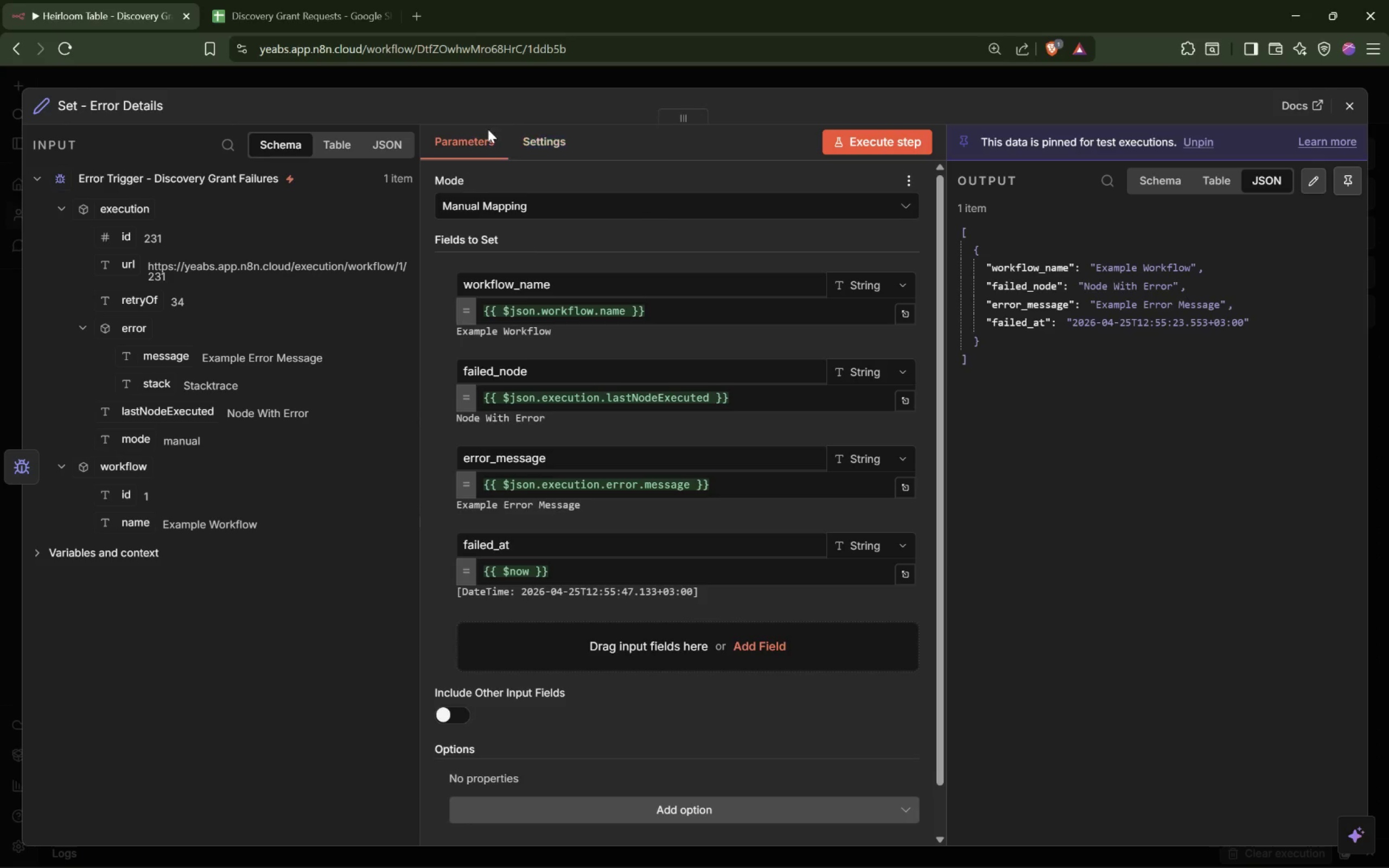 
left_click([552, 141])
 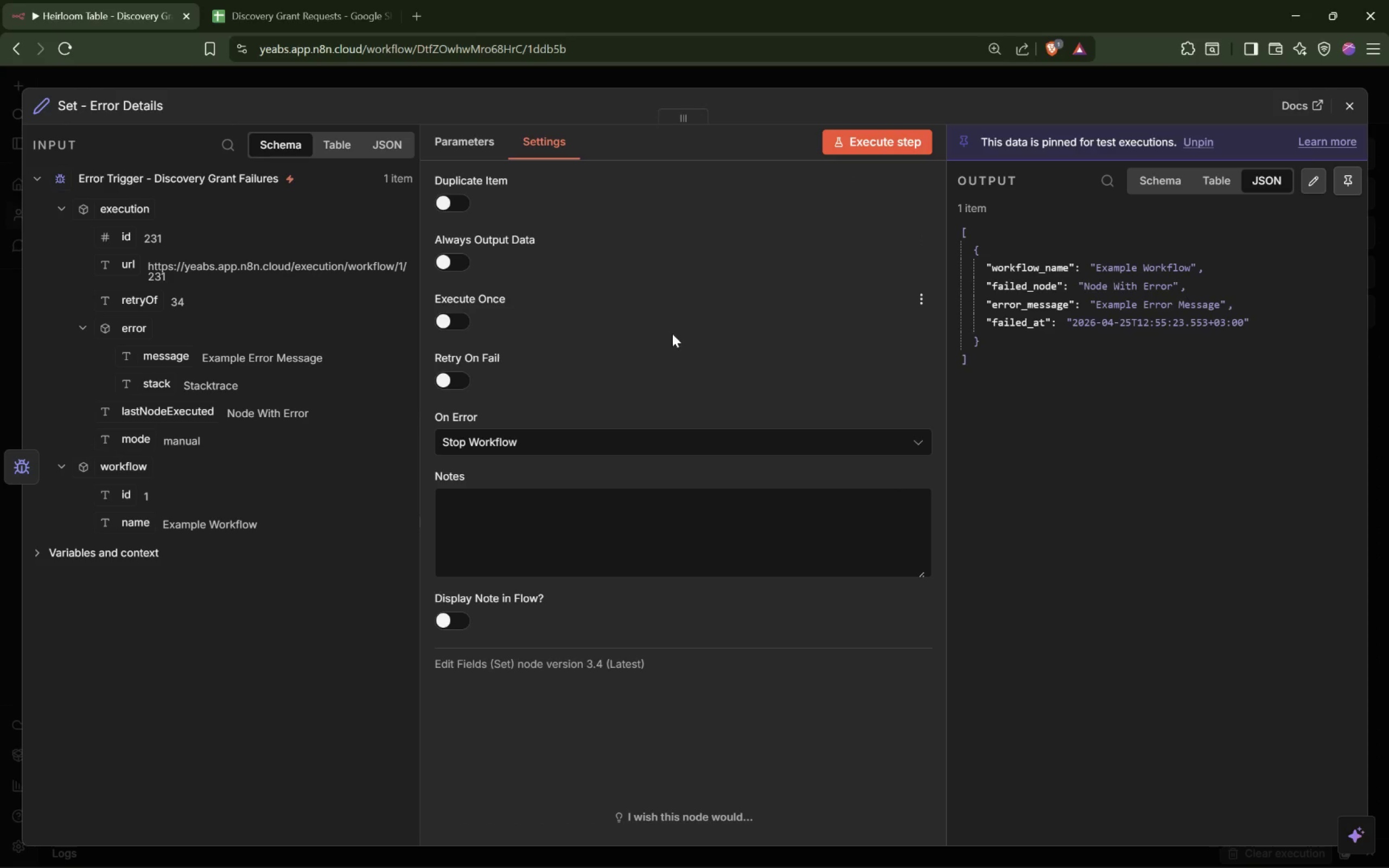 
left_click_drag(start_coordinate=[525, 570], to_coordinate=[533, 569])
 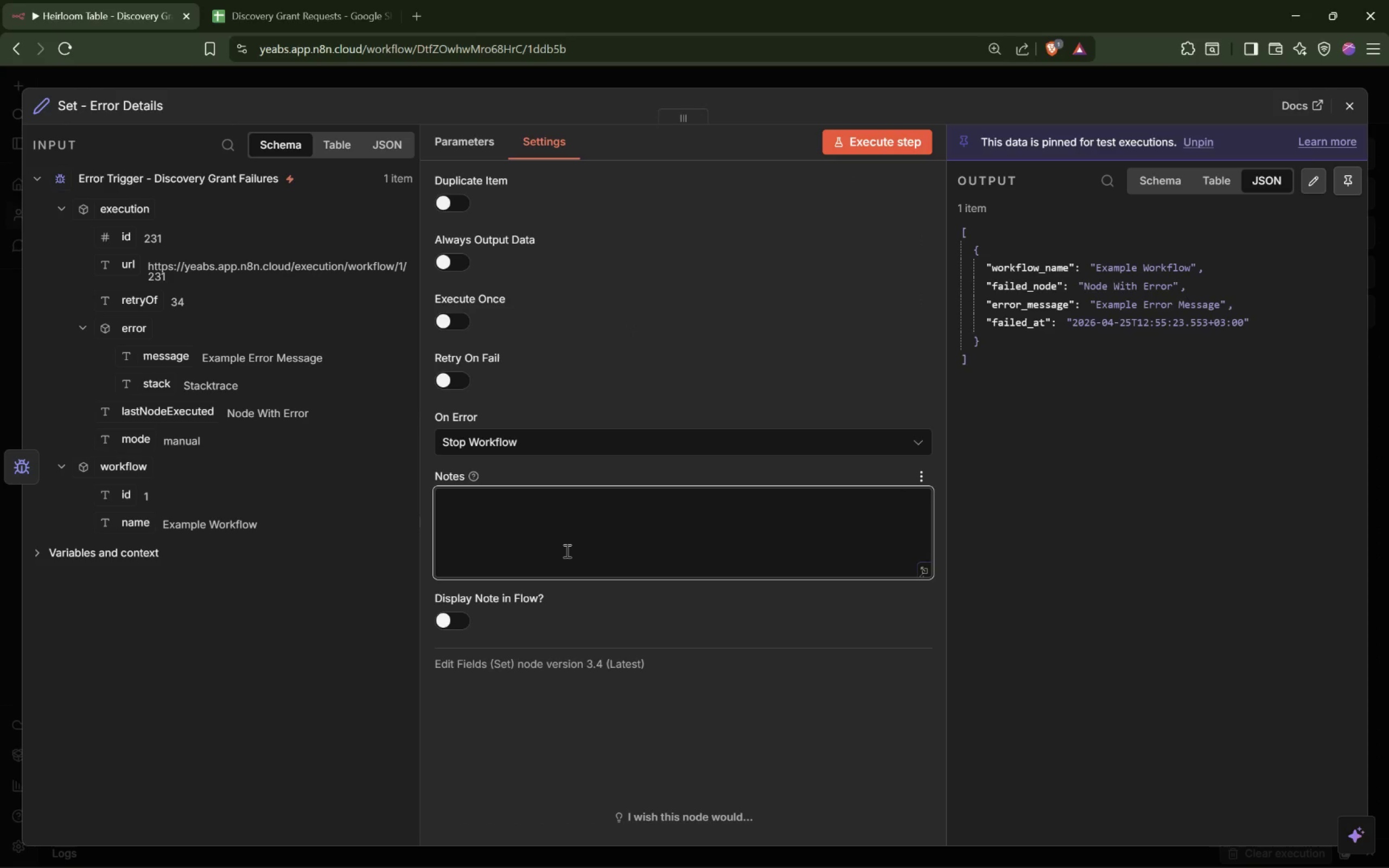 
type(Prepare a clean summary for HR.)
 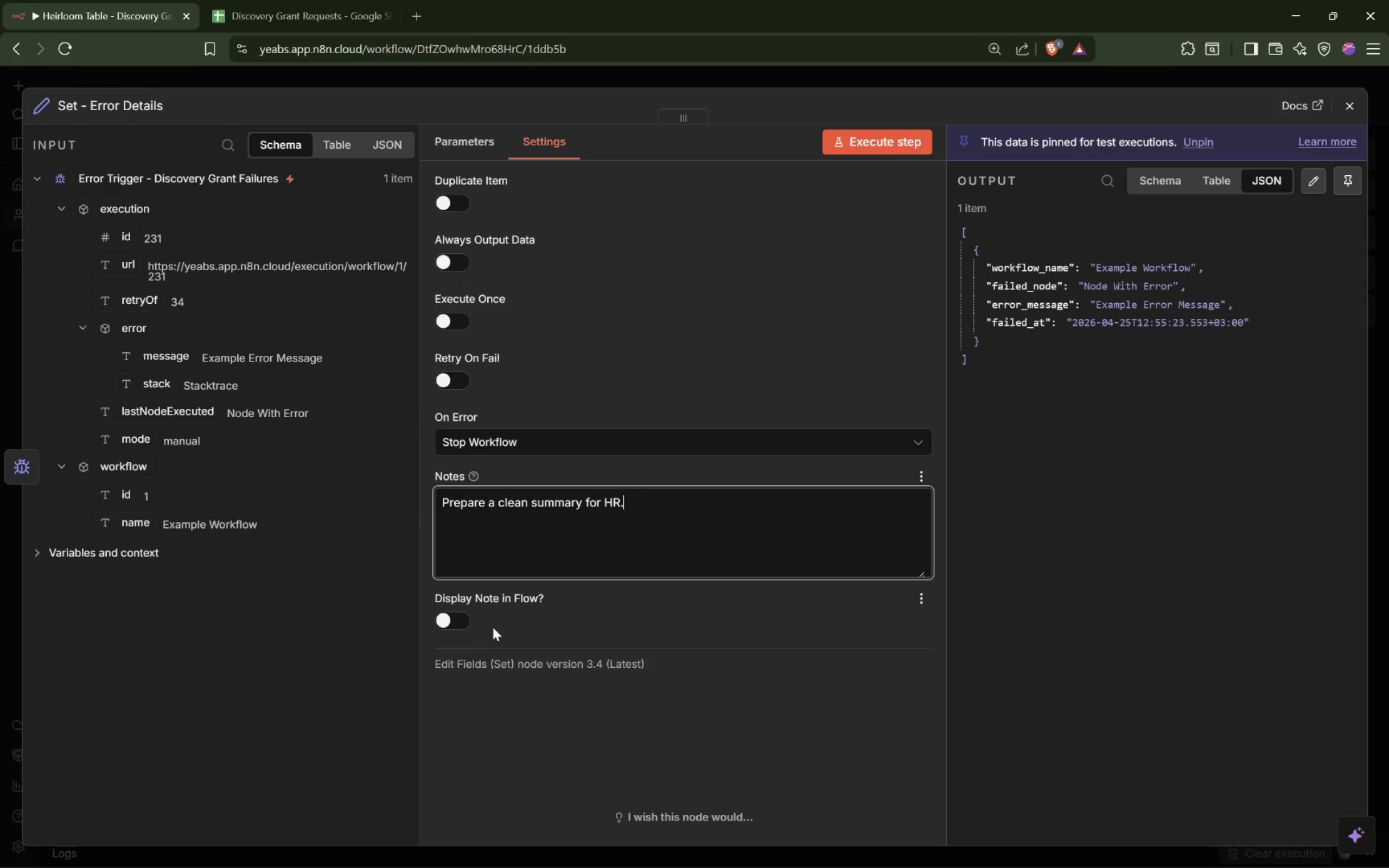 
left_click([463, 615])
 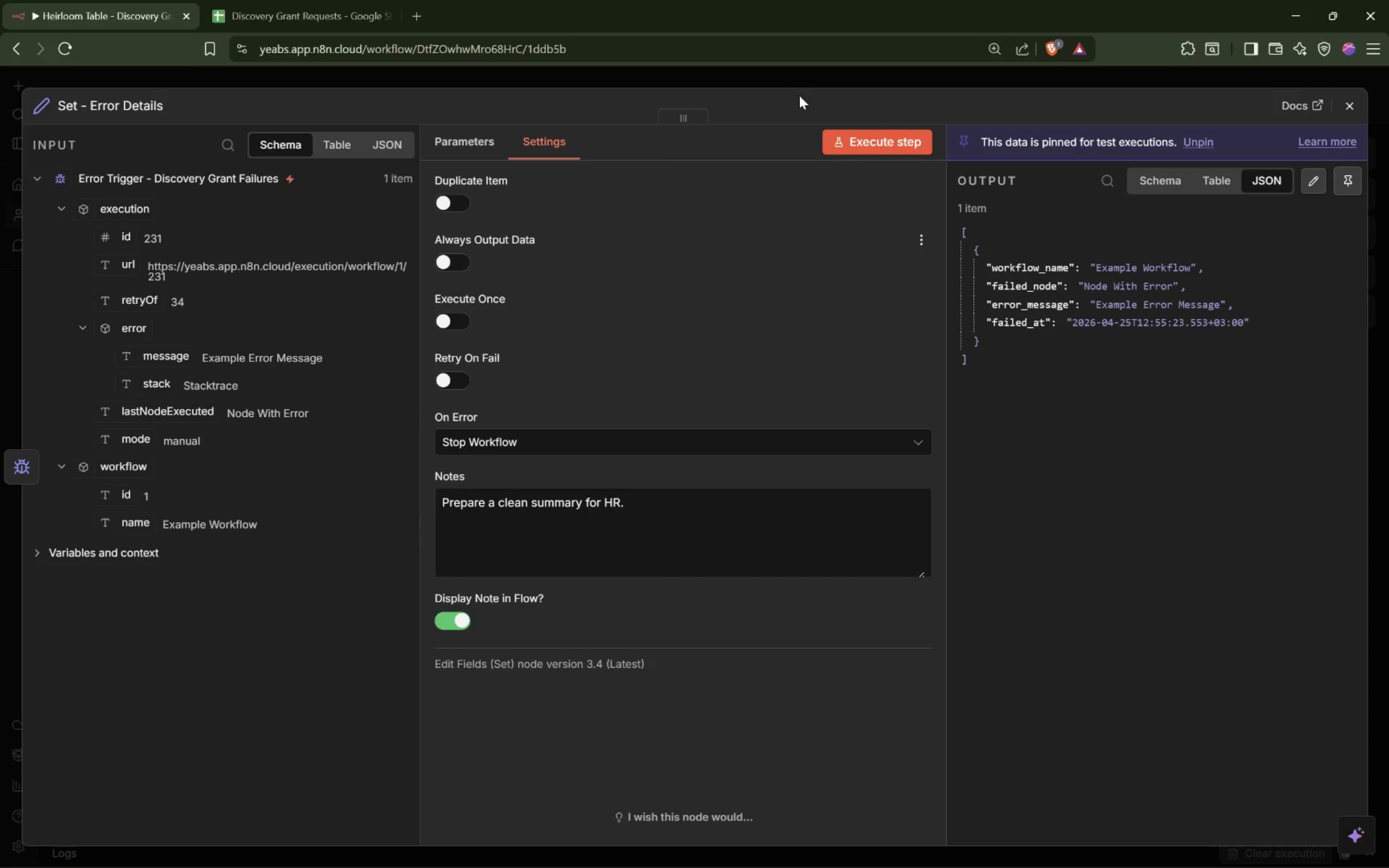 
left_click([761, 74])
 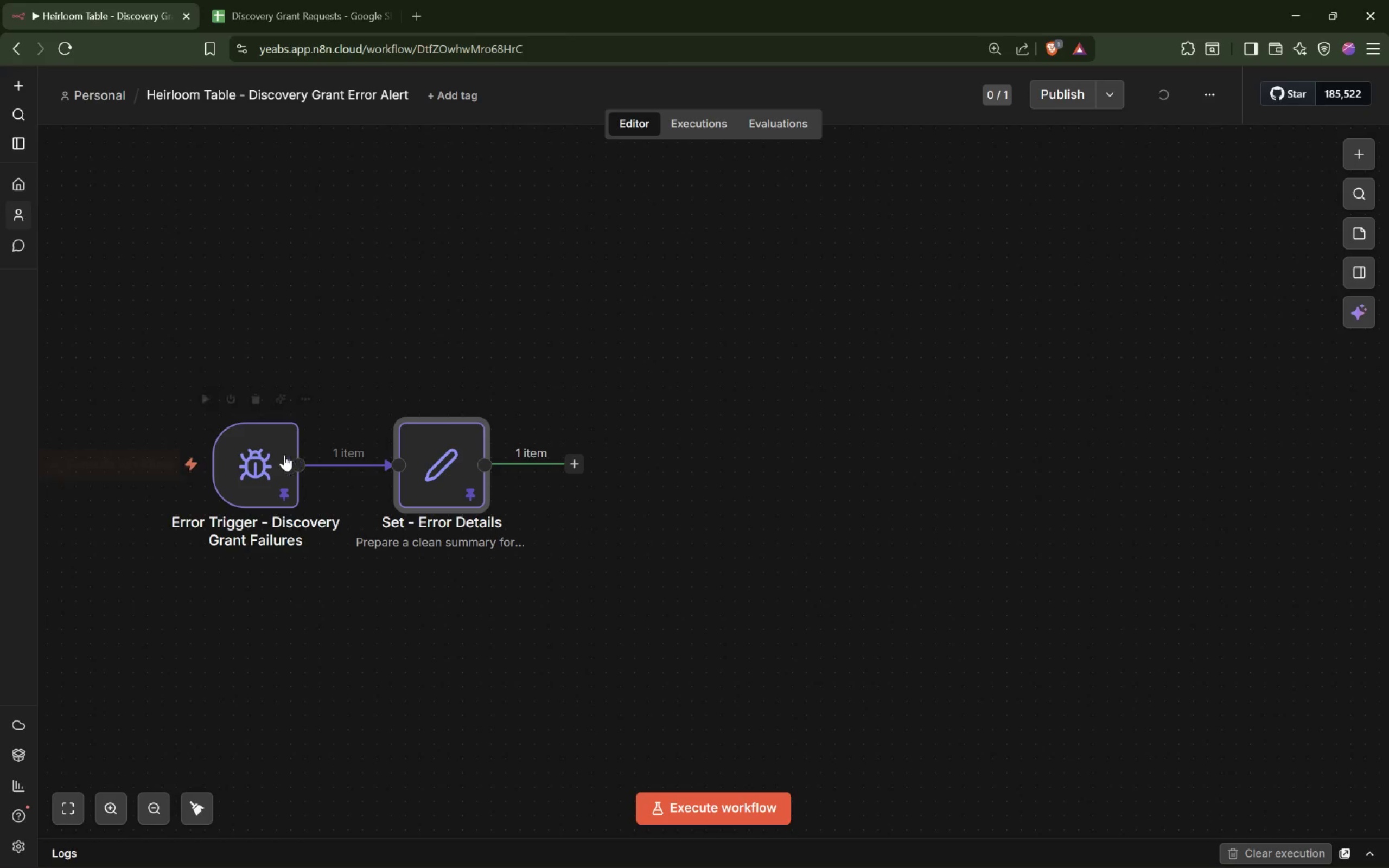 
left_click([278, 456])
 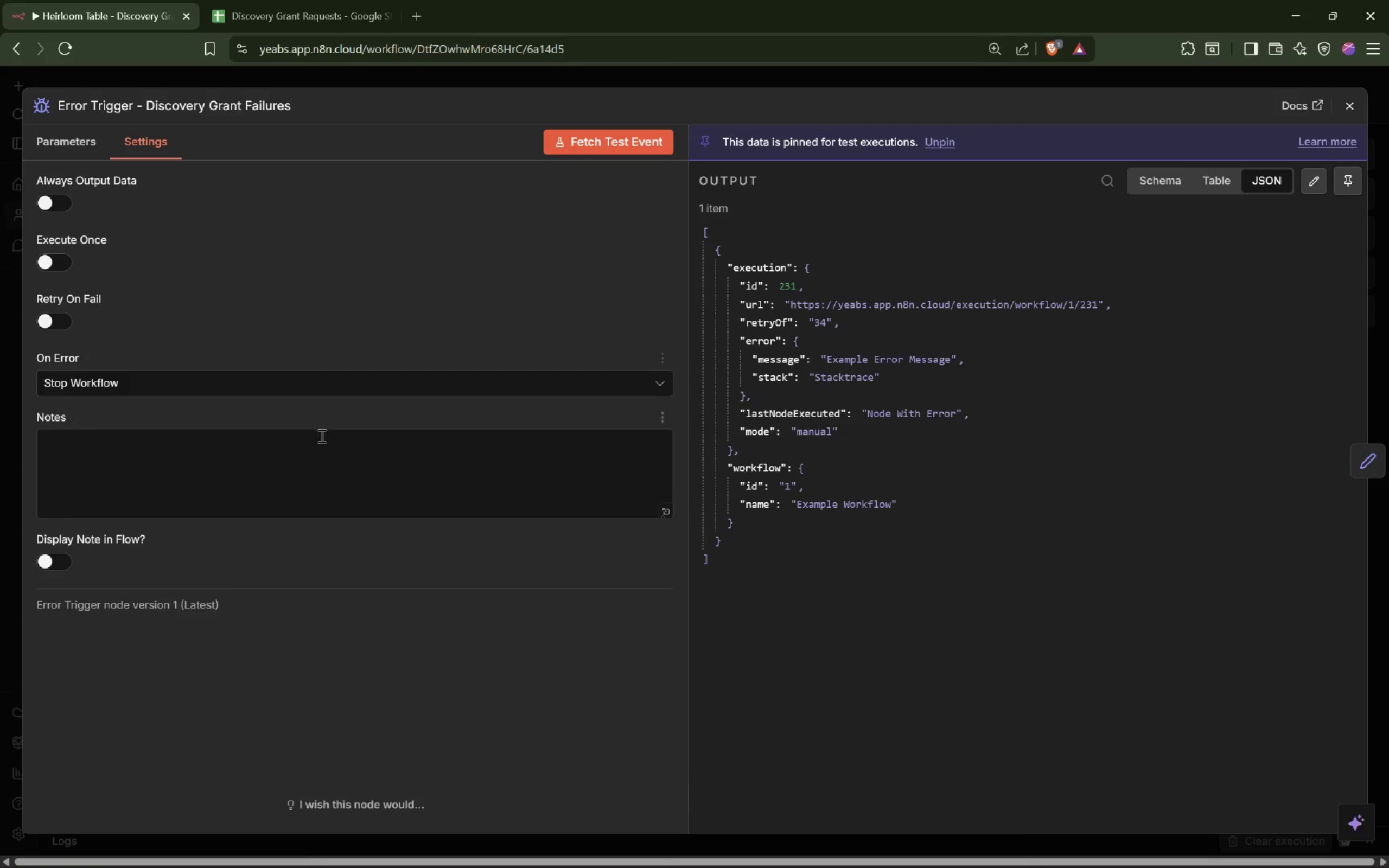 
wait(7.0)
 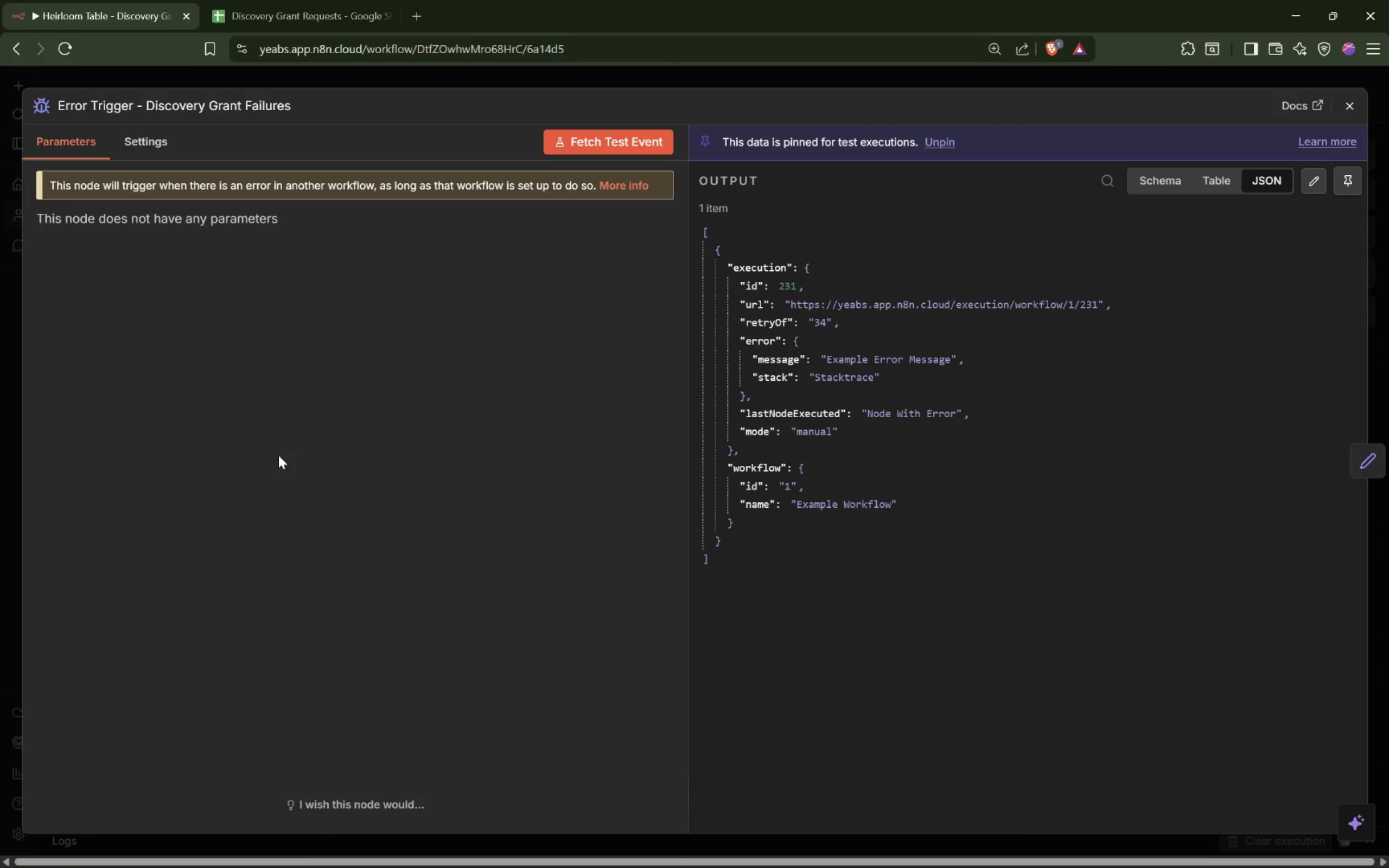 
type(Catch workflow failures such as Google Sheets connections)
key(Backspace)
type( issues or g)
key(Backspace)
type(email send errors.)
 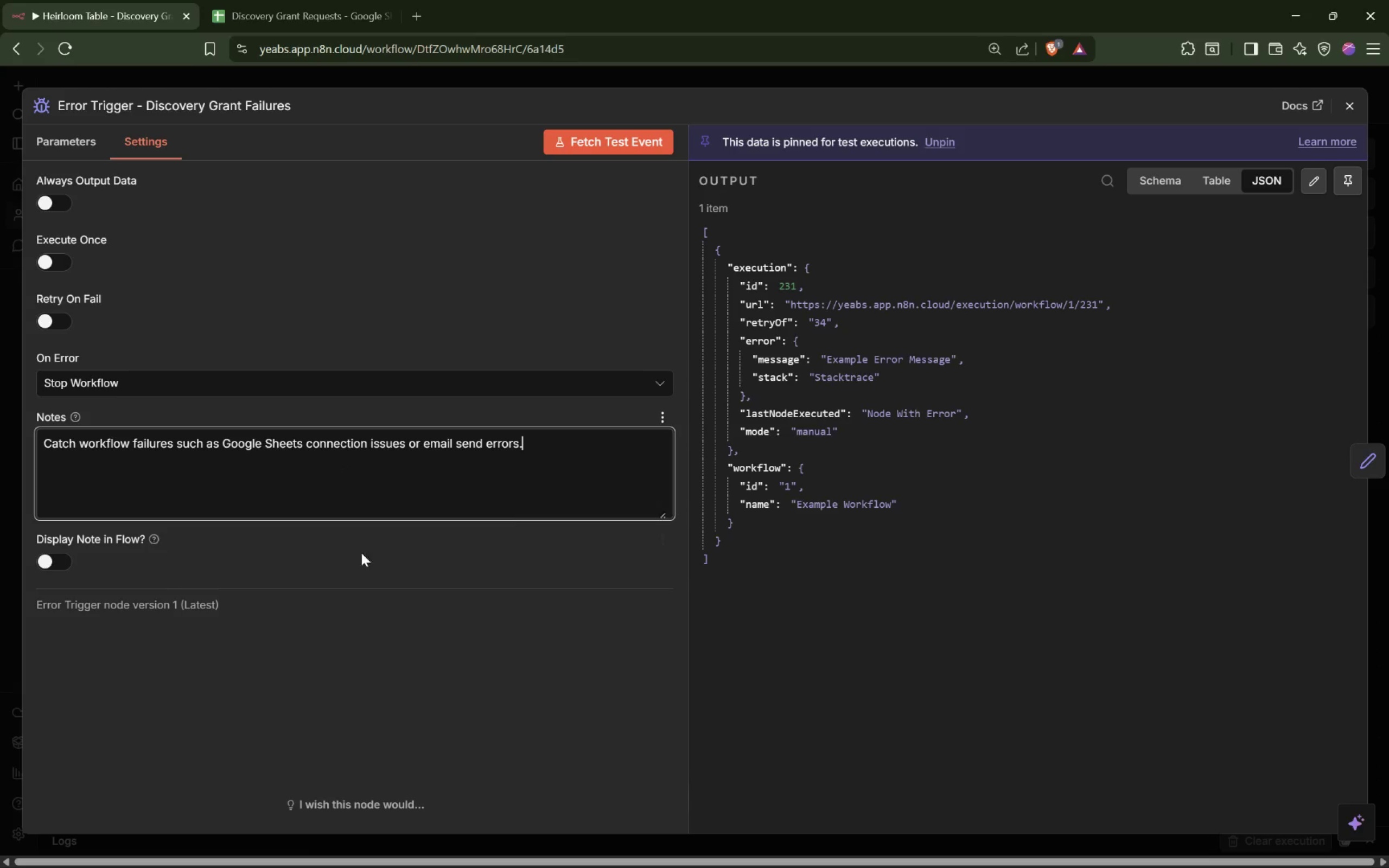 
left_click([56, 563])
 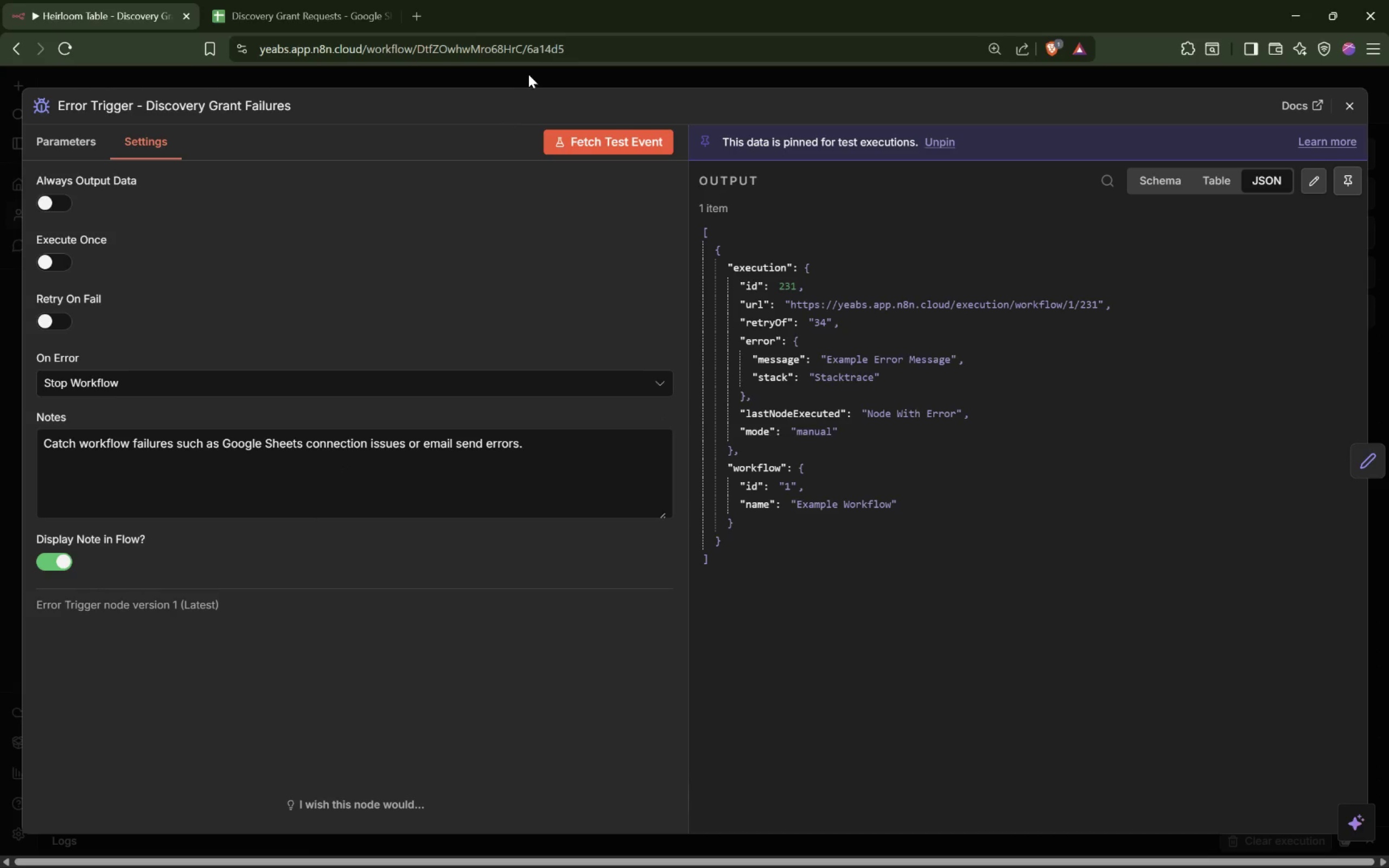 
left_click([528, 74])
 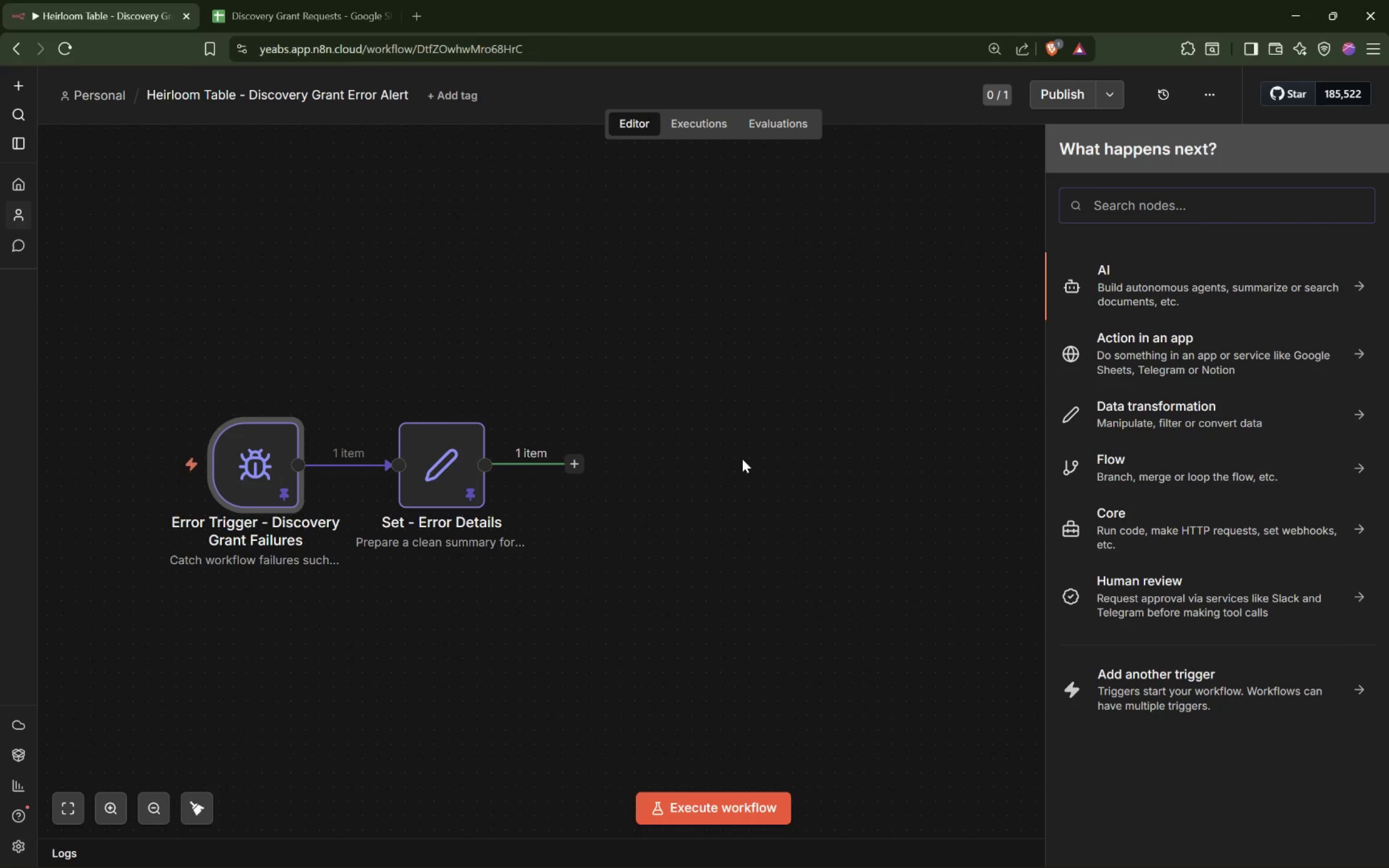 
wait(5.39)
 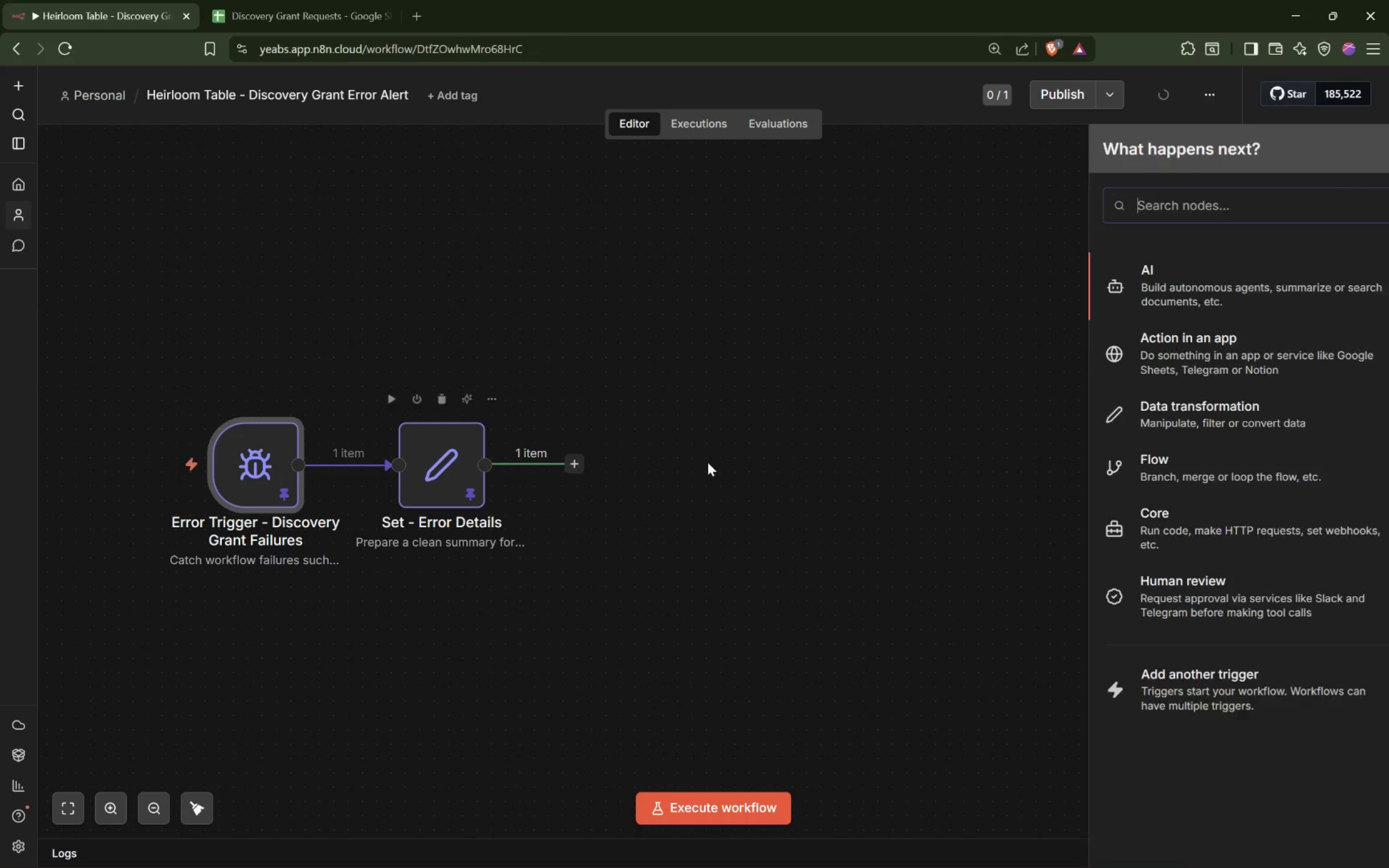 
type(Gmail)
 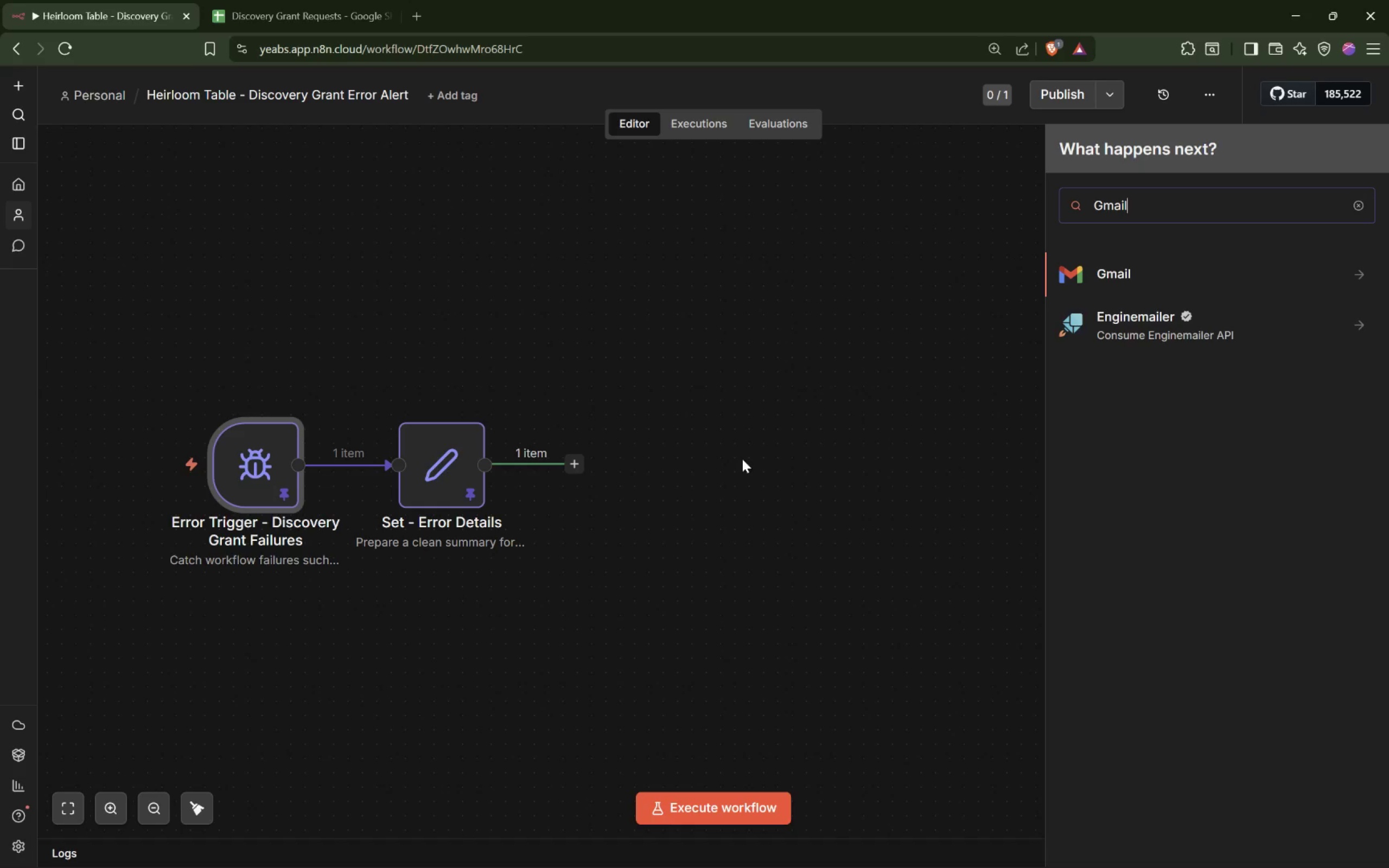 
key(Enter)
 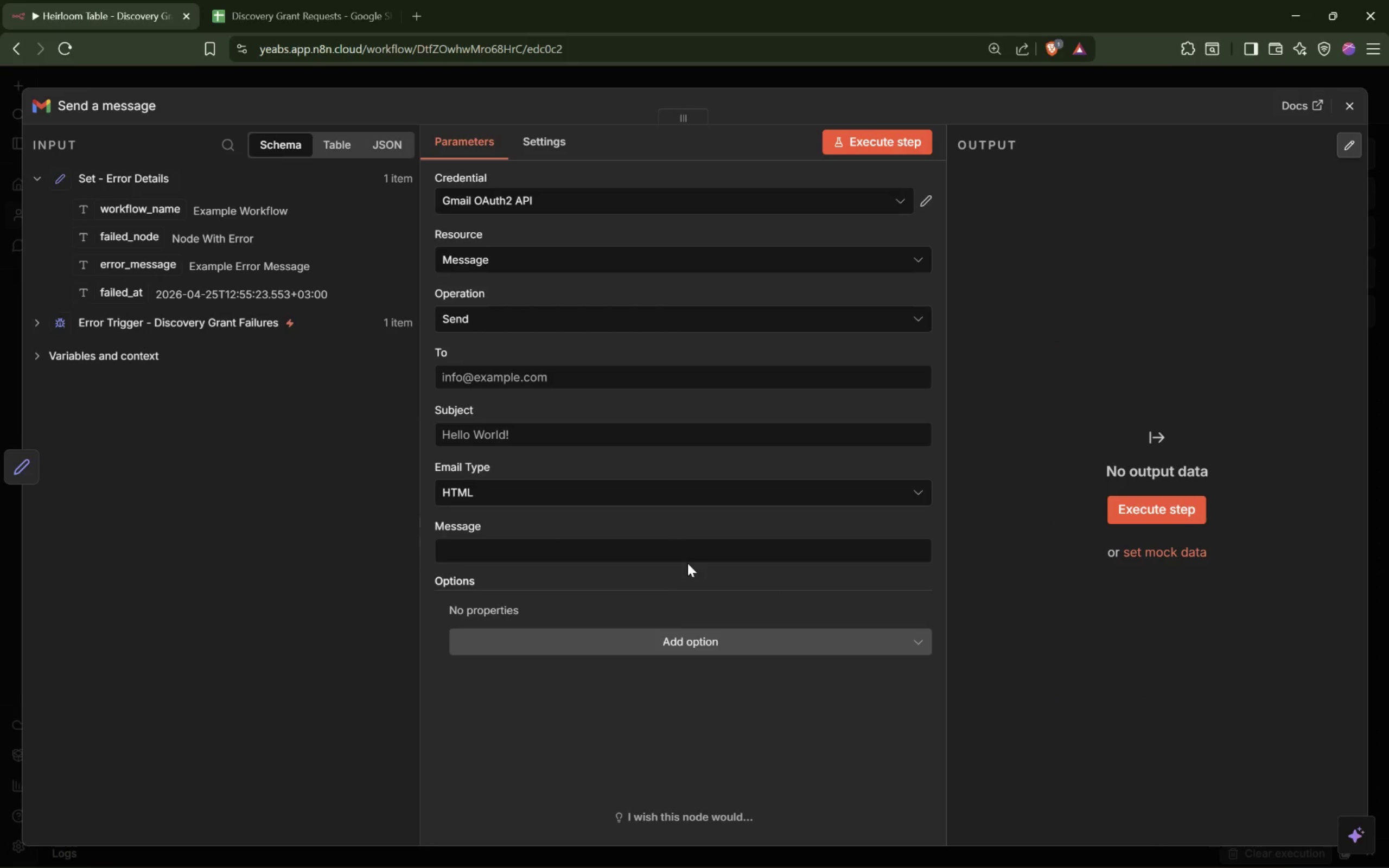 
wait(41.03)
 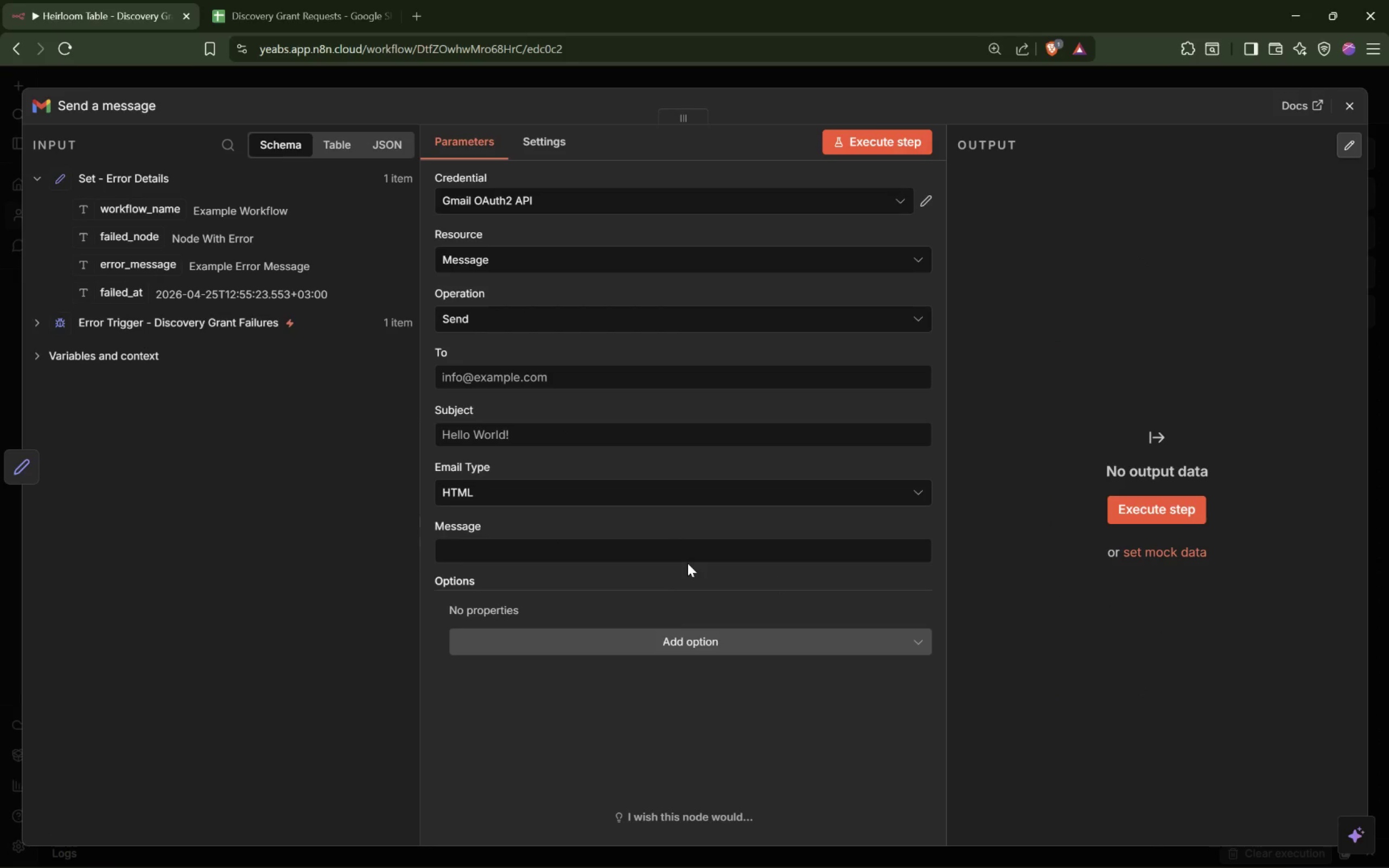 
left_click([549, 150])
 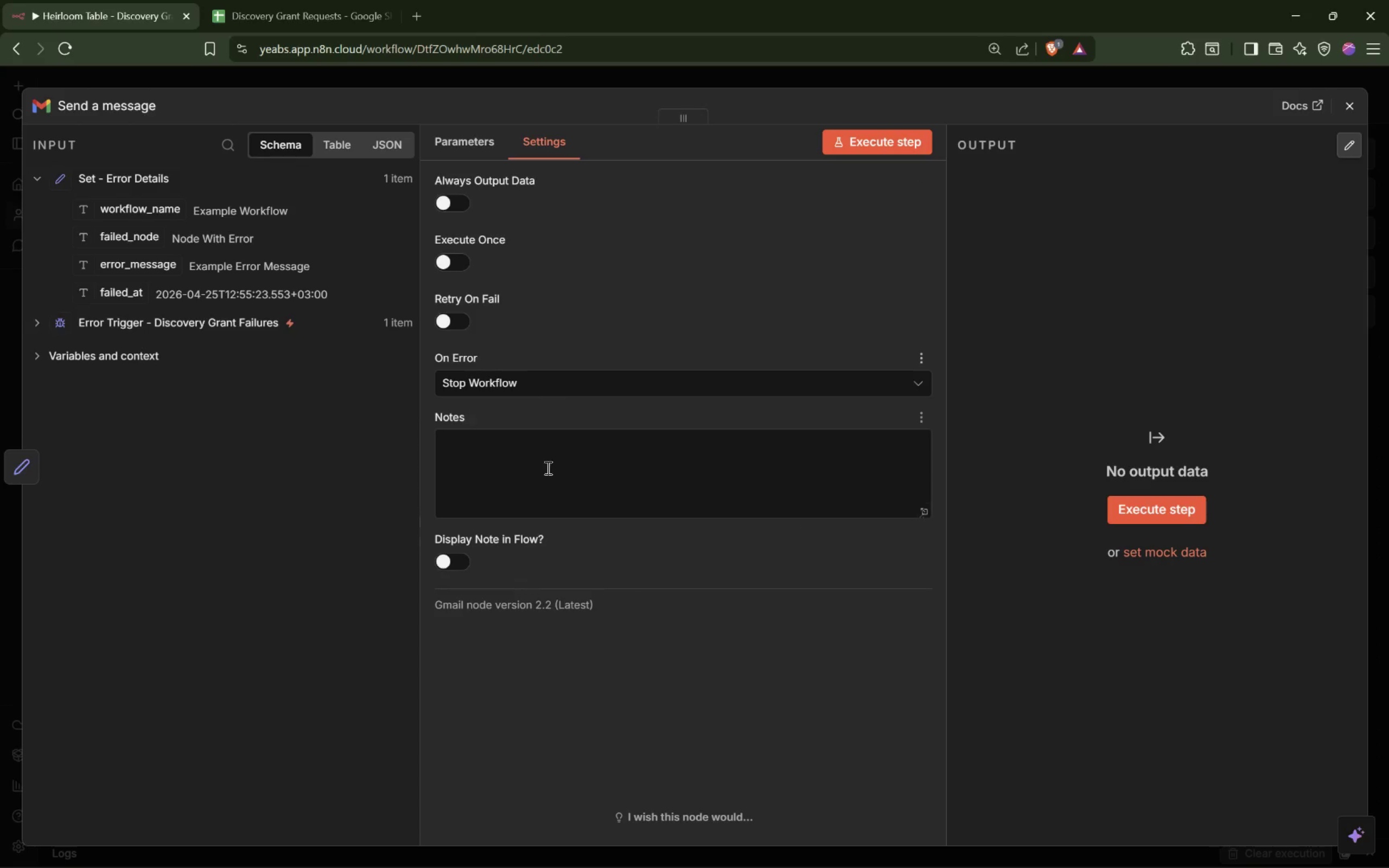 
left_click([550, 474])
 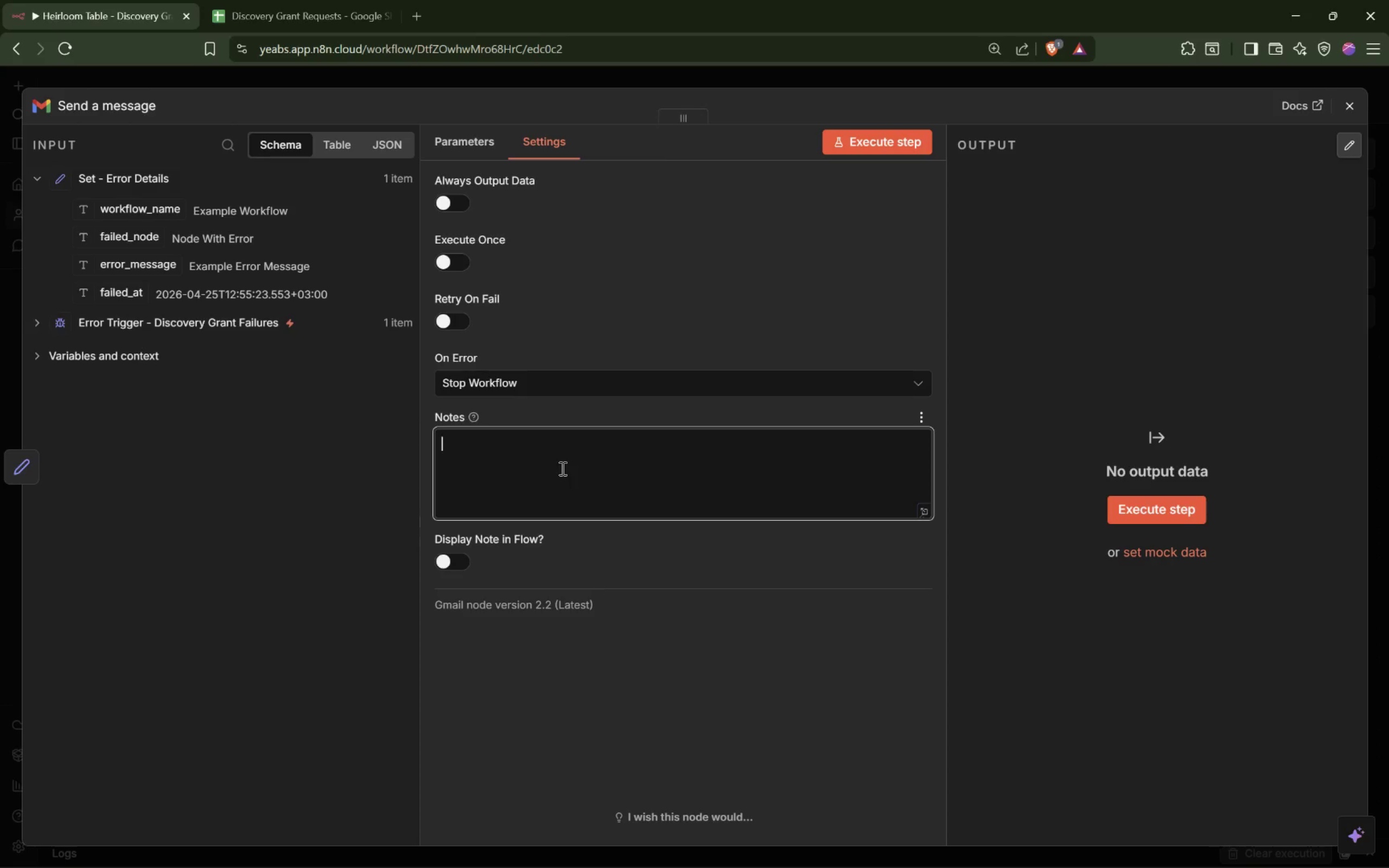 
type(Alert HR when the automation cannot send)
 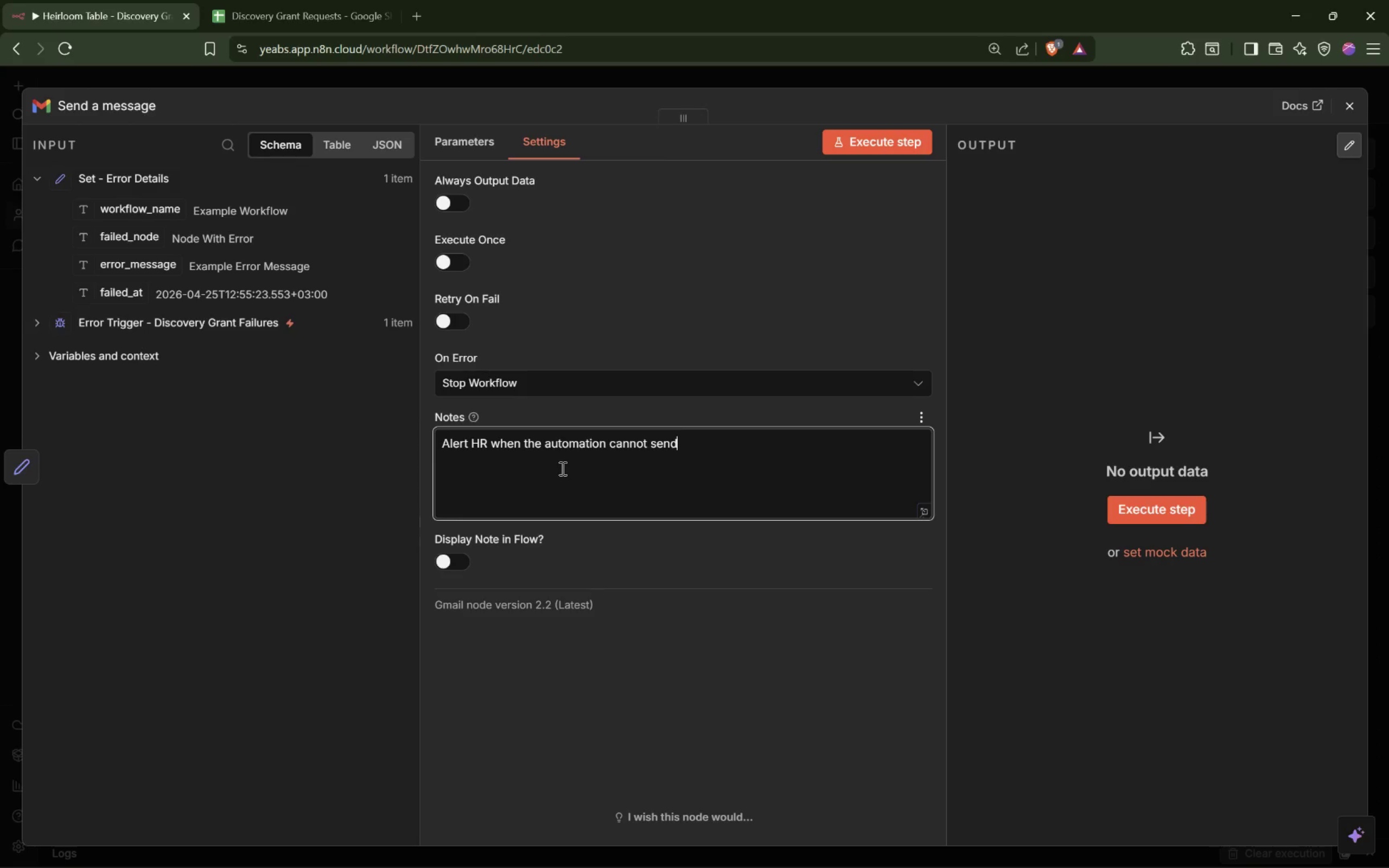 
type(an )
key(Backspace)
key(Backspace)
key(Backspace)
type( an emali)
key(Backspace)
key(Backspace)
type(il or cannot reach Google Sheets.)
 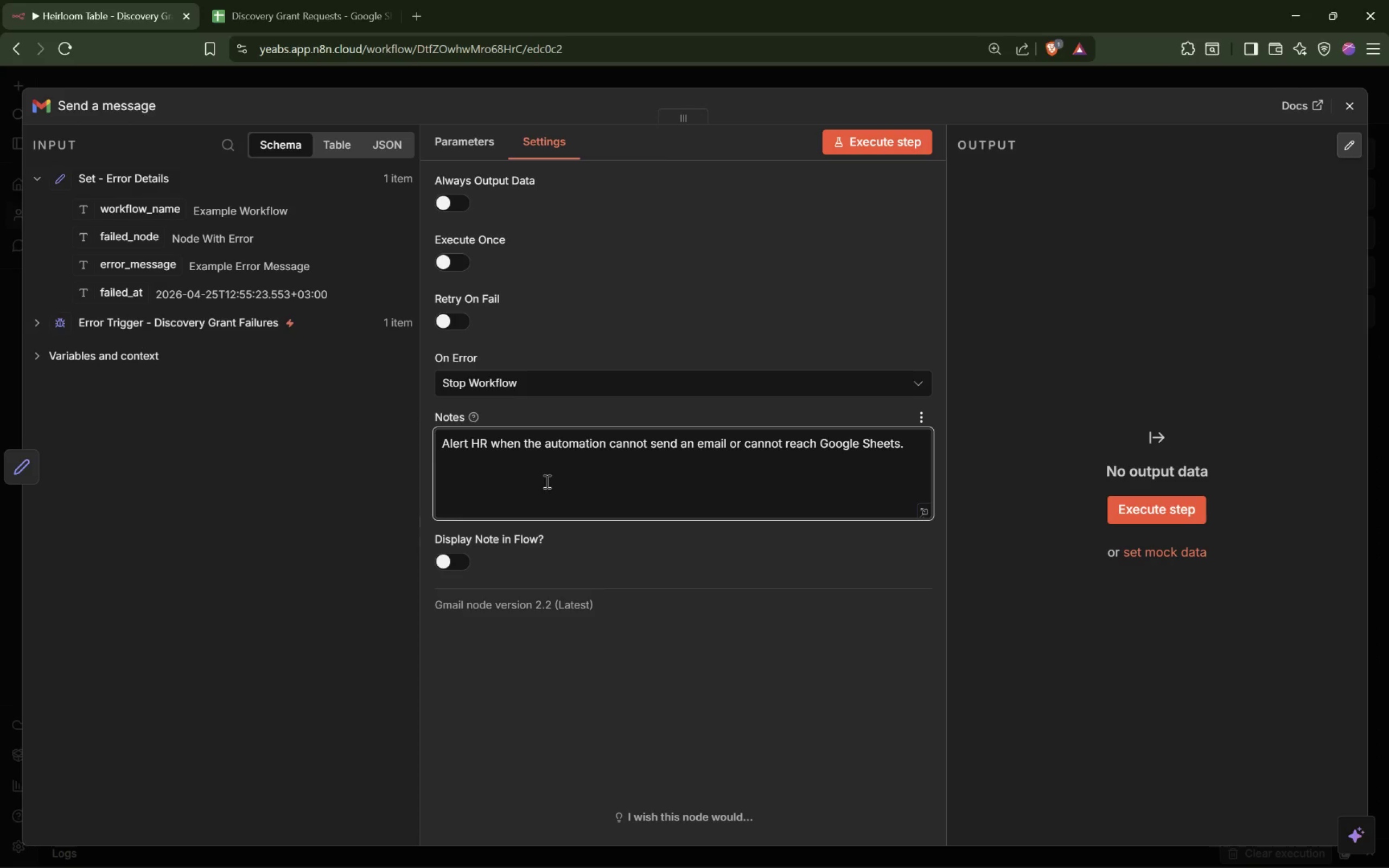 
left_click([120, 105])
 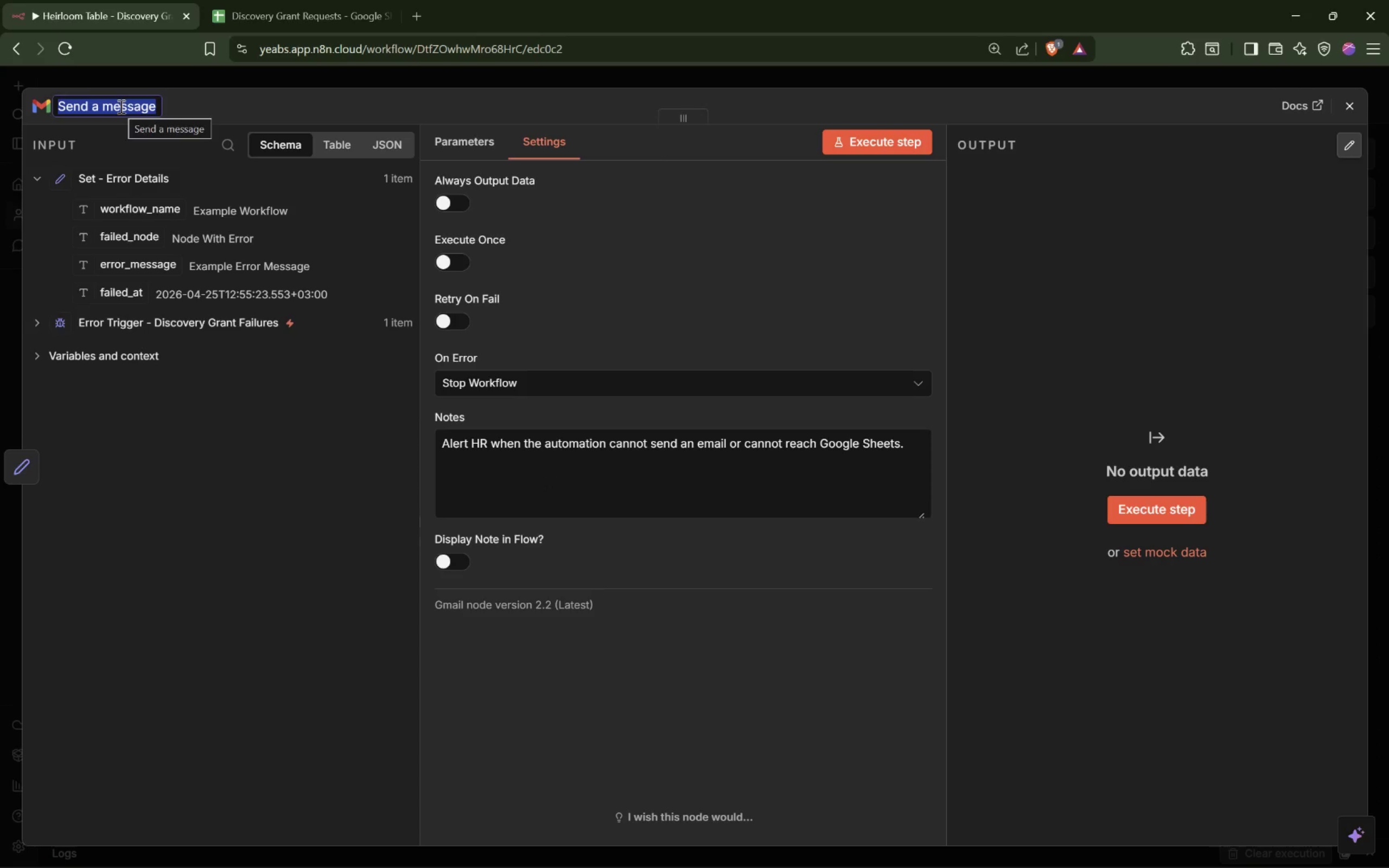 
type(Gamli)
key(Backspace)
key(Backspace)
key(Backspace)
key(Backspace)
key(Backspace)
type(Gmail.)
key(Backspace)
type( - Notify HR Manager)
 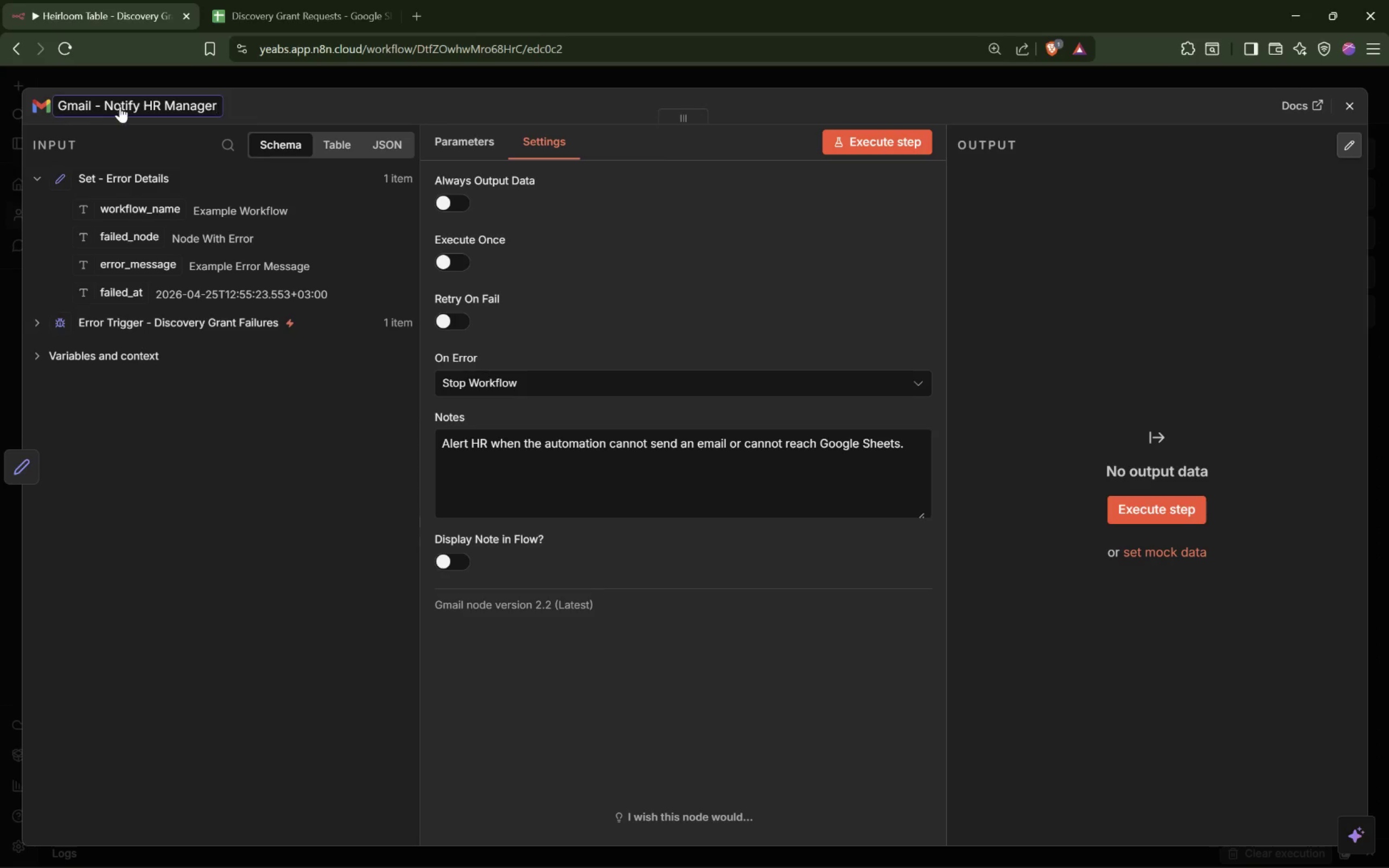 
key(Enter)
 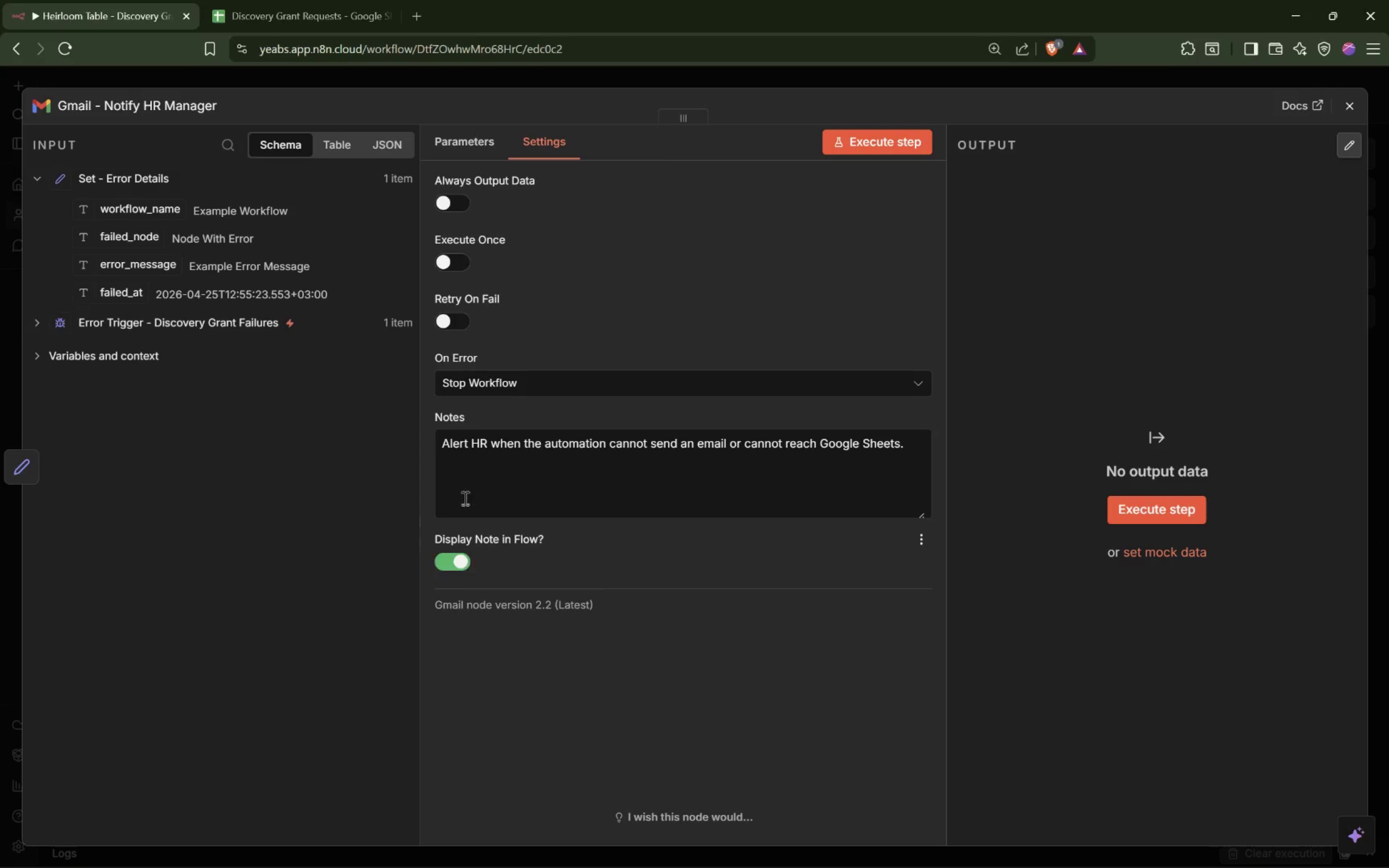 
left_click([488, 131])
 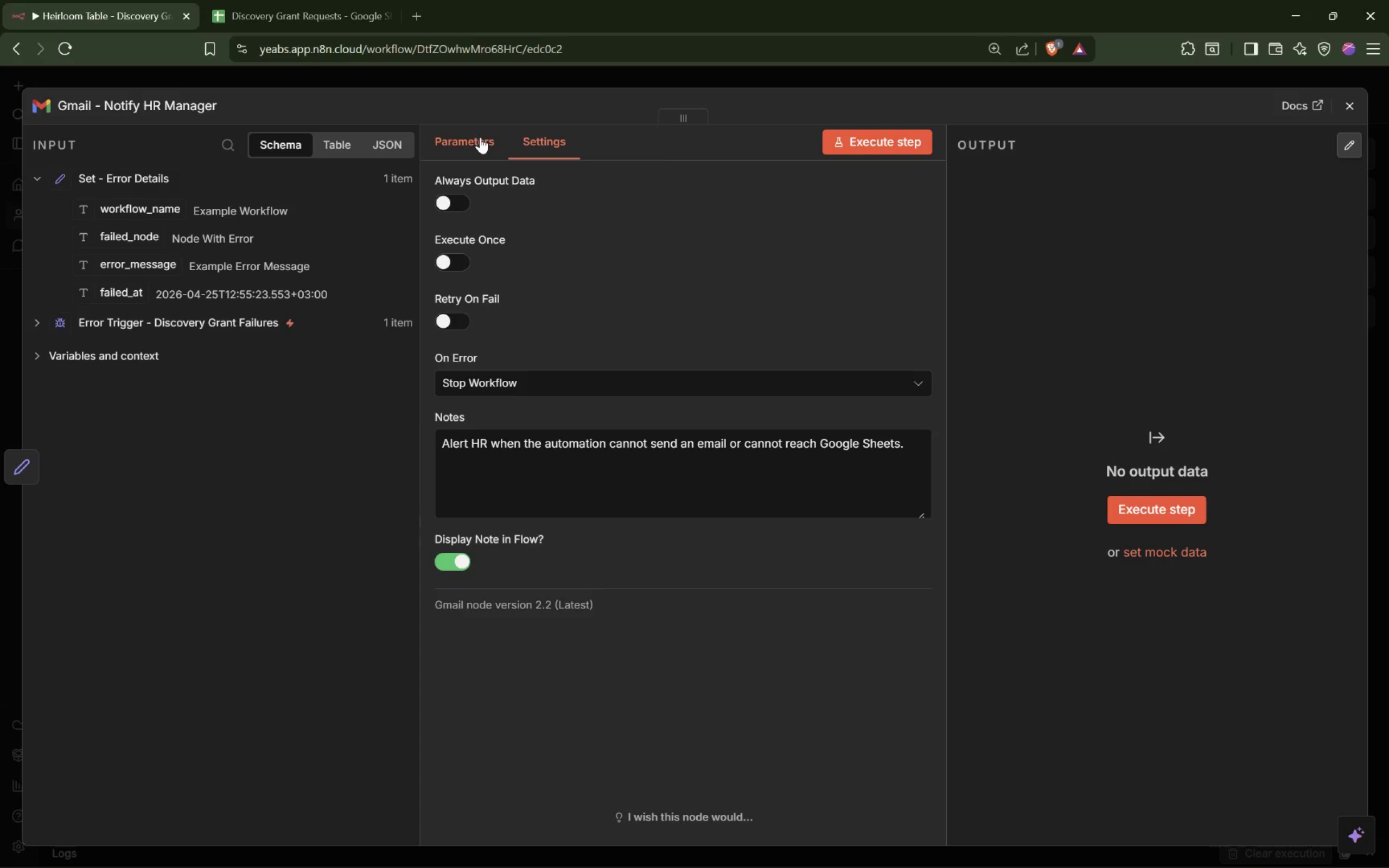 
left_click([479, 138])
 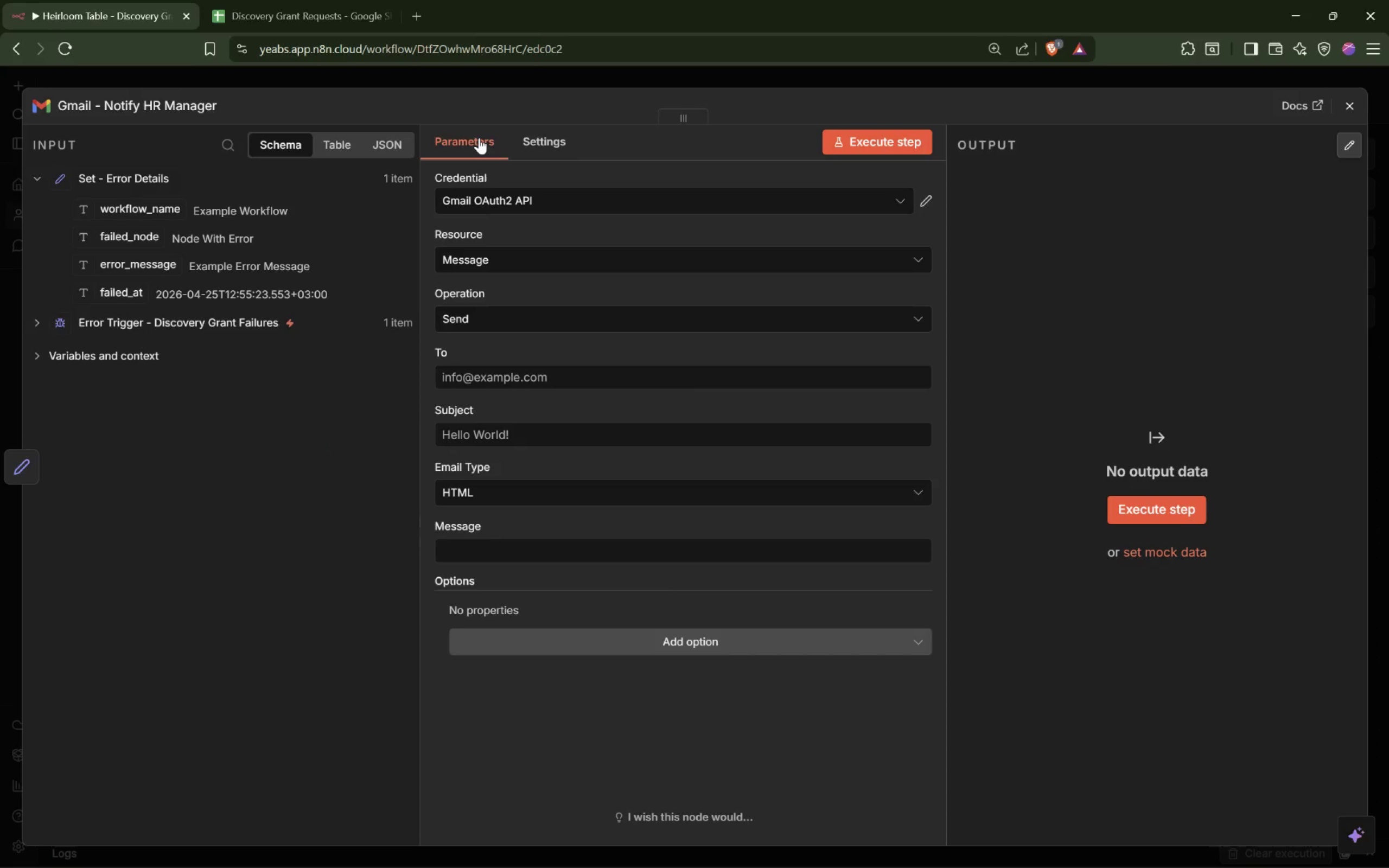 
wait(48.75)
 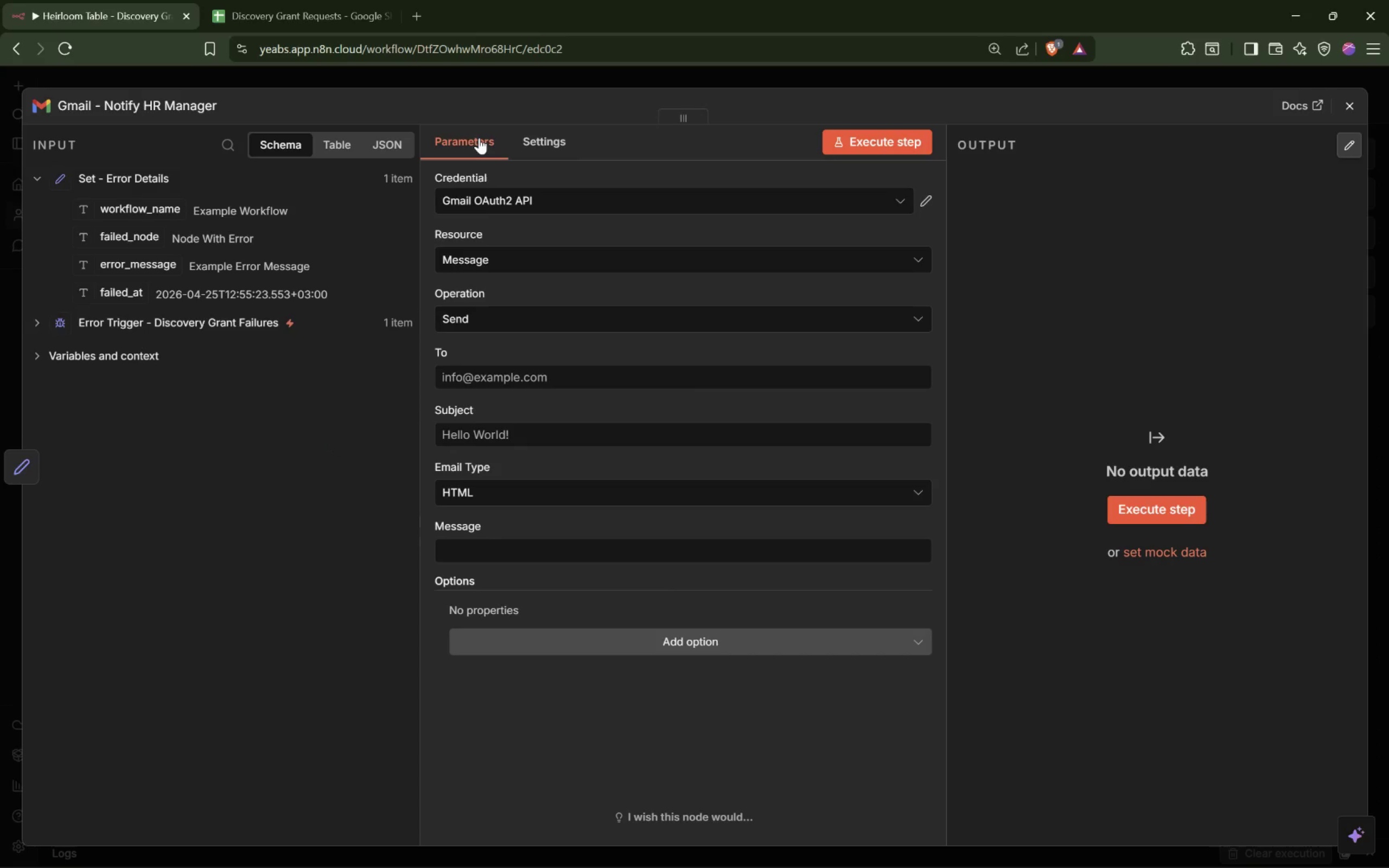 
left_click([535, 306])
 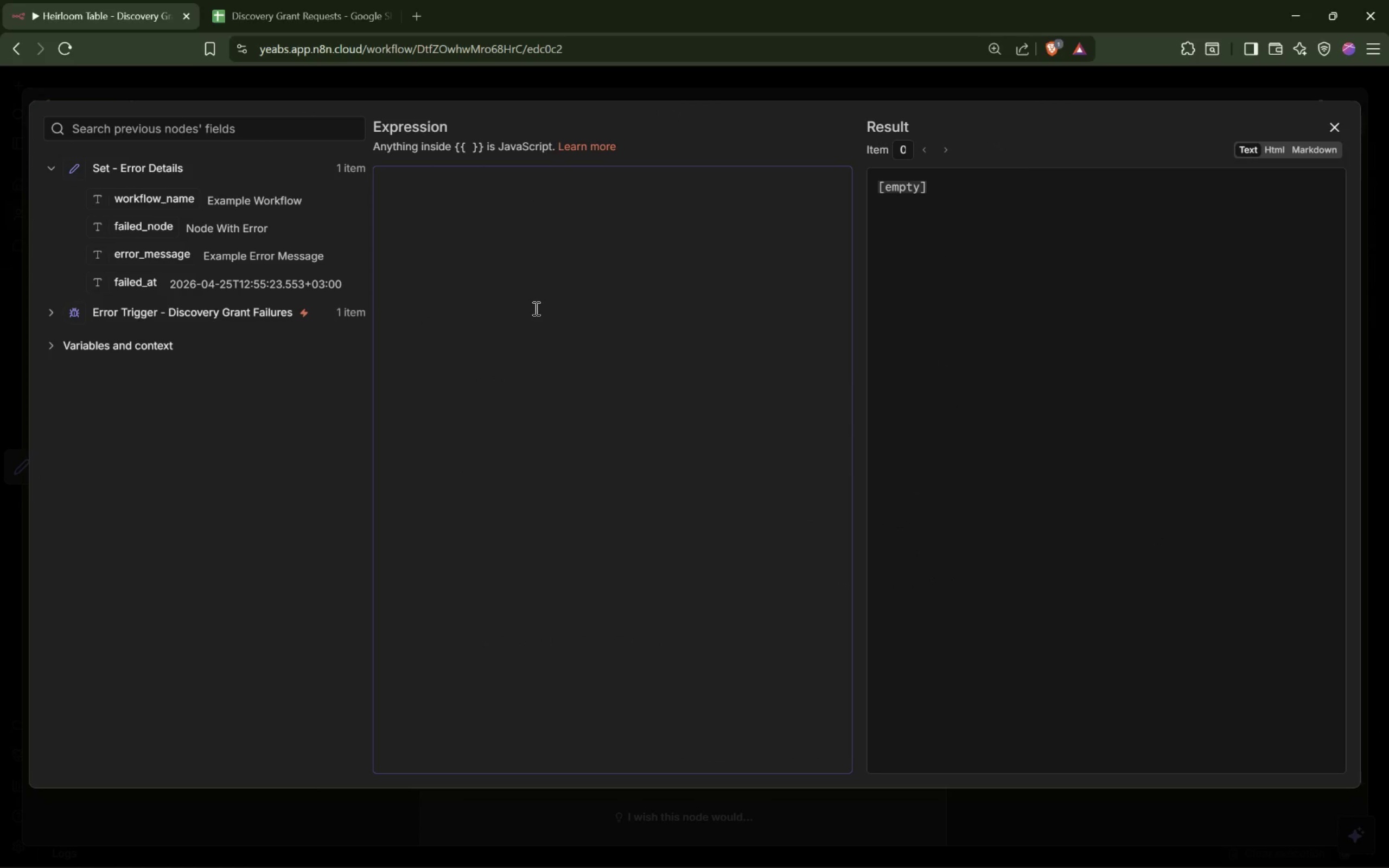 
key(Shift+ShiftLeft)
 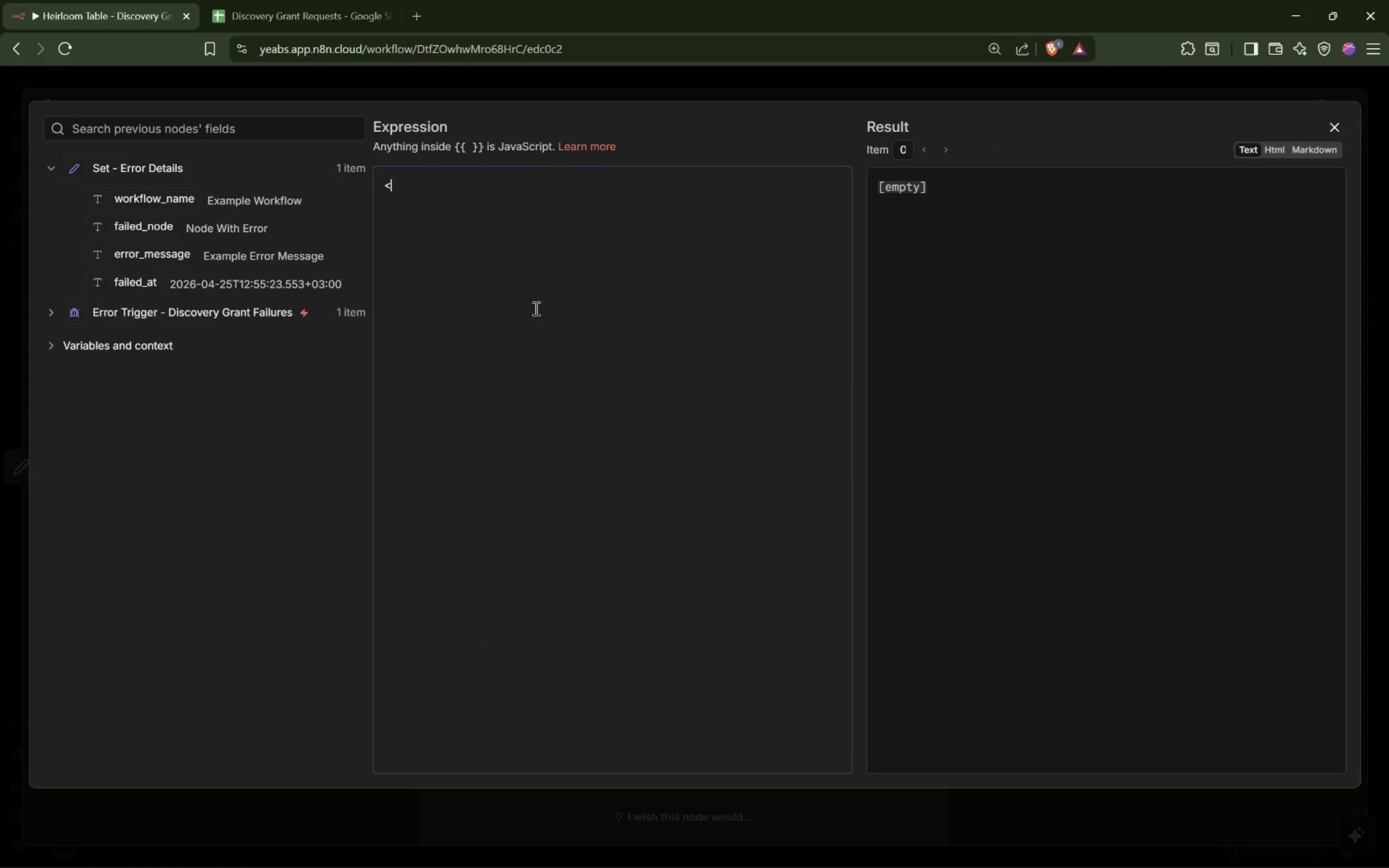 
key(Shift+Comma)
 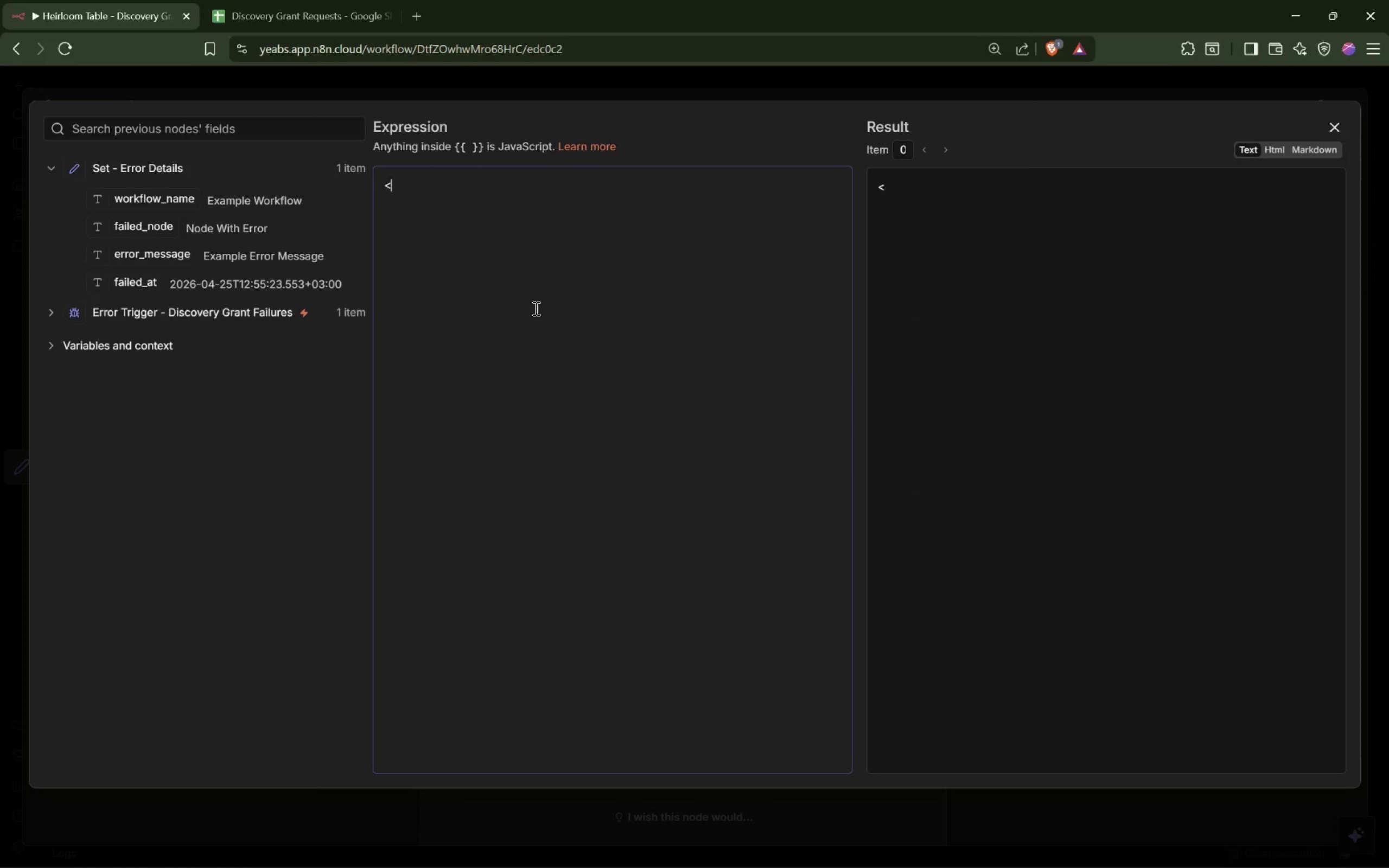 
key(P)
 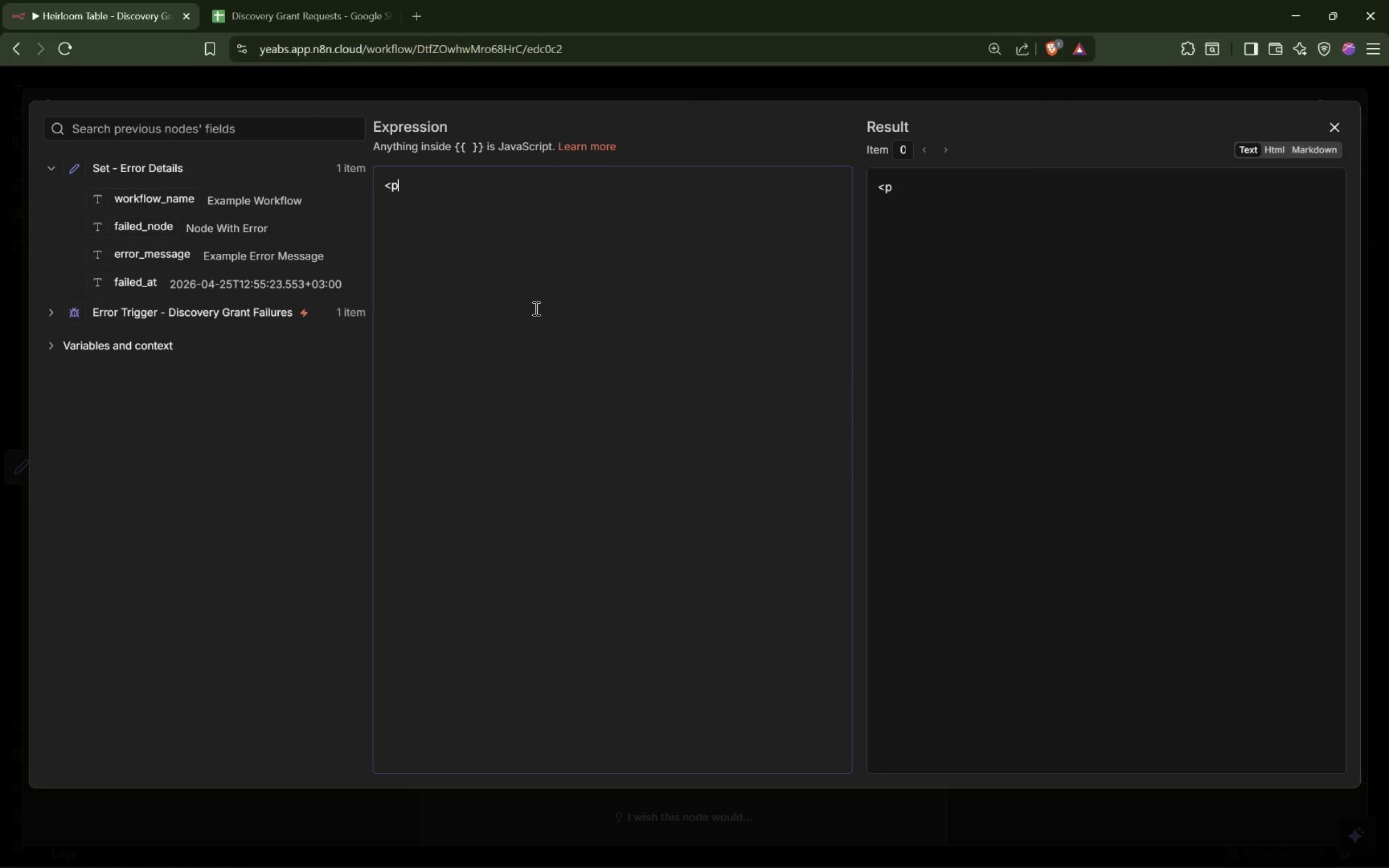 
key(Shift+ShiftLeft)
 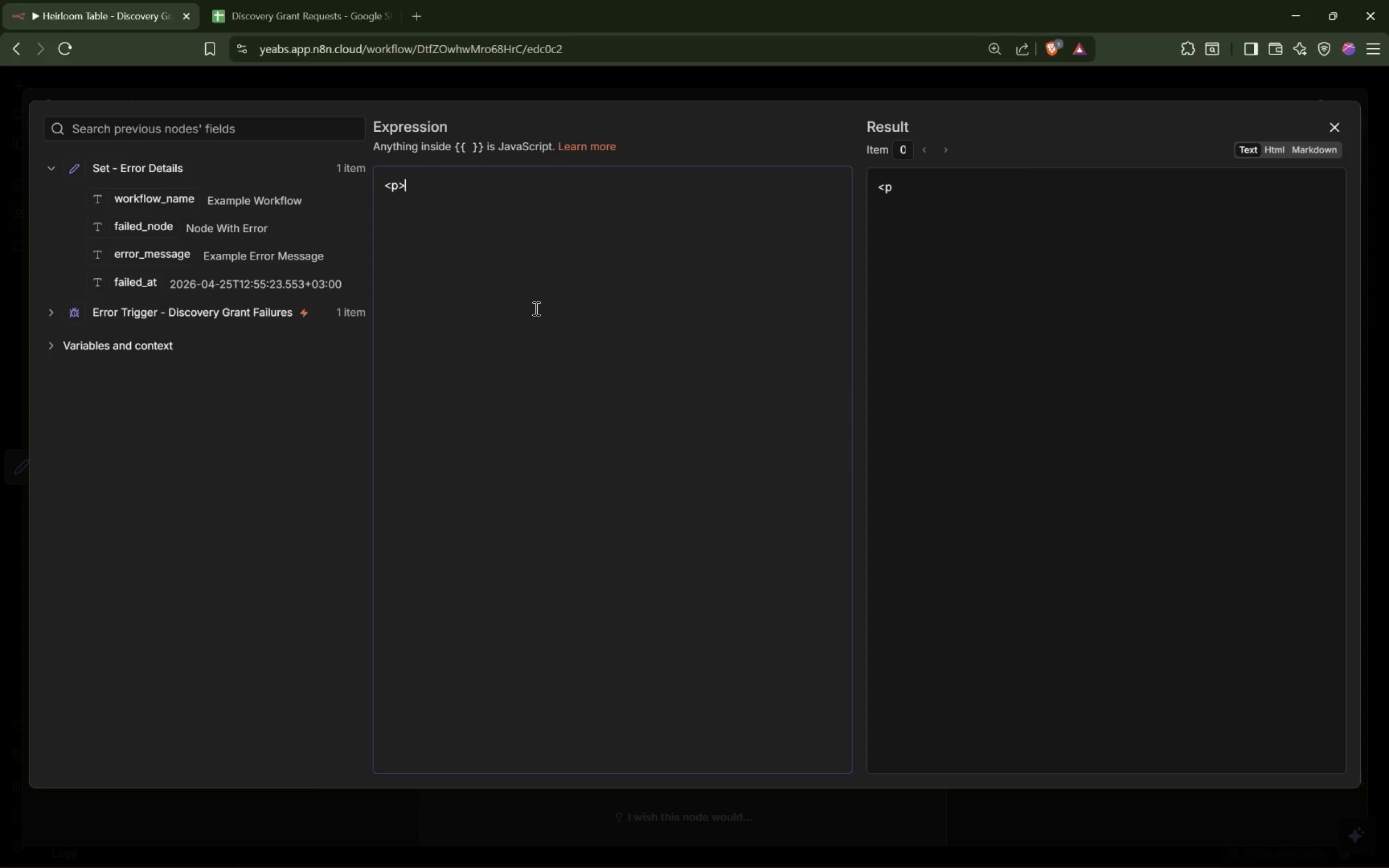 
key(Shift+Period)
 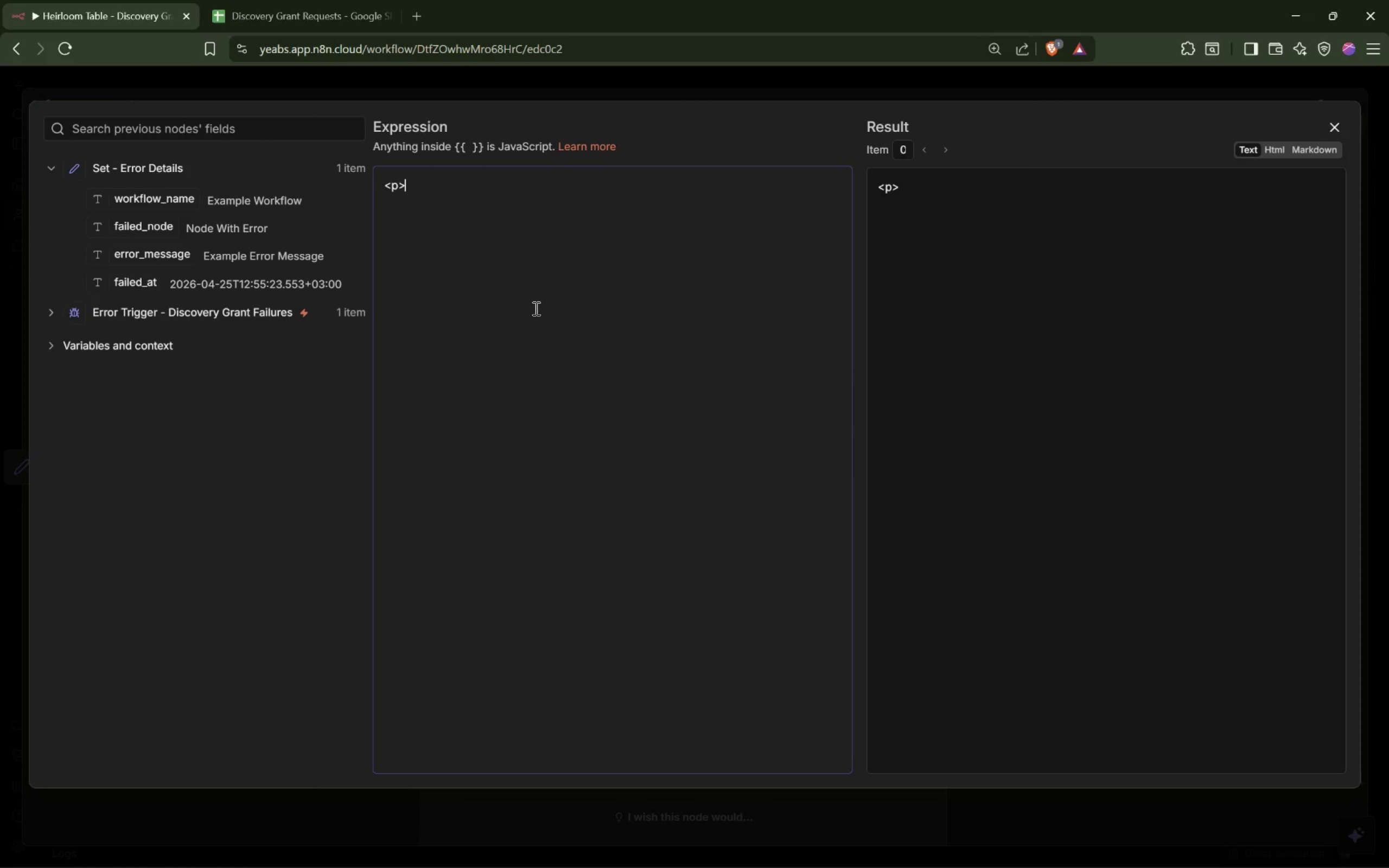 
key(Shift+ShiftLeft)
 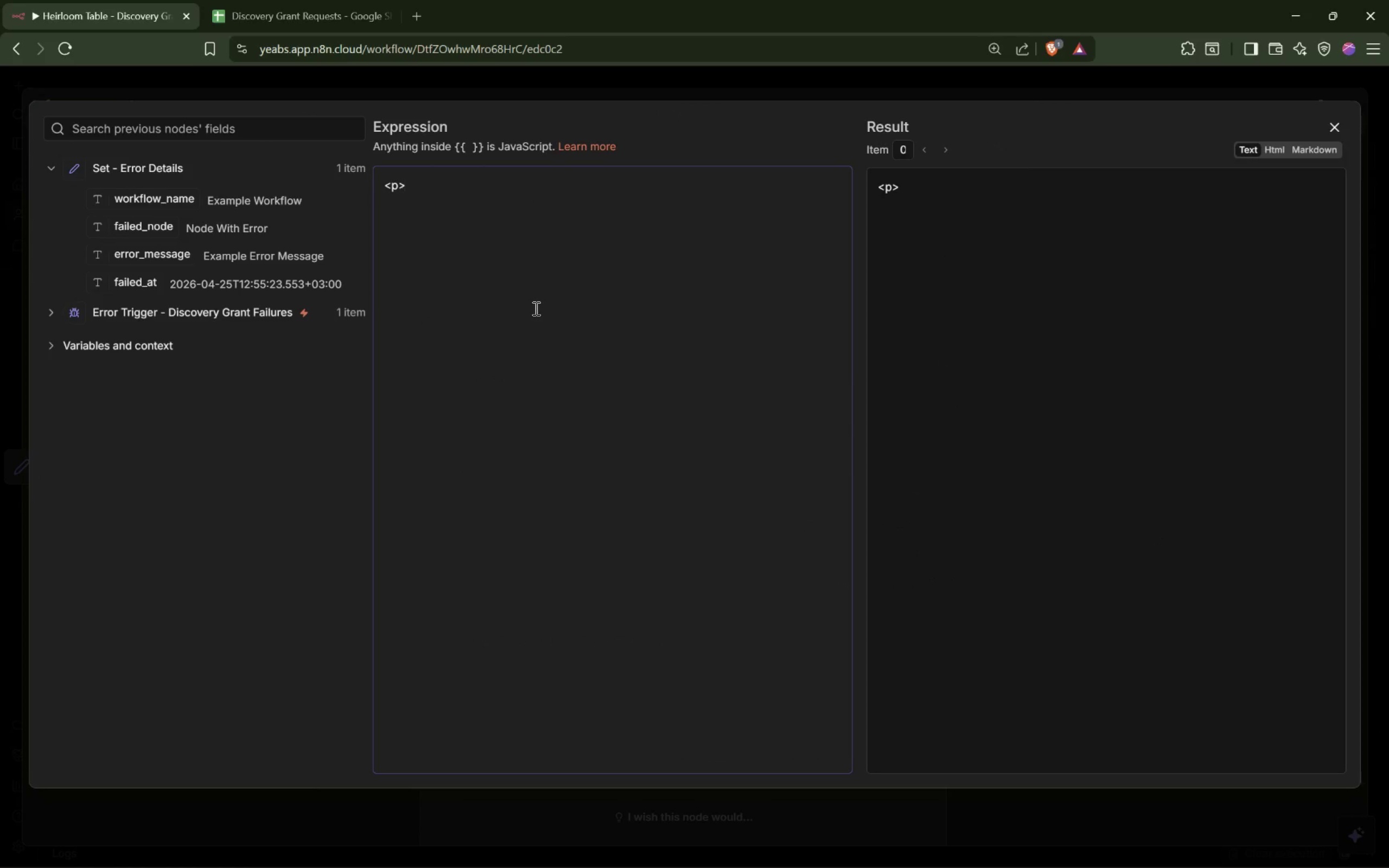 
key(Shift+Comma)
 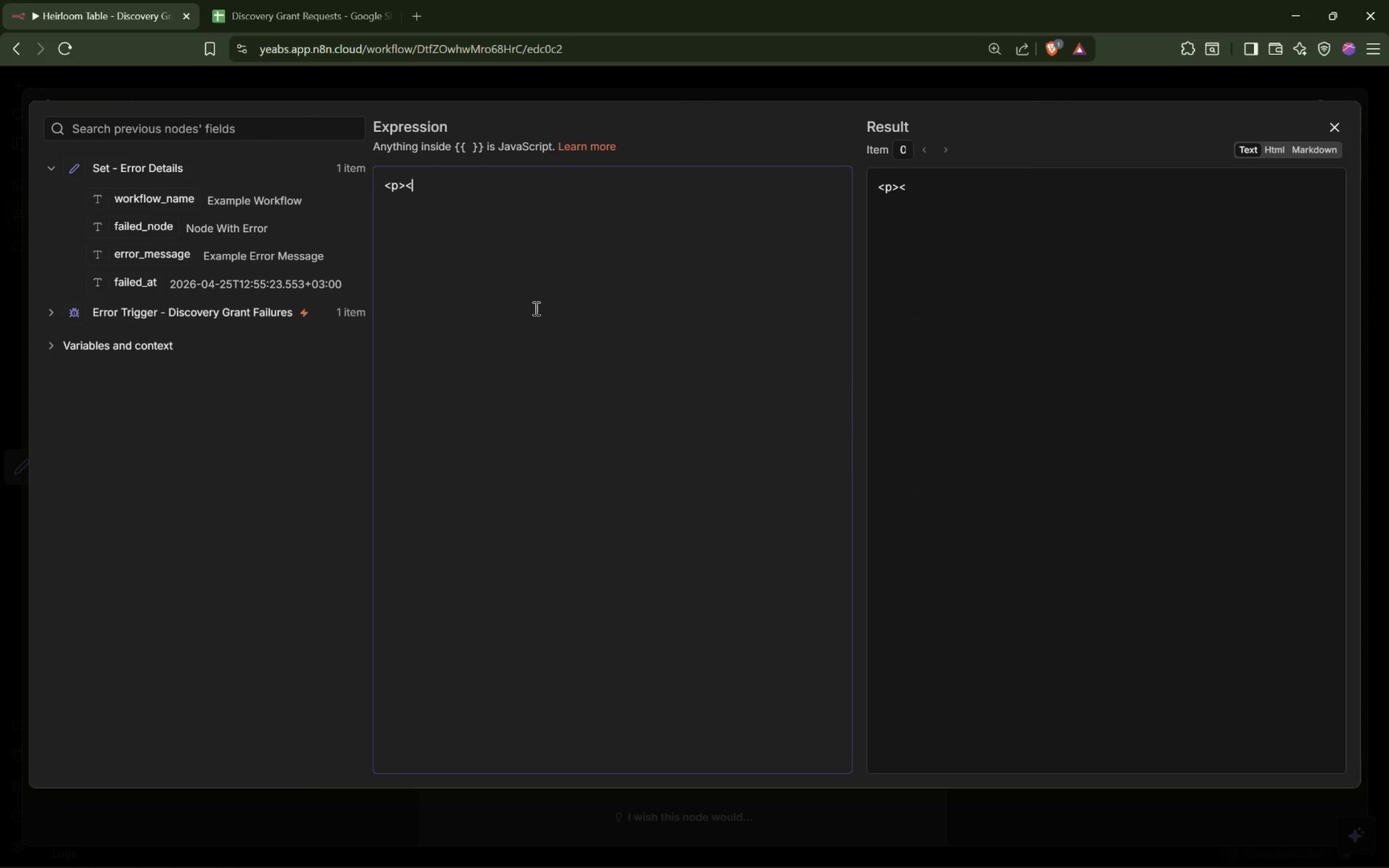 
key(Slash)
 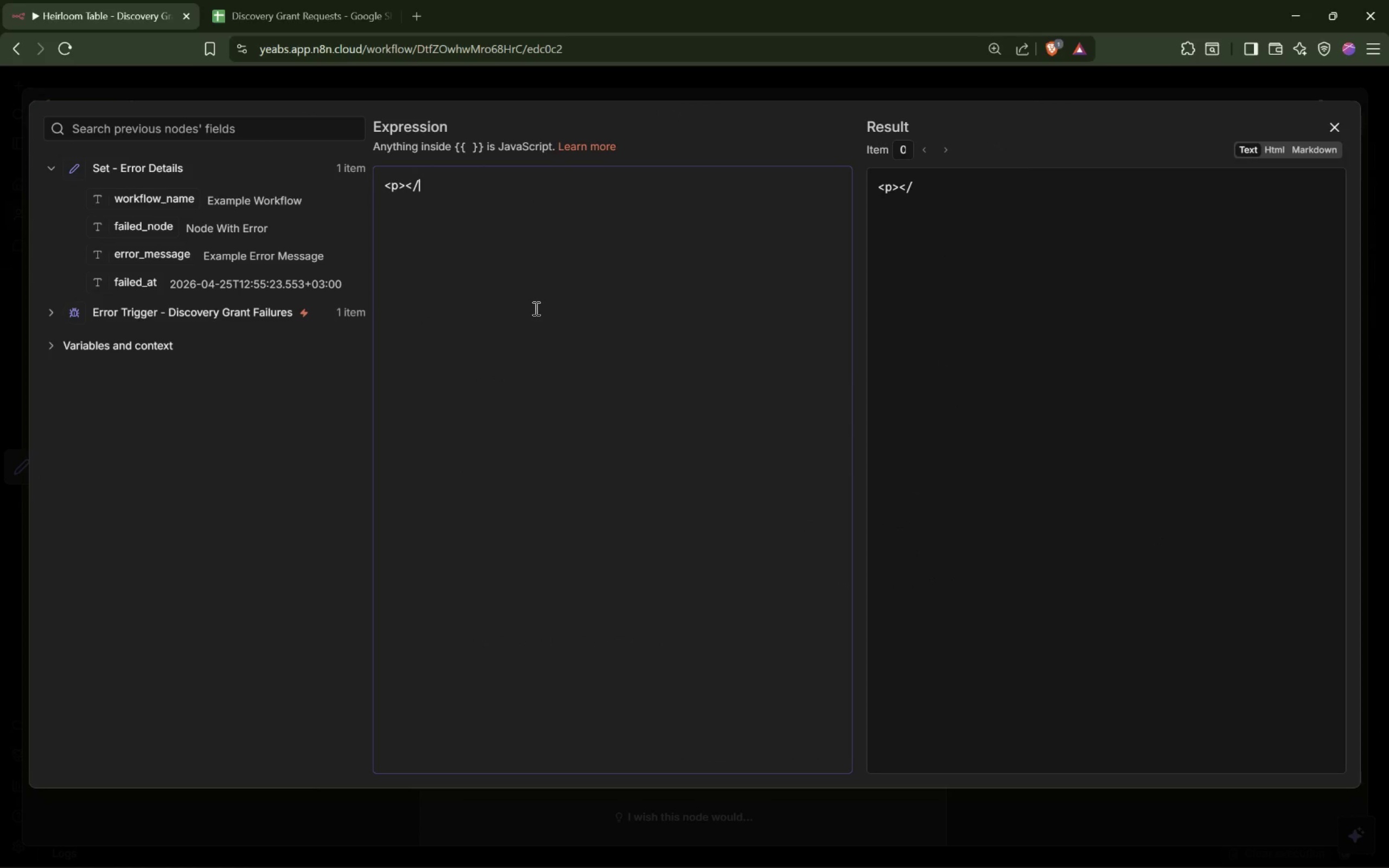 
key(P)
 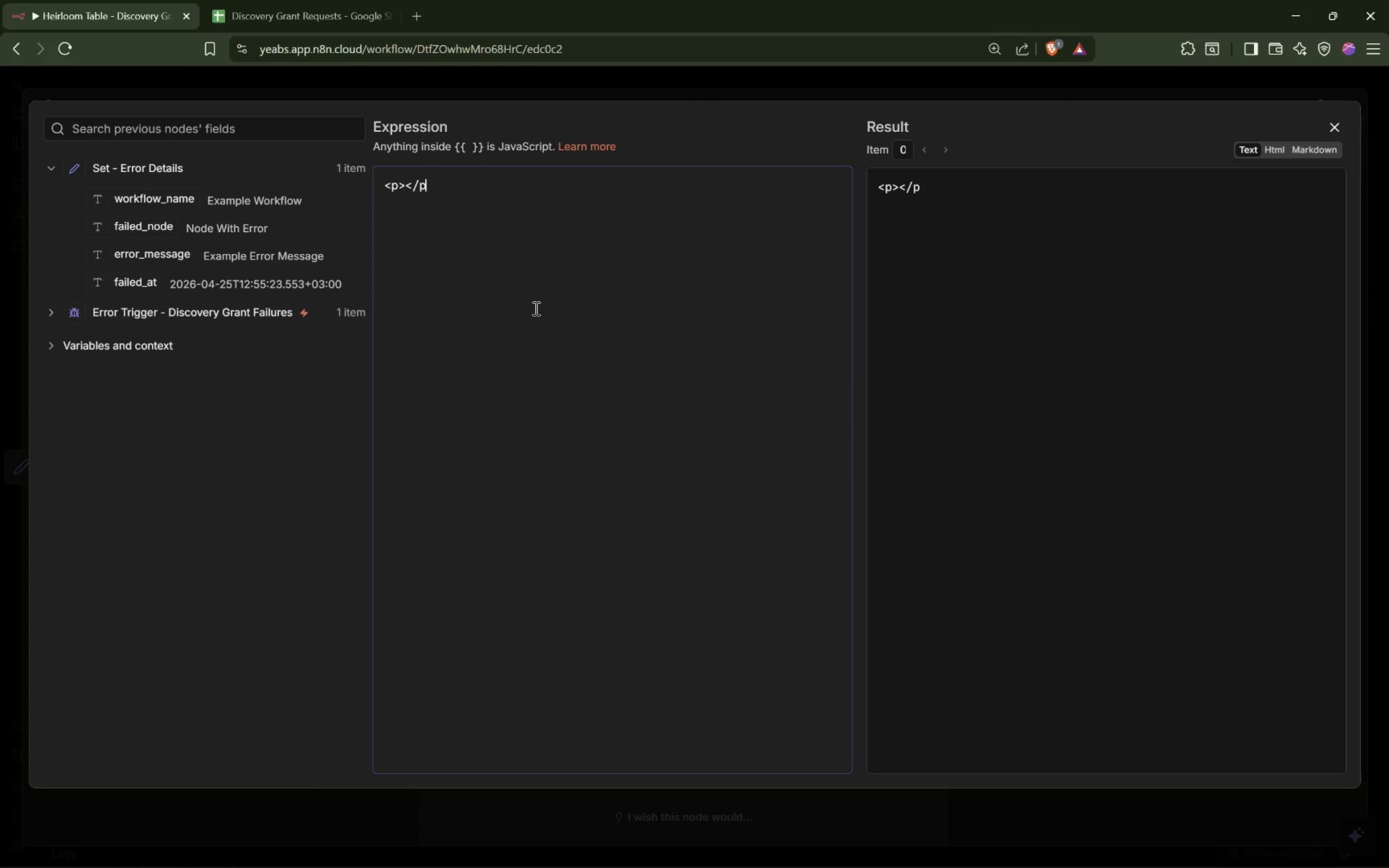 
key(Shift+Period)
 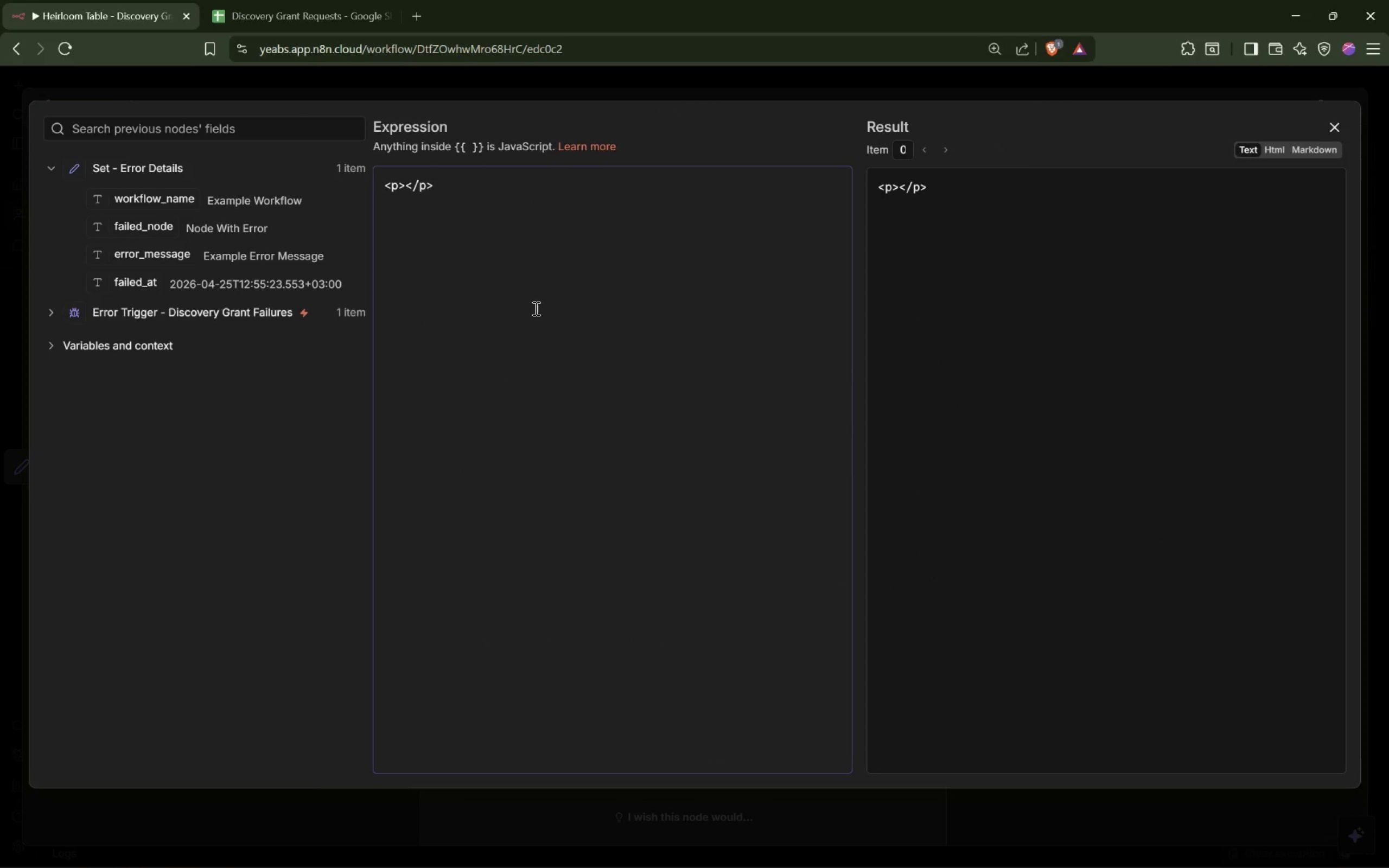 
key(Control+C)
 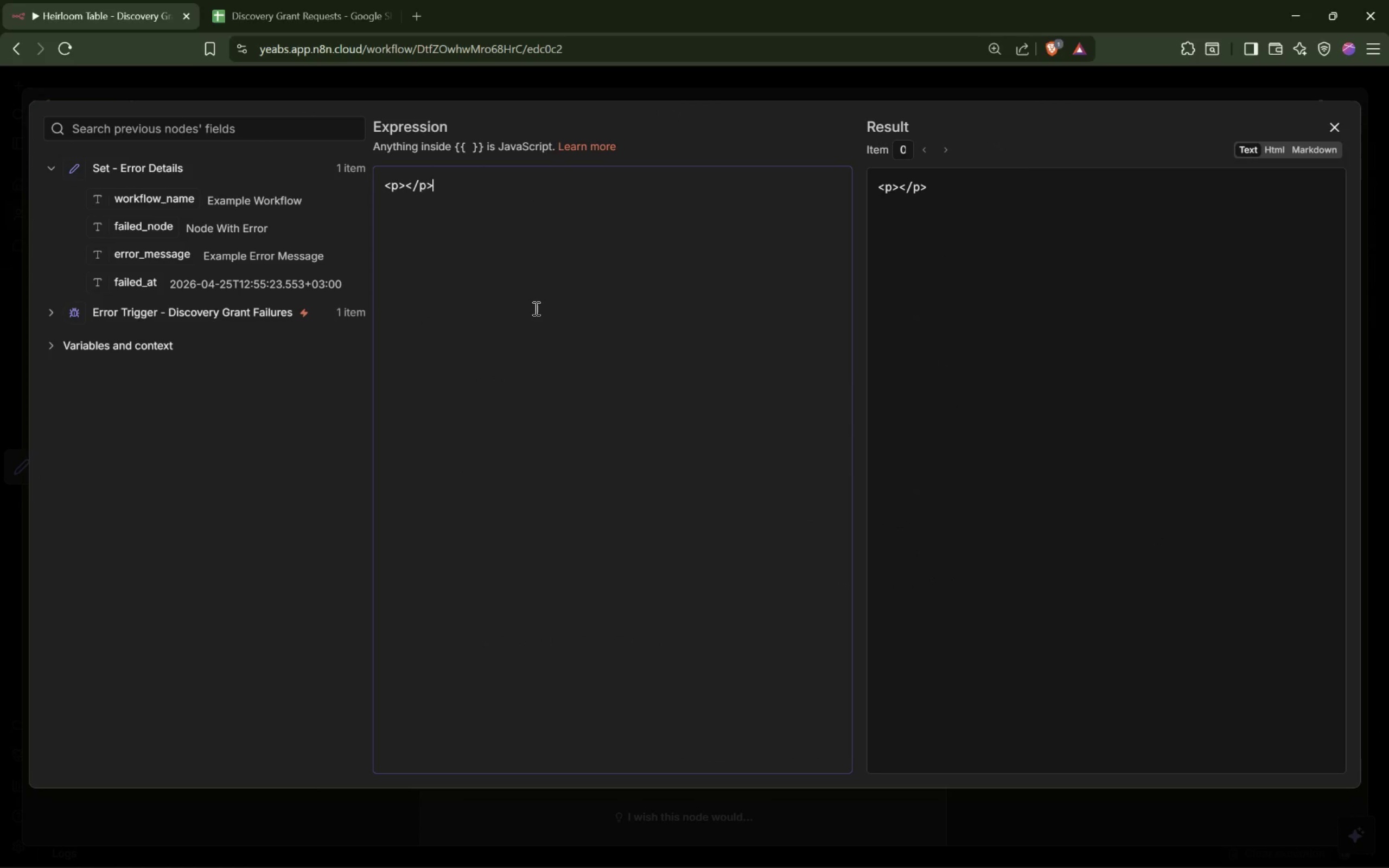 
key(Control+V)
 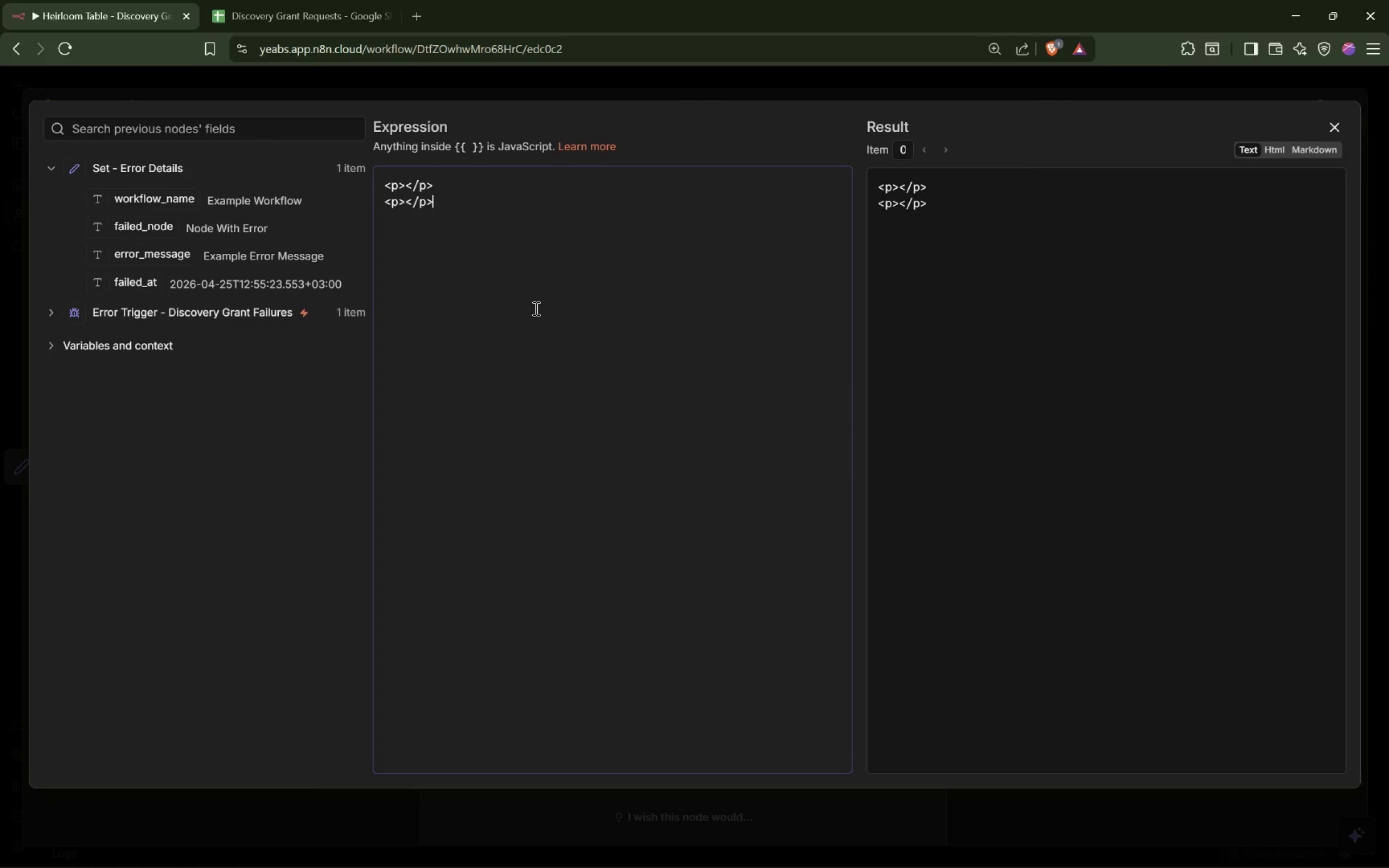 
key(Control+V)
 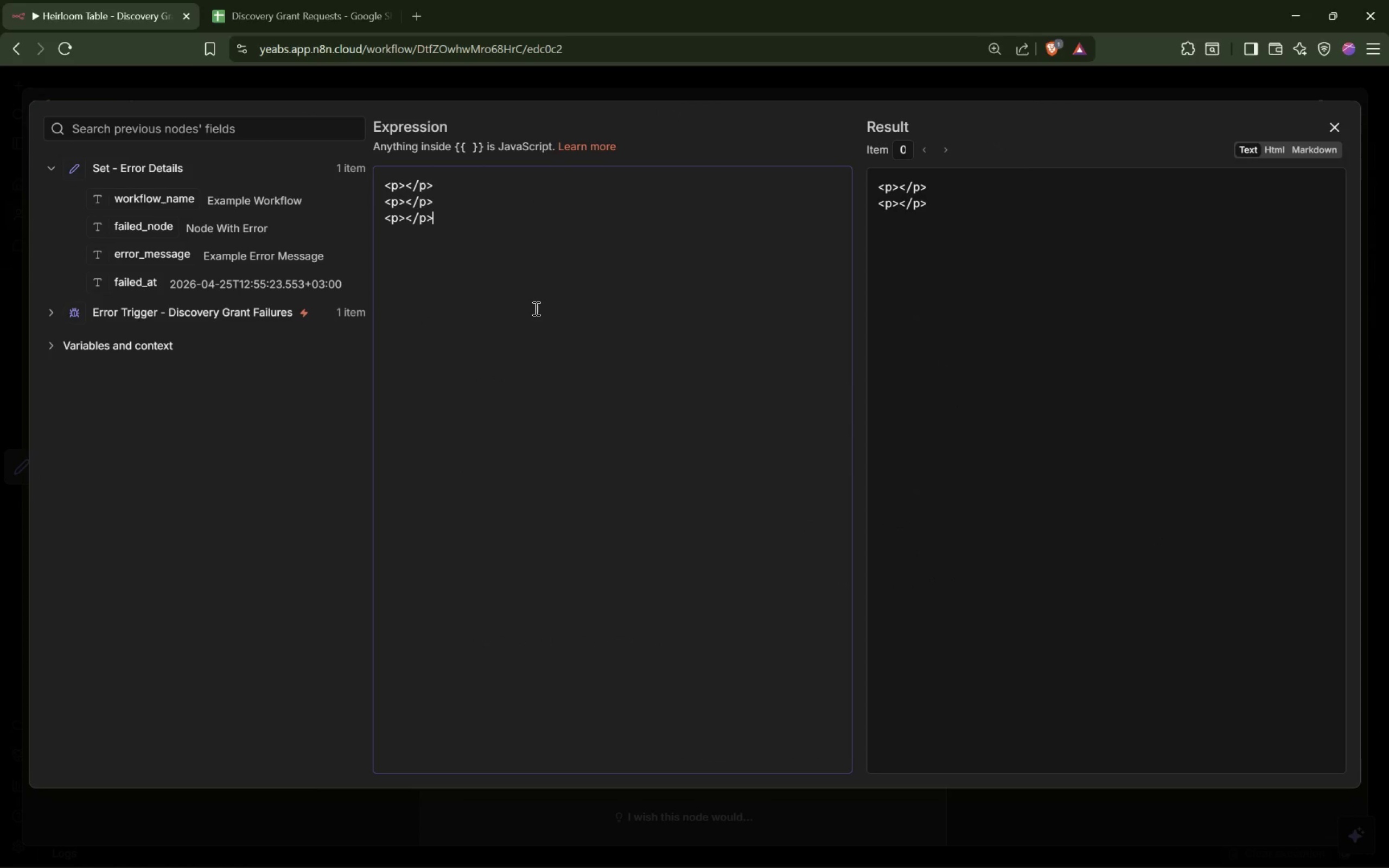 
key(Control+V)
 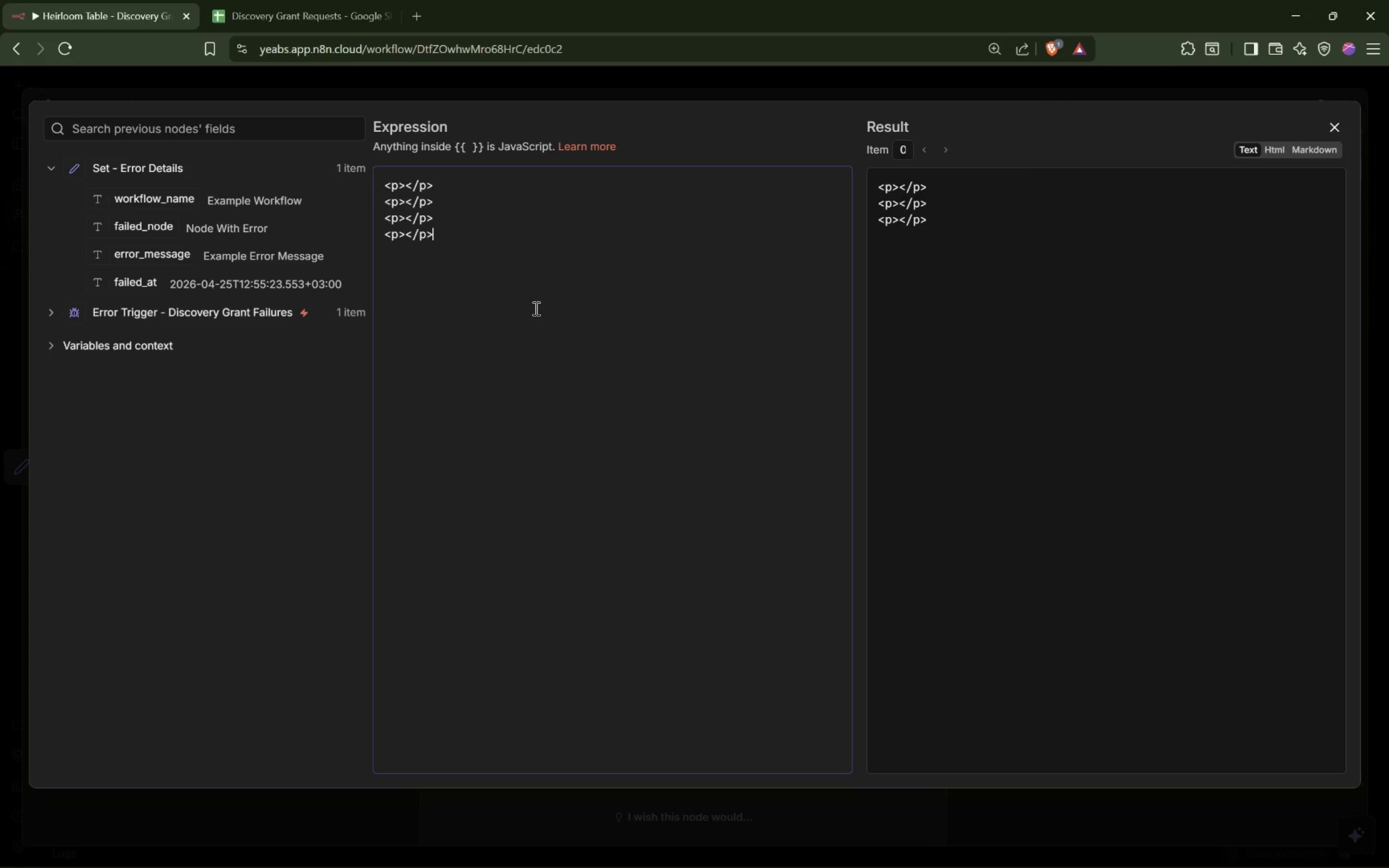 
key(Control+V)
 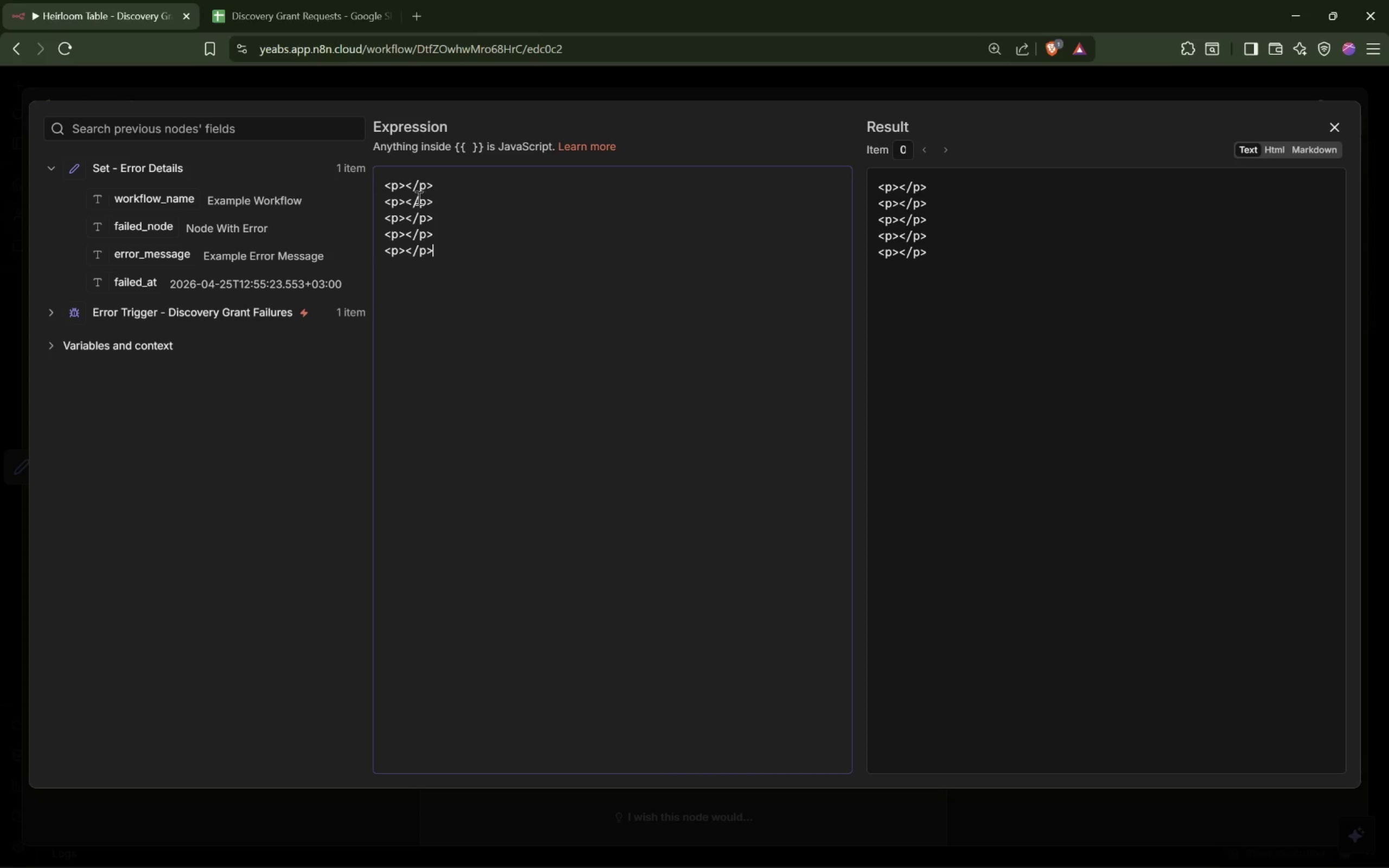 
left_click([404, 199])
 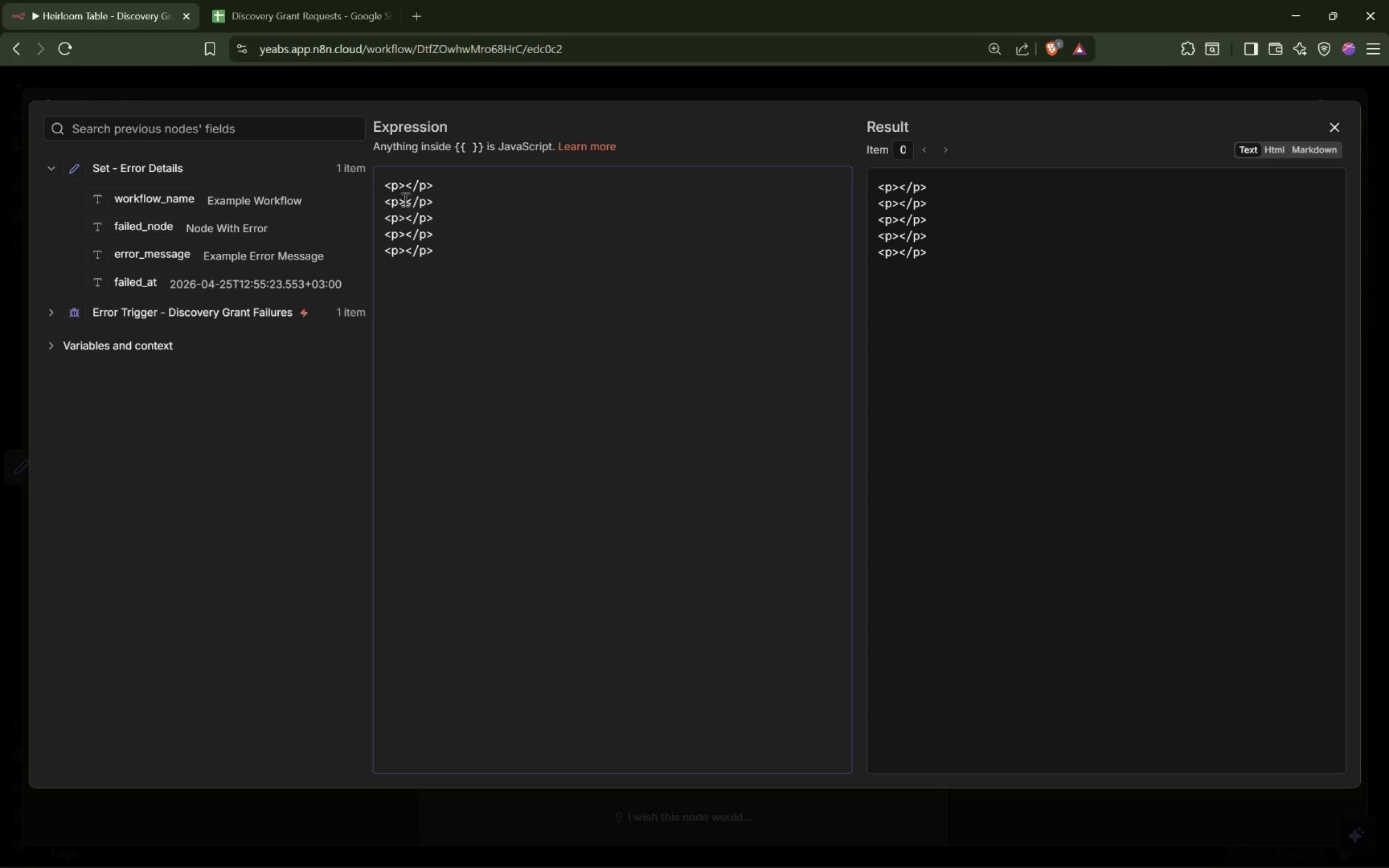 
type(<strong></strong>)
 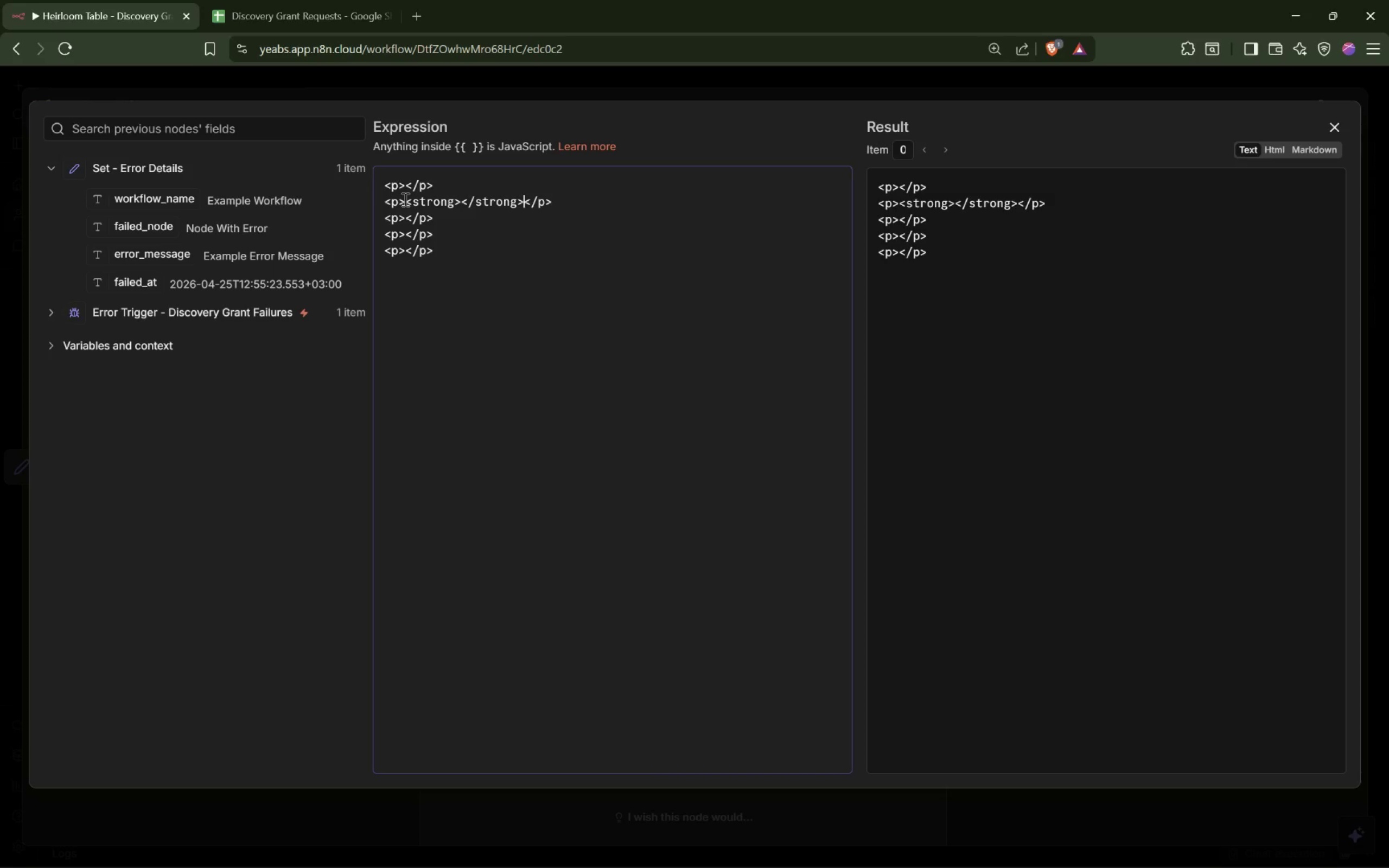 
key(Control+C)
 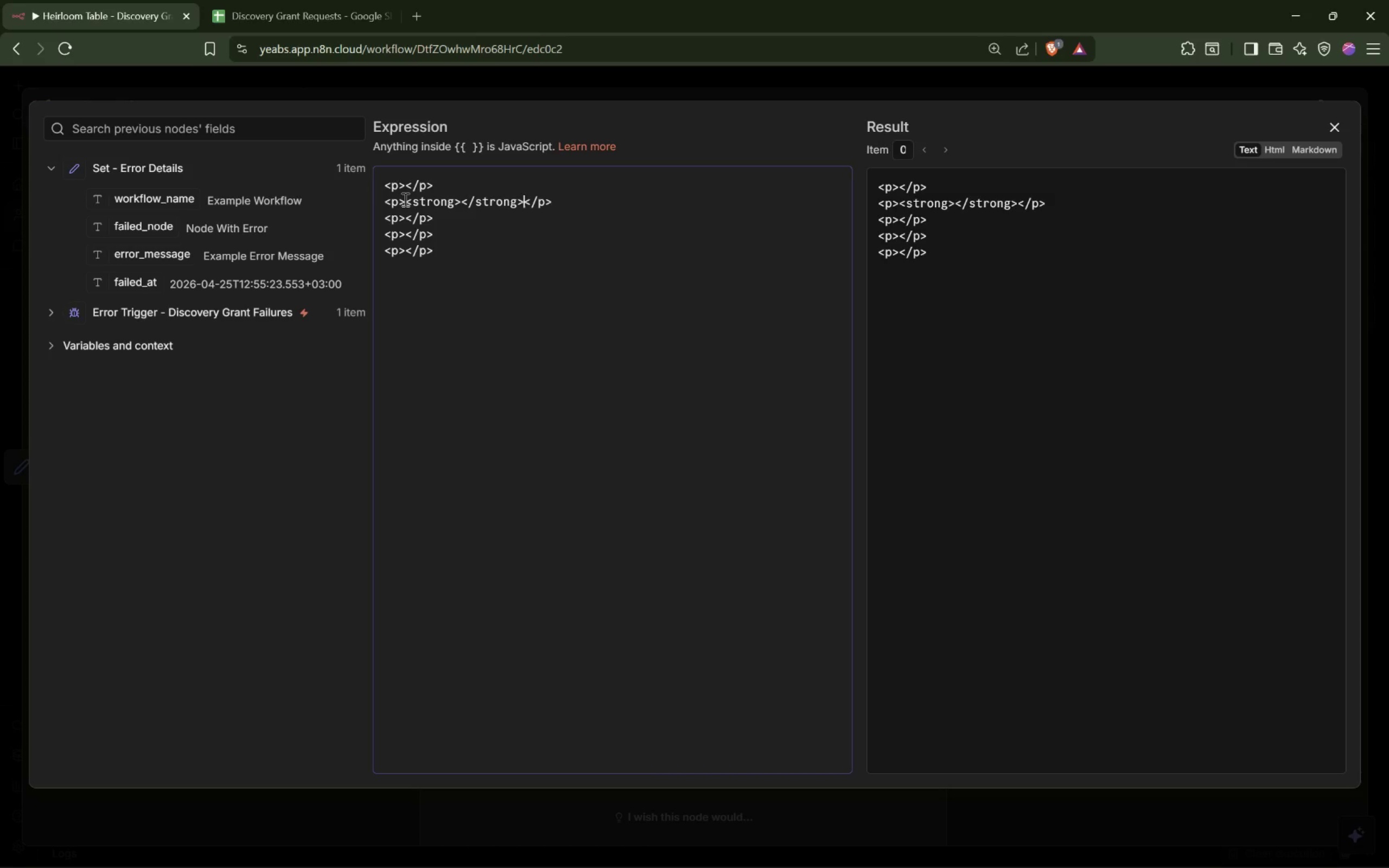 
key(Control+V)
 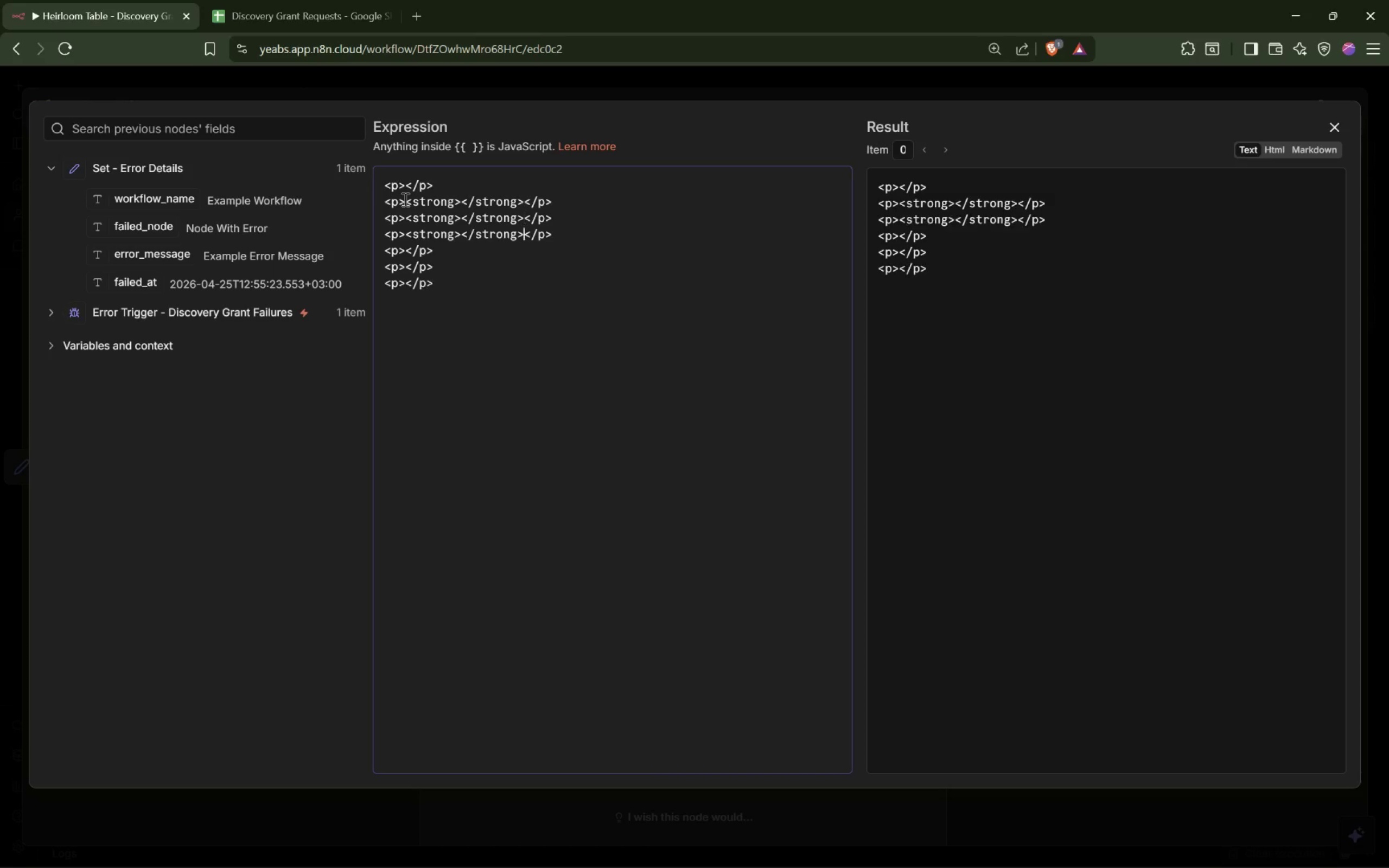 
key(Control+V)
 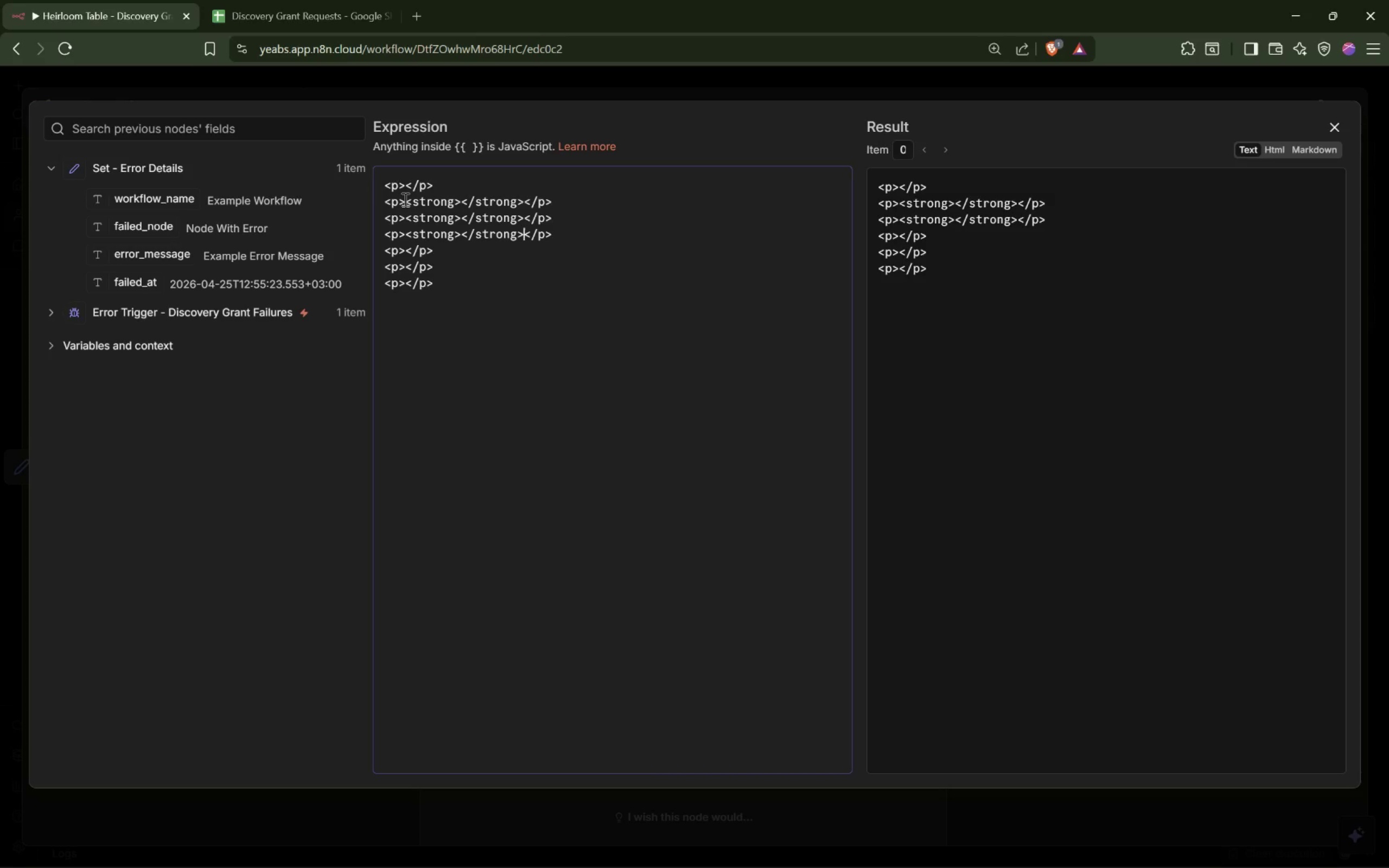 
key(Control+V)
 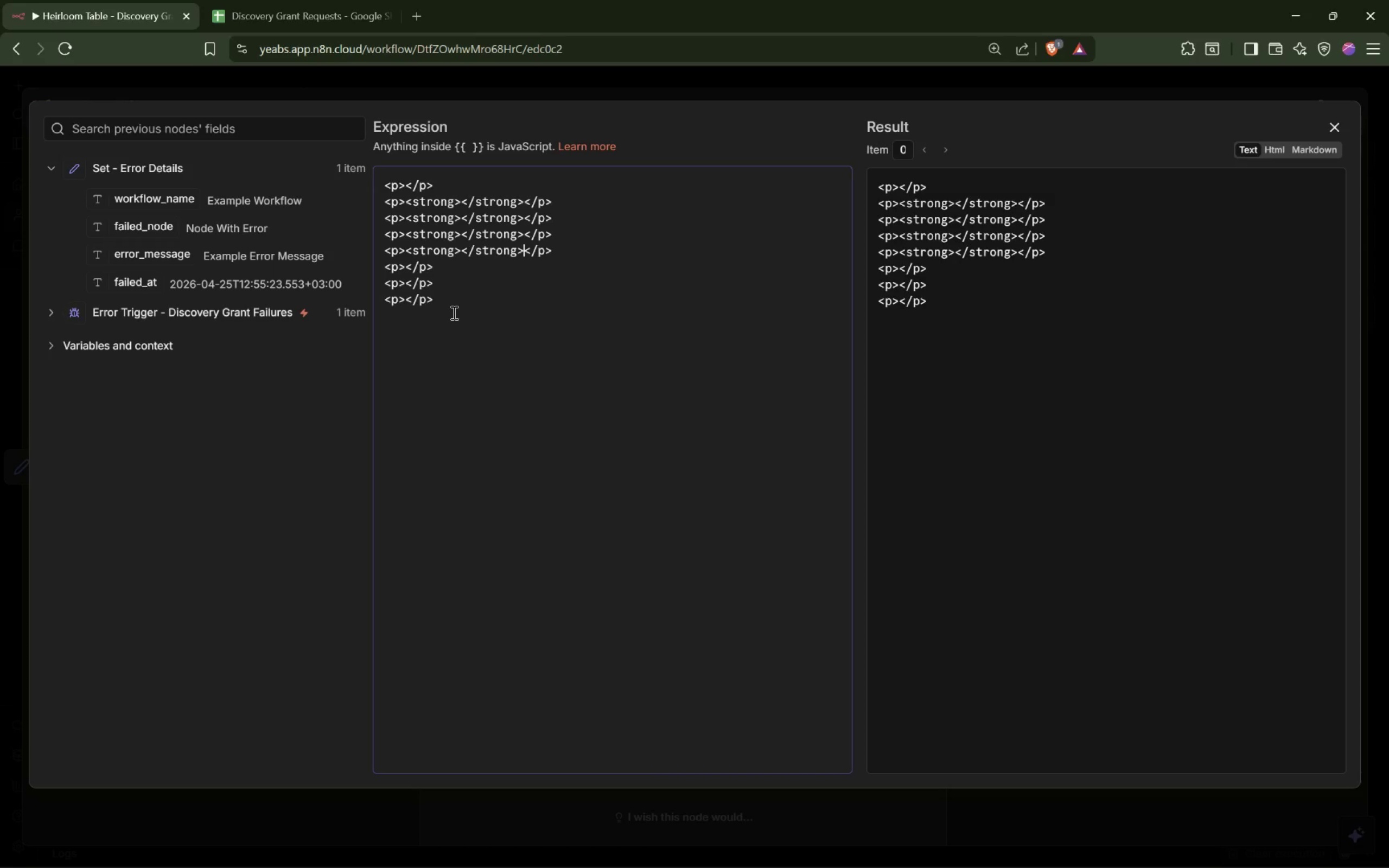 
left_click_drag(start_coordinate=[461, 302], to_coordinate=[375, 271])
 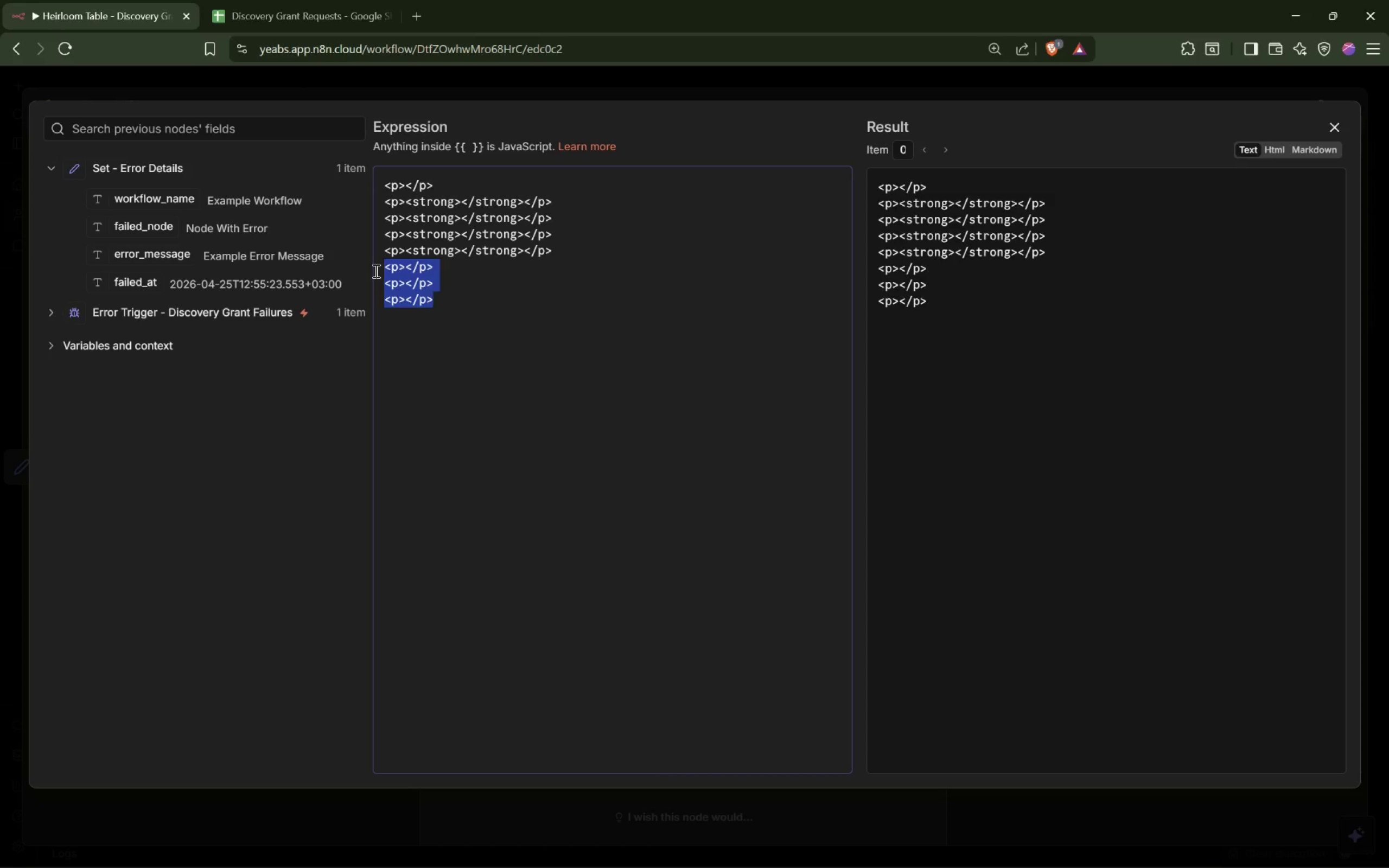 
key(Backspace)
 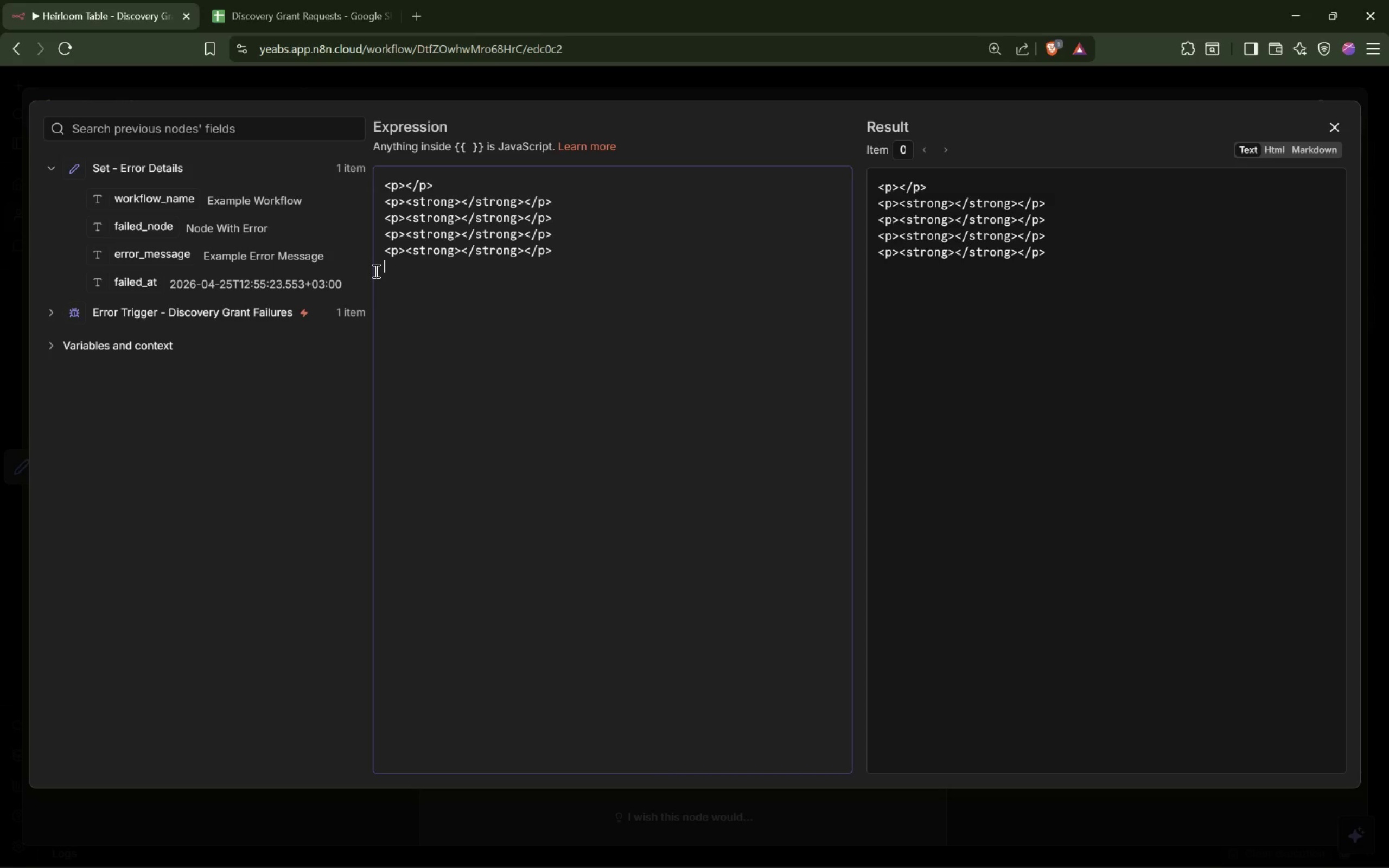 
hold_key(key=Insert, duration=0.36)
 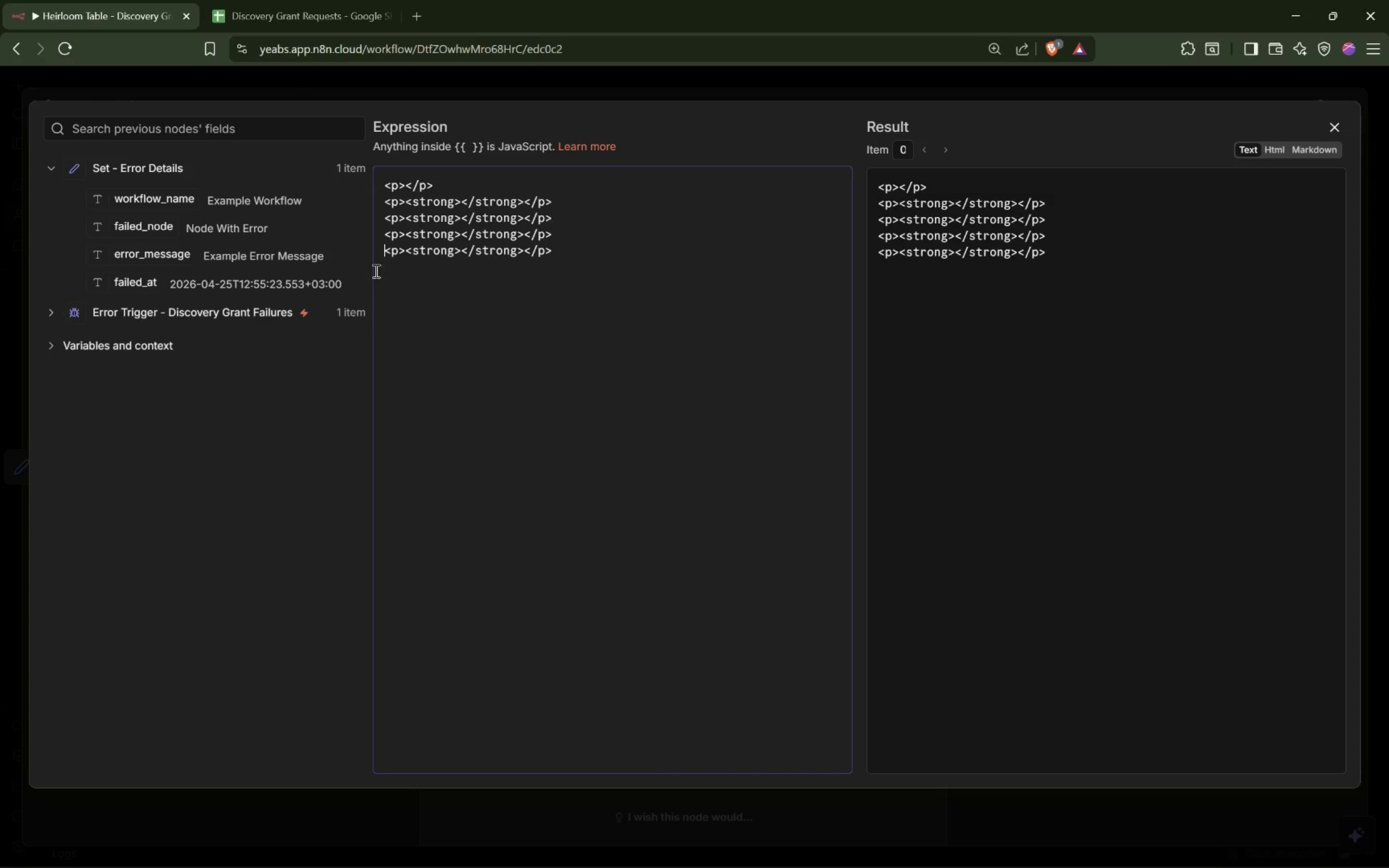 
hold_key(key=ArrowUp, duration=0.67)
 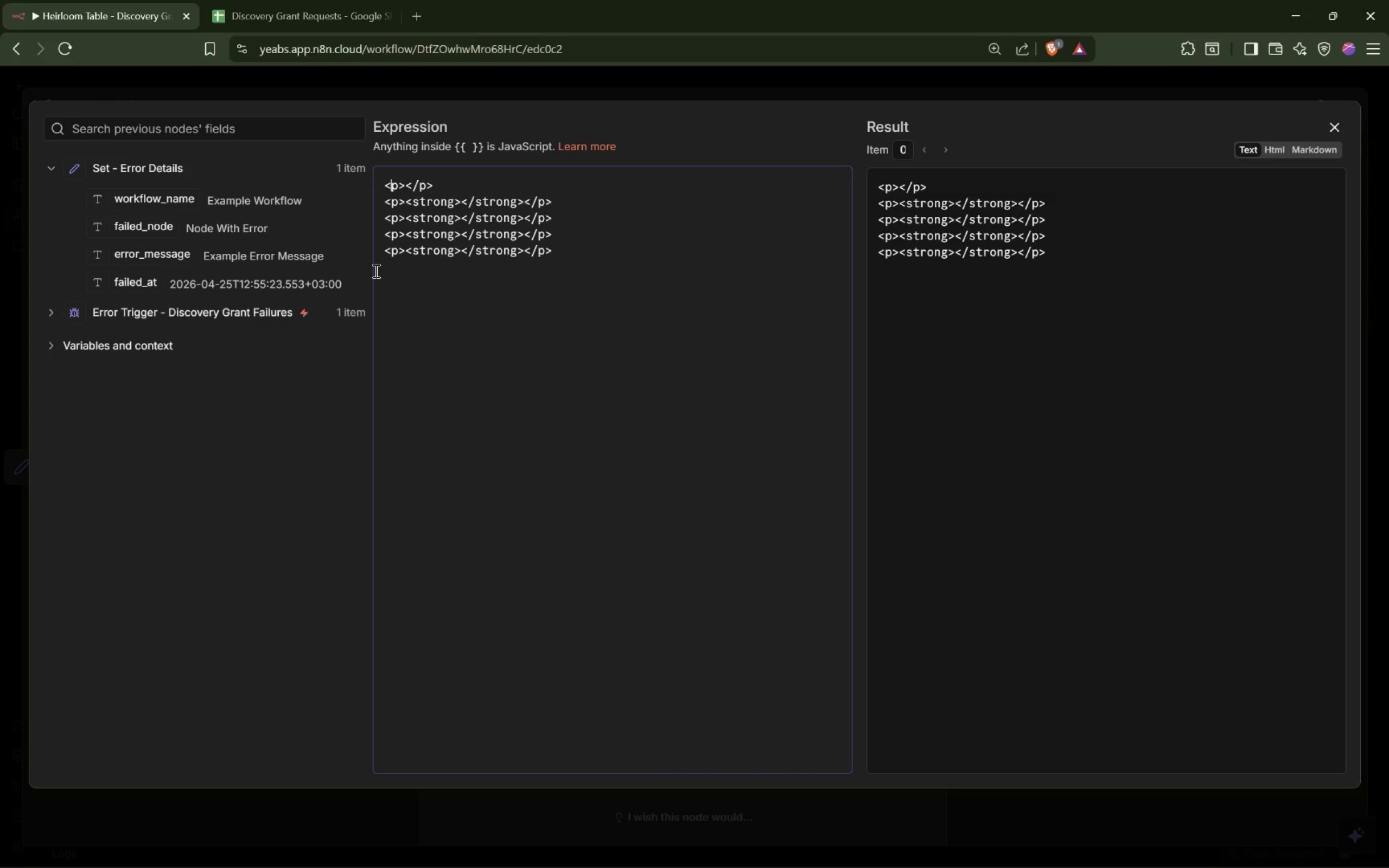 
key(ArrowRight)
 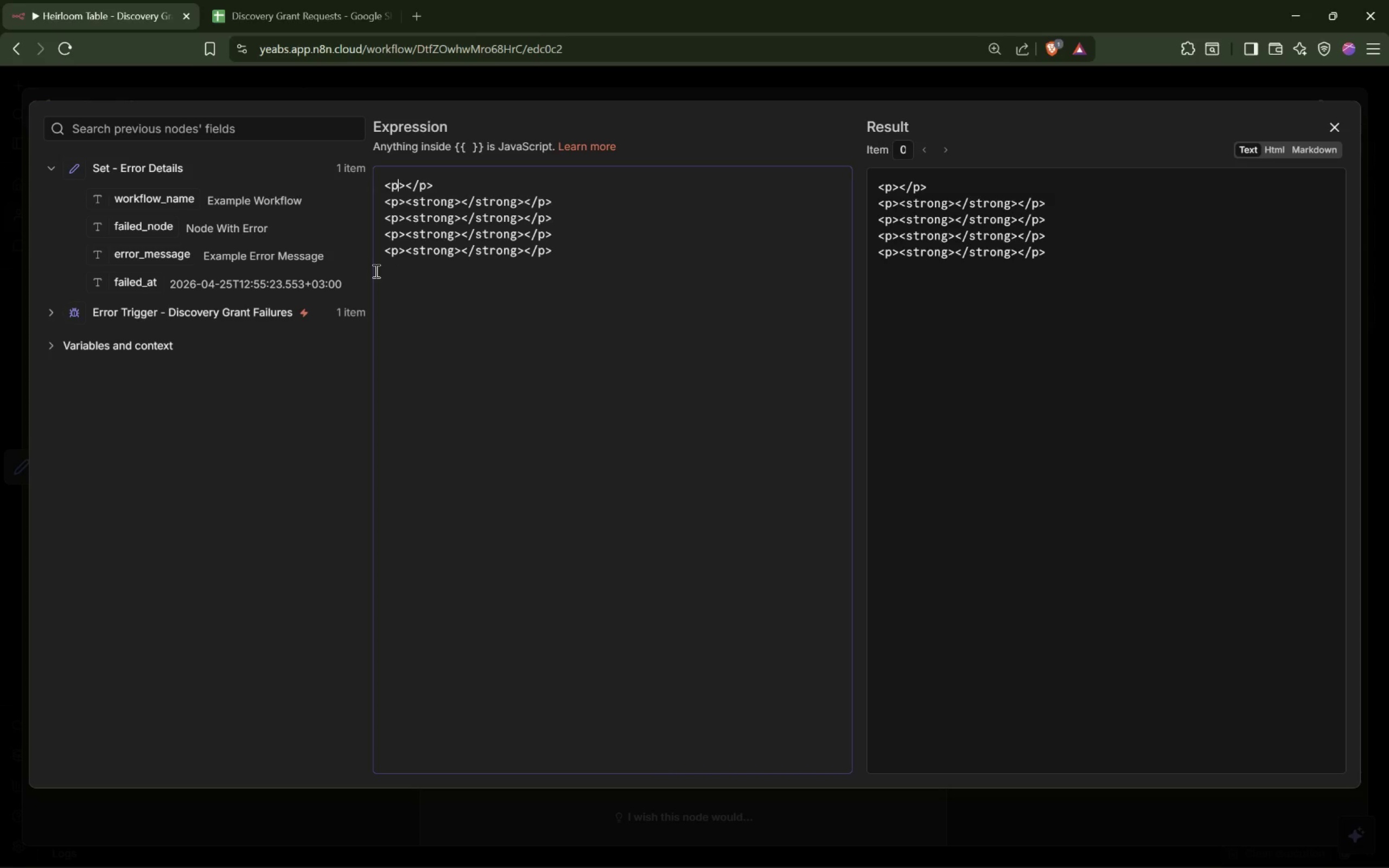 
key(ArrowRight)
 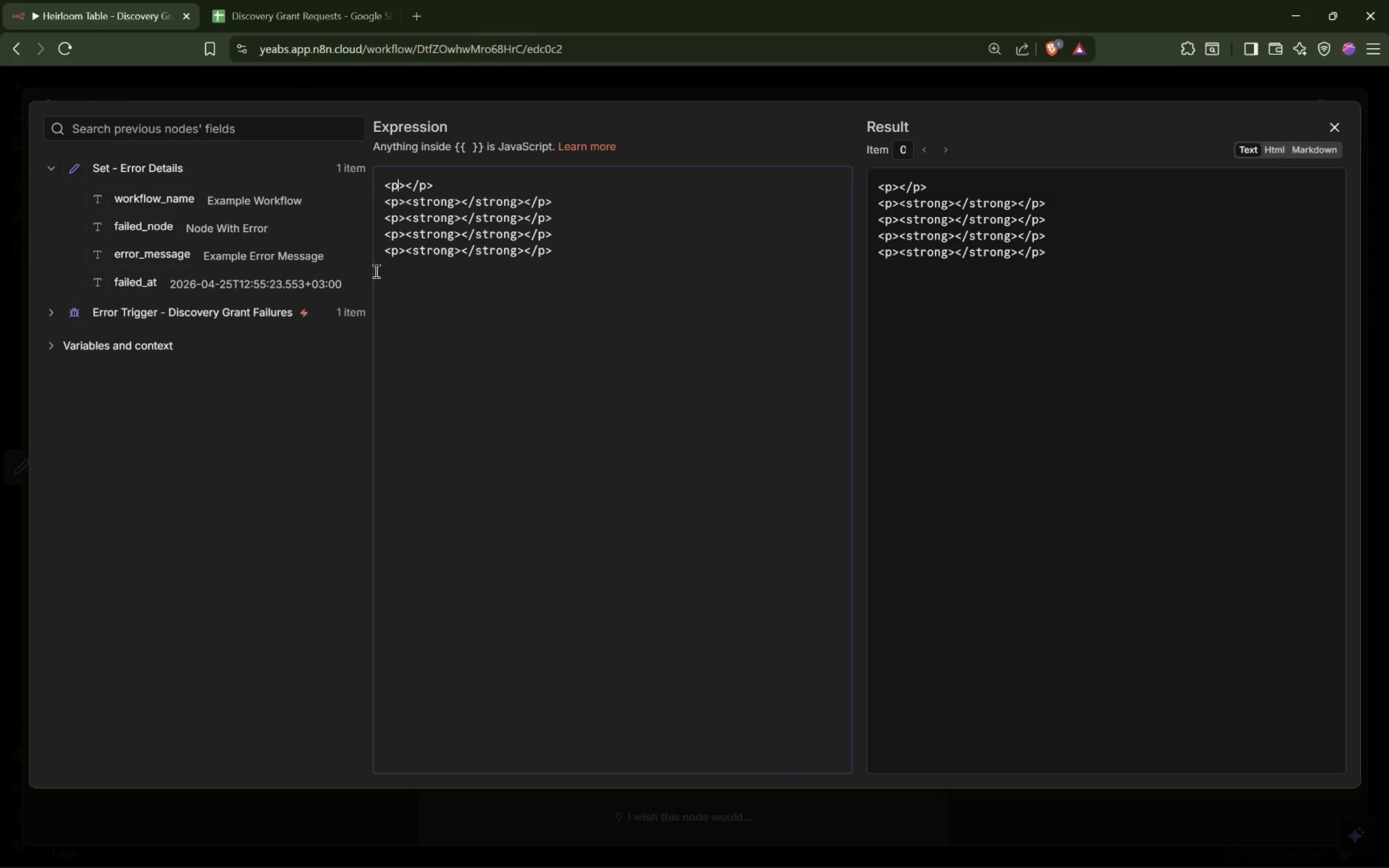 
key(ArrowRight)
 